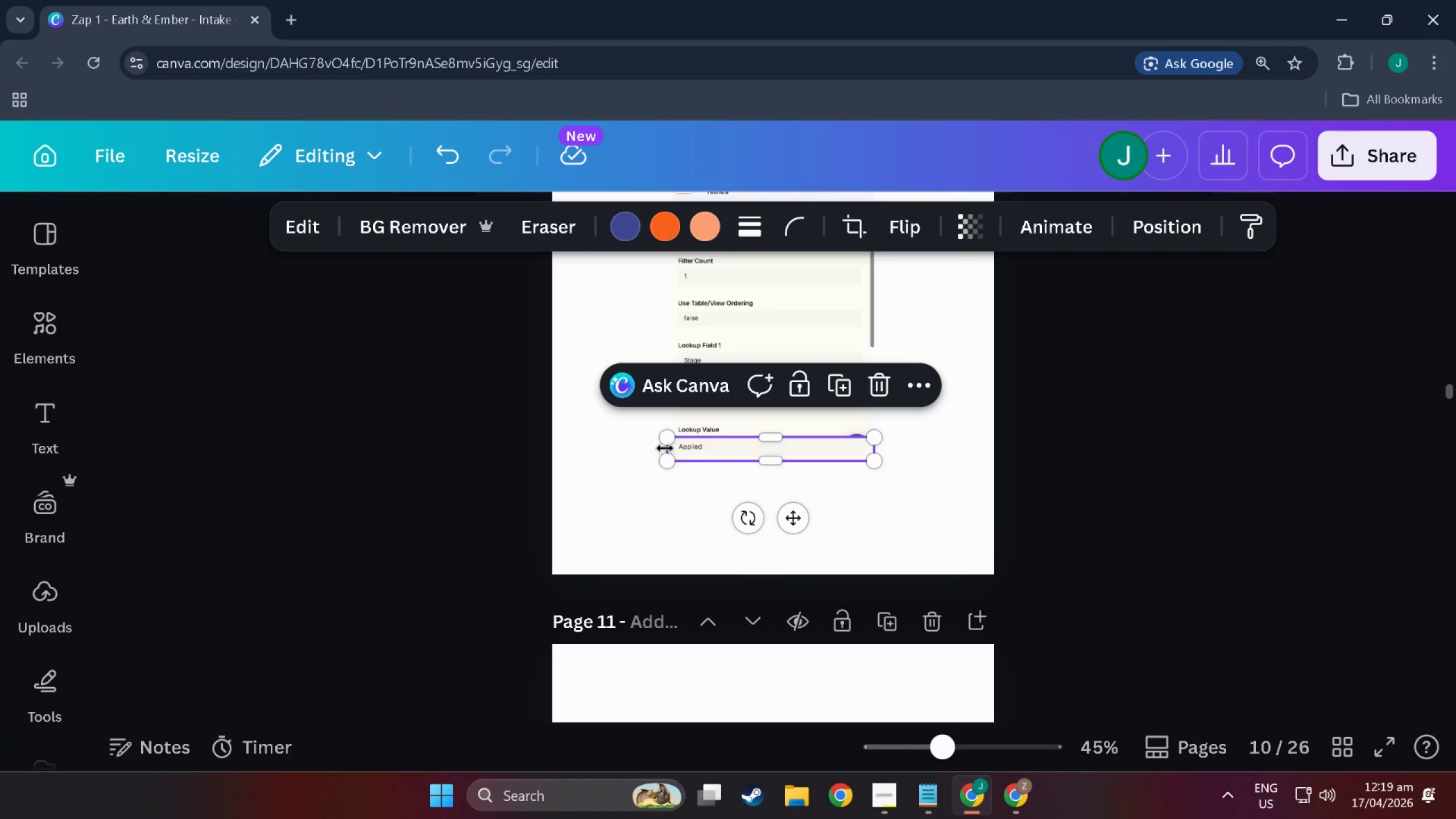 
left_click_drag(start_coordinate=[665, 448], to_coordinate=[670, 448])
 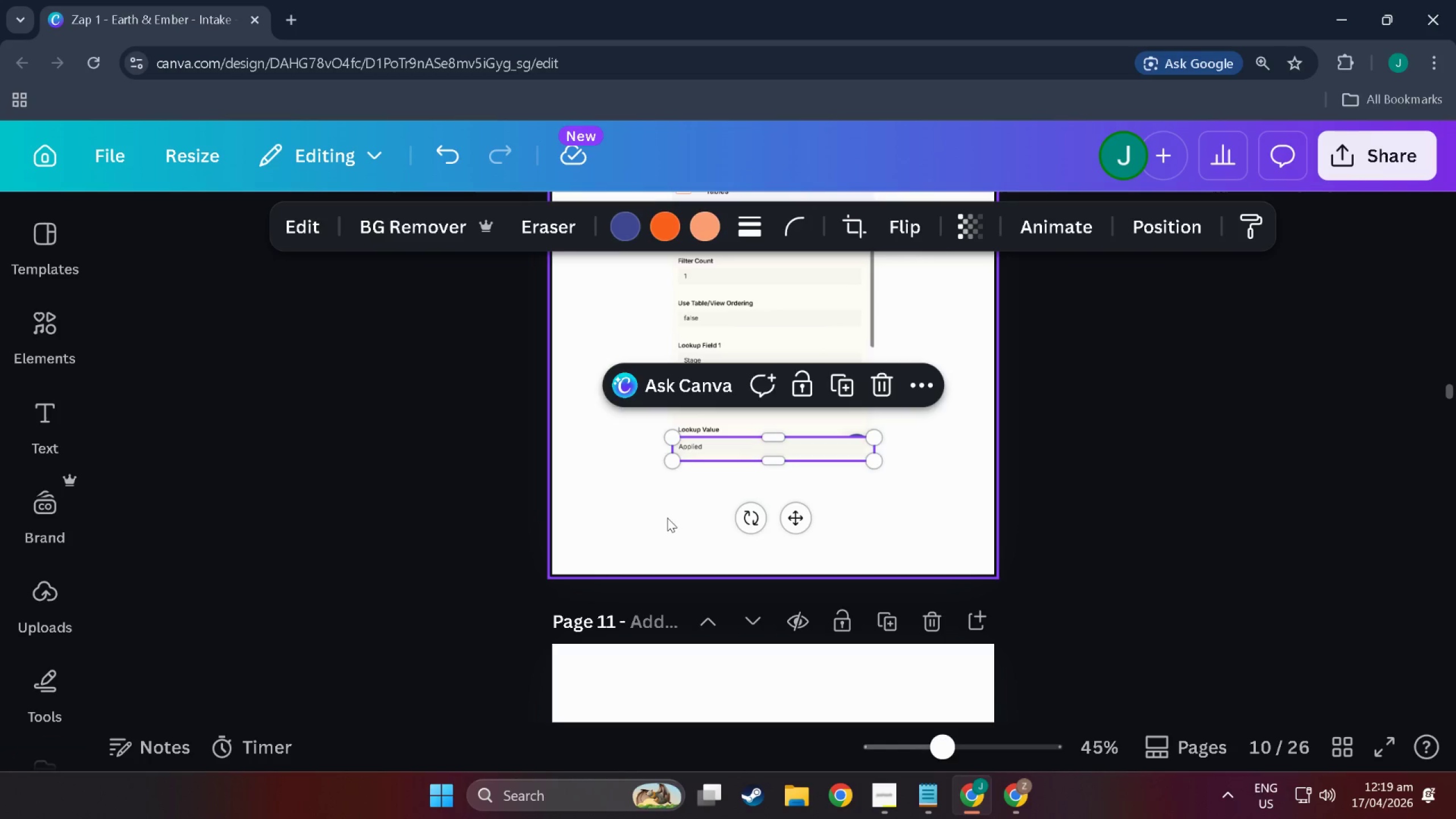 
left_click([665, 518])
 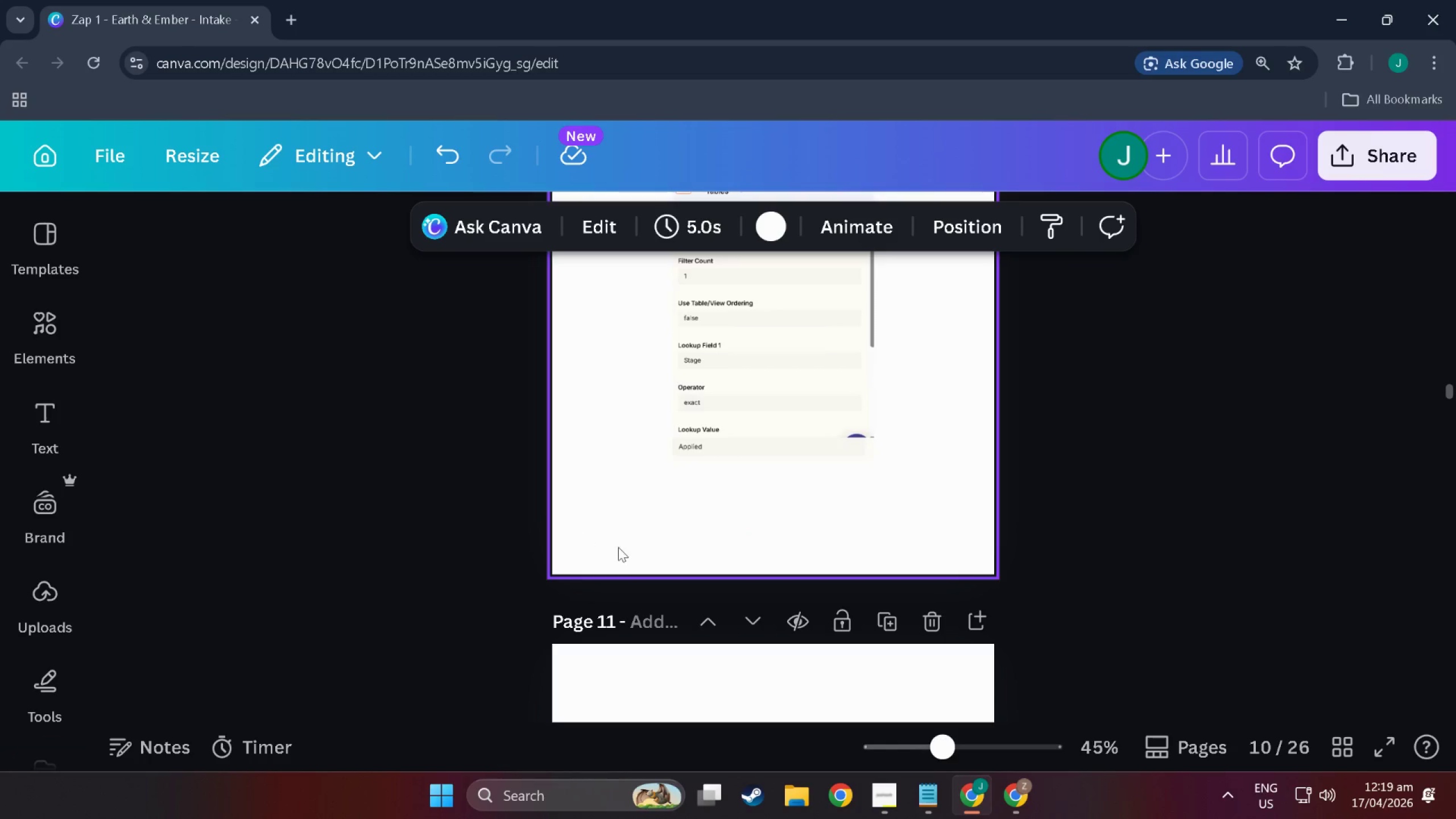 
scroll: coordinate [627, 548], scroll_direction: up, amount: 7.0
 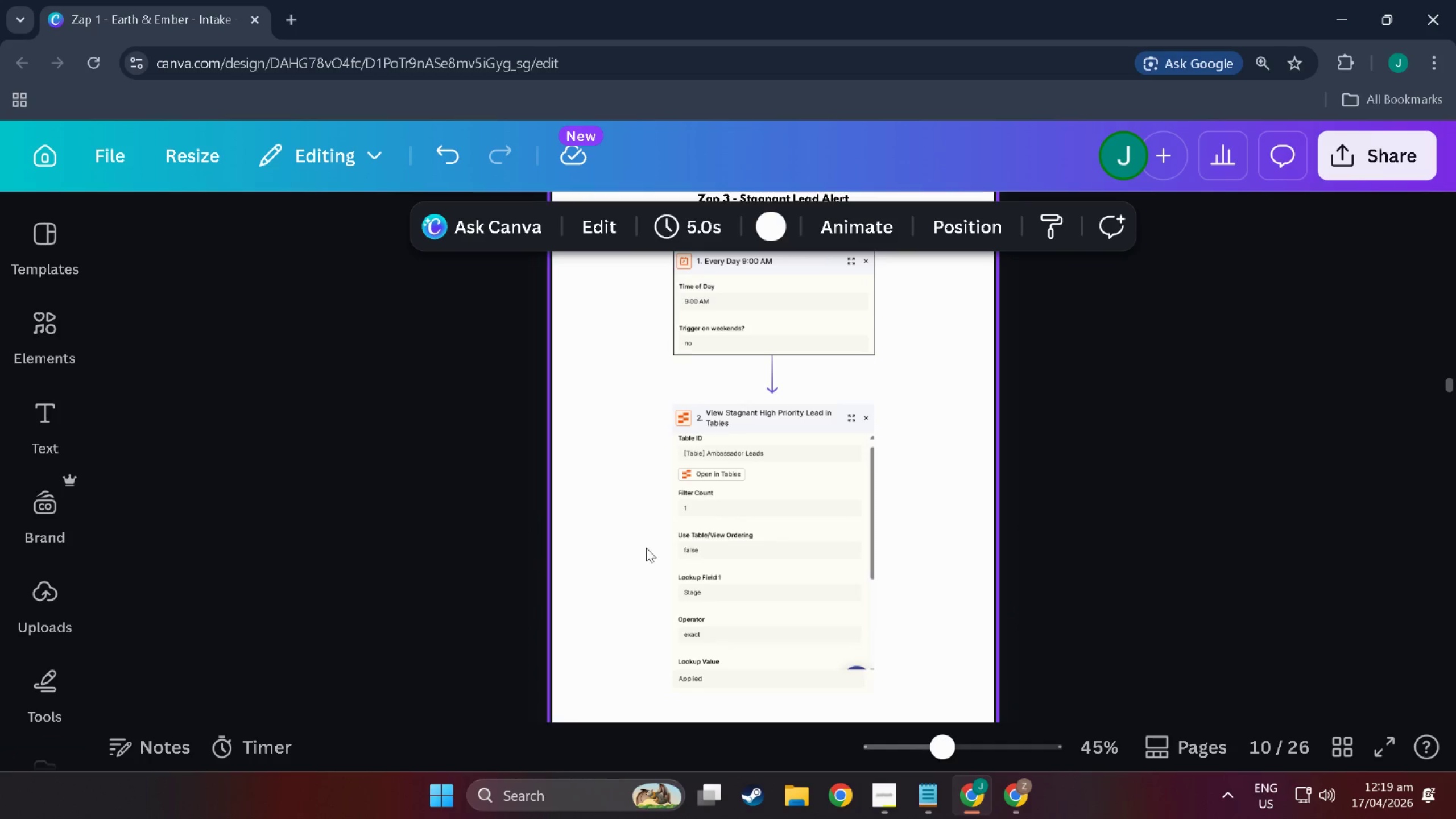 
scroll: coordinate [681, 550], scroll_direction: down, amount: 3.0
 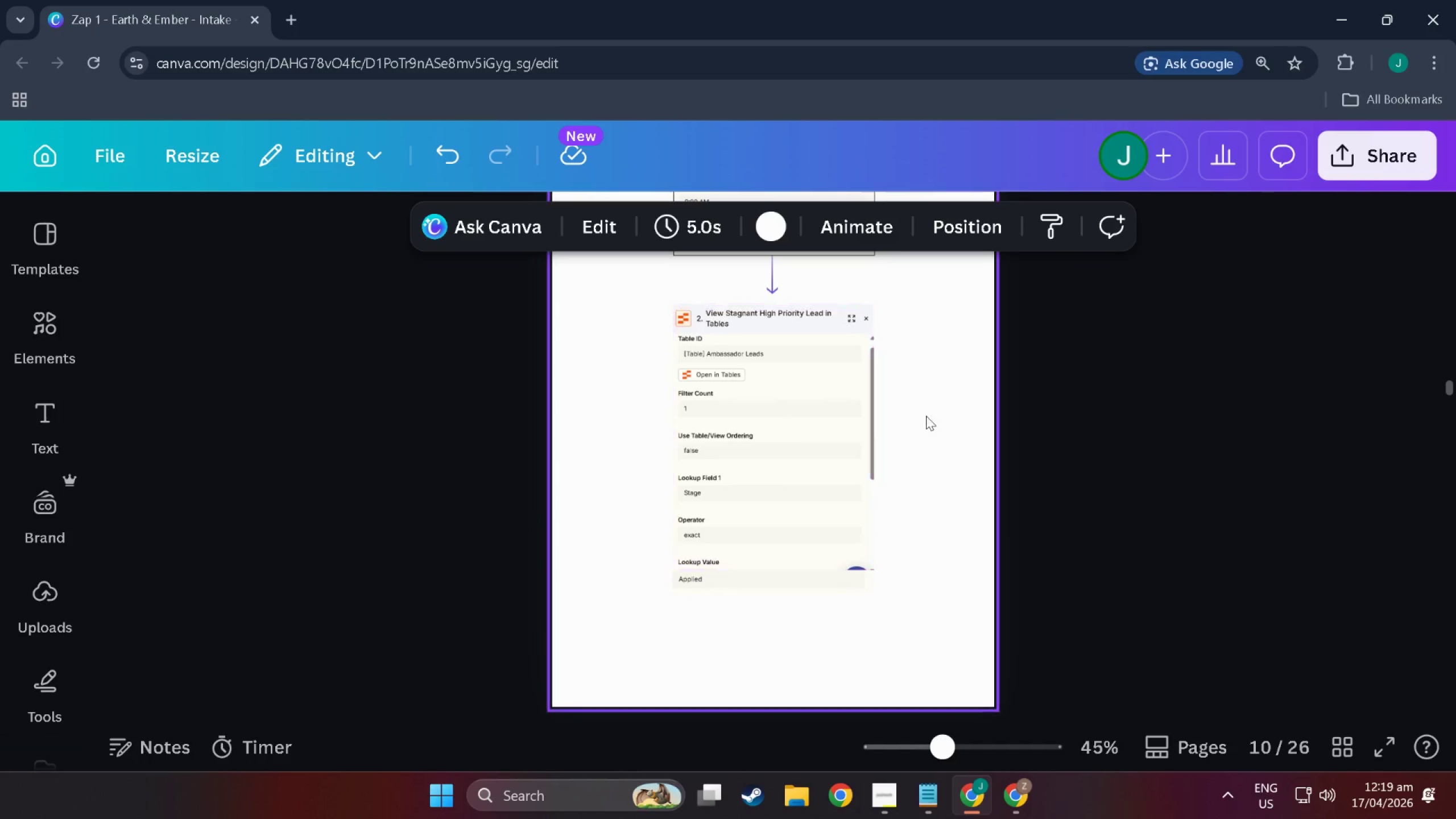 
left_click_drag(start_coordinate=[932, 378], to_coordinate=[638, 579])
 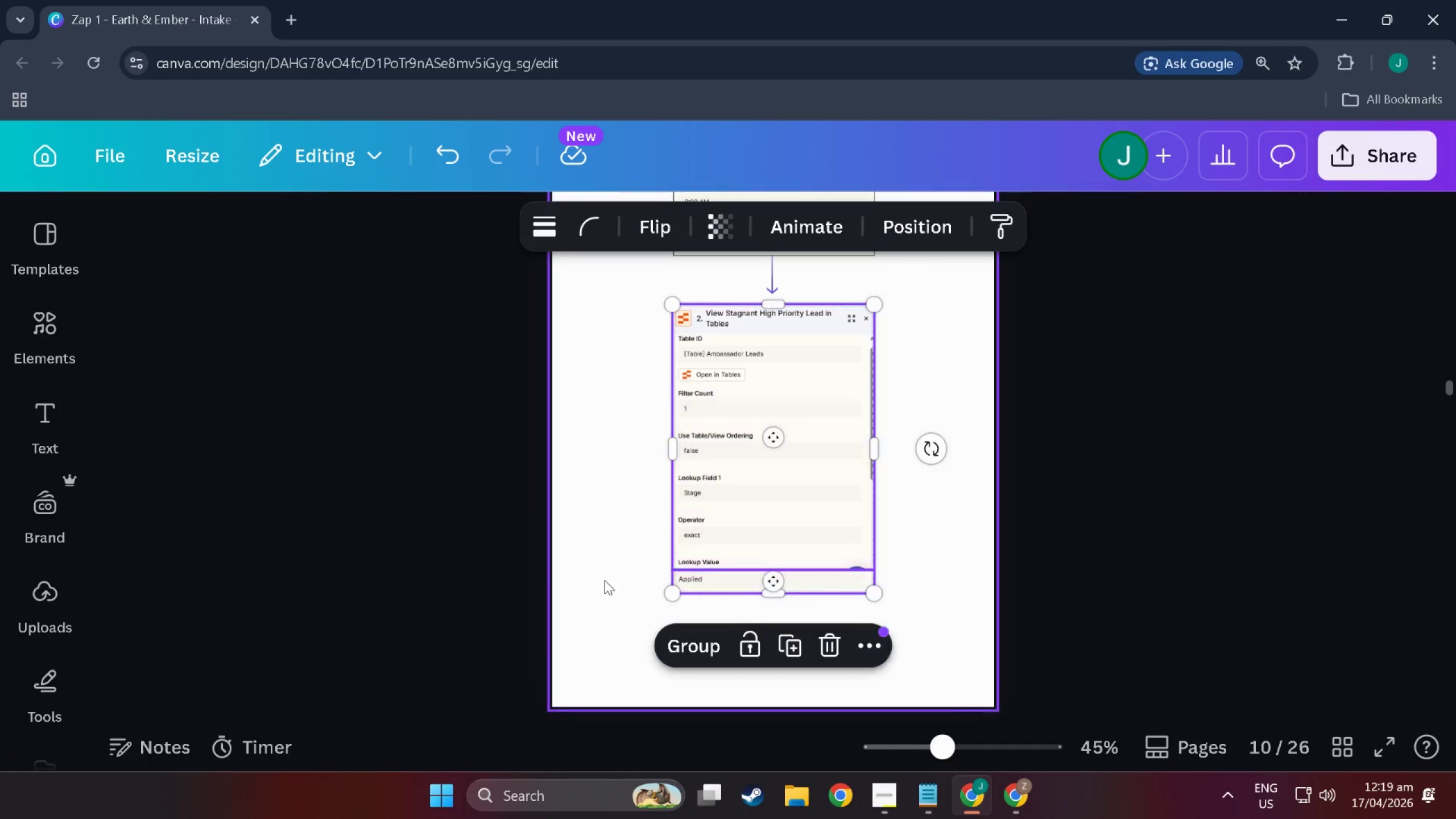 
left_click([605, 580])
 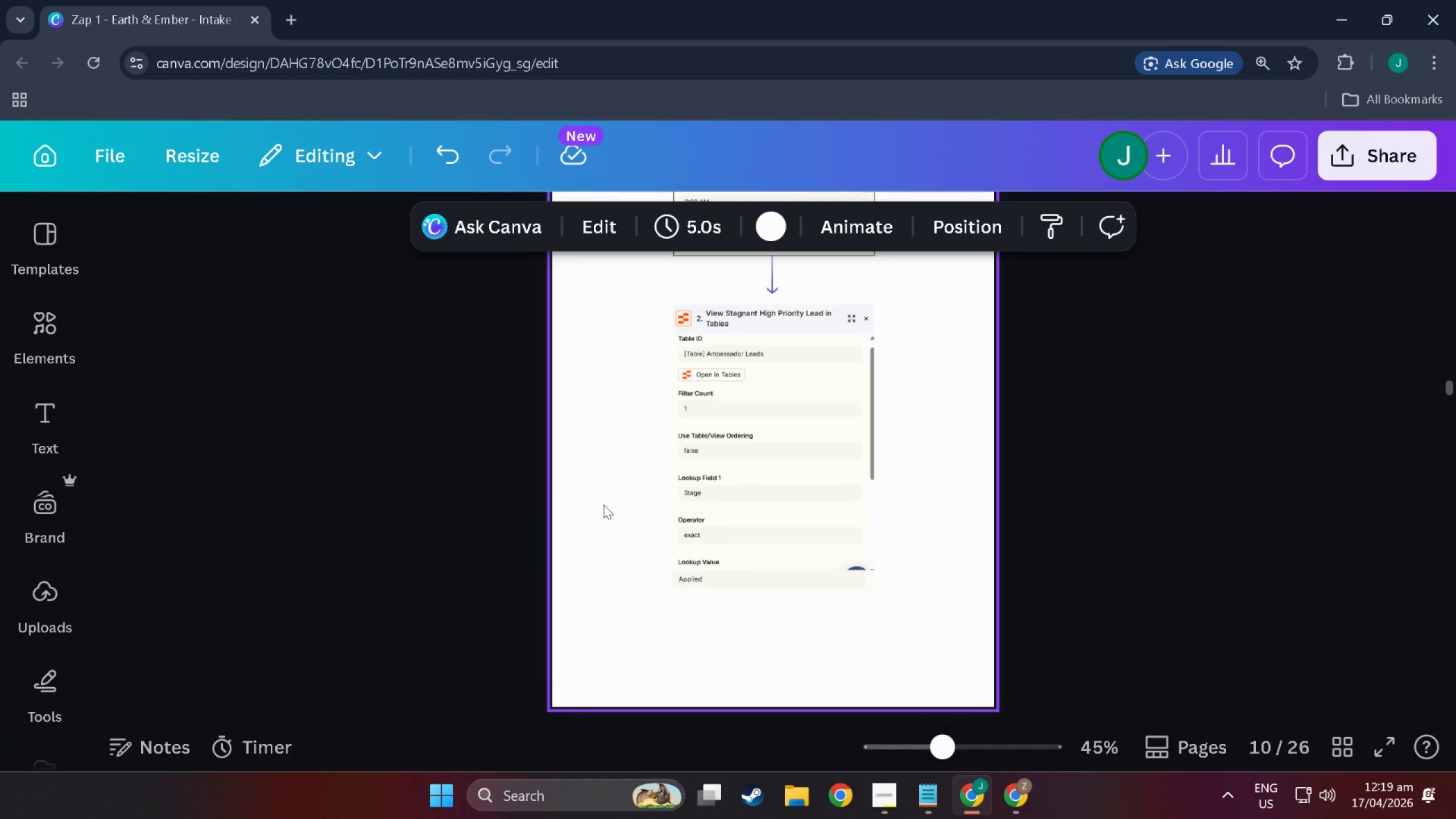 
key(R)
 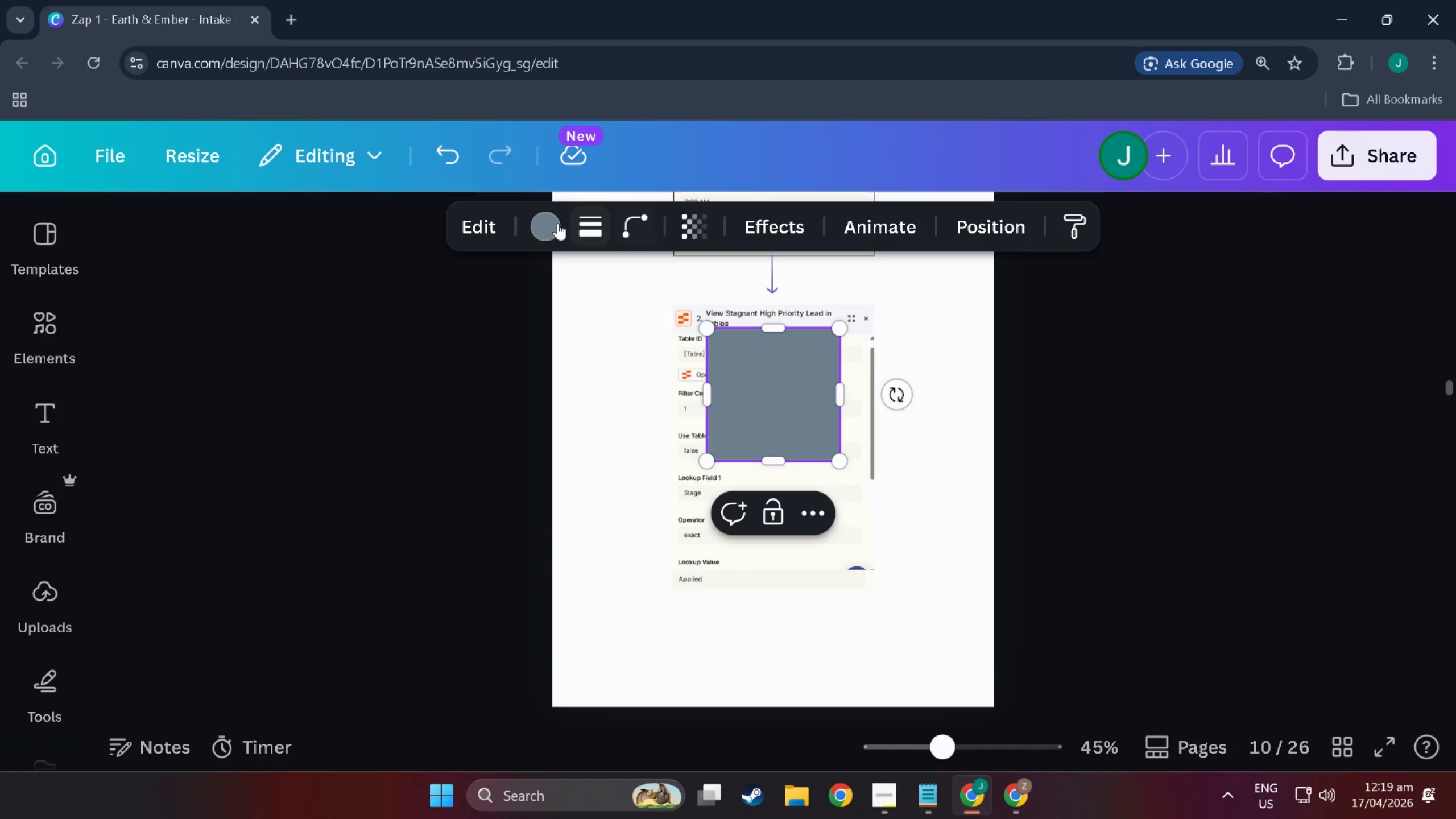 
left_click([544, 223])
 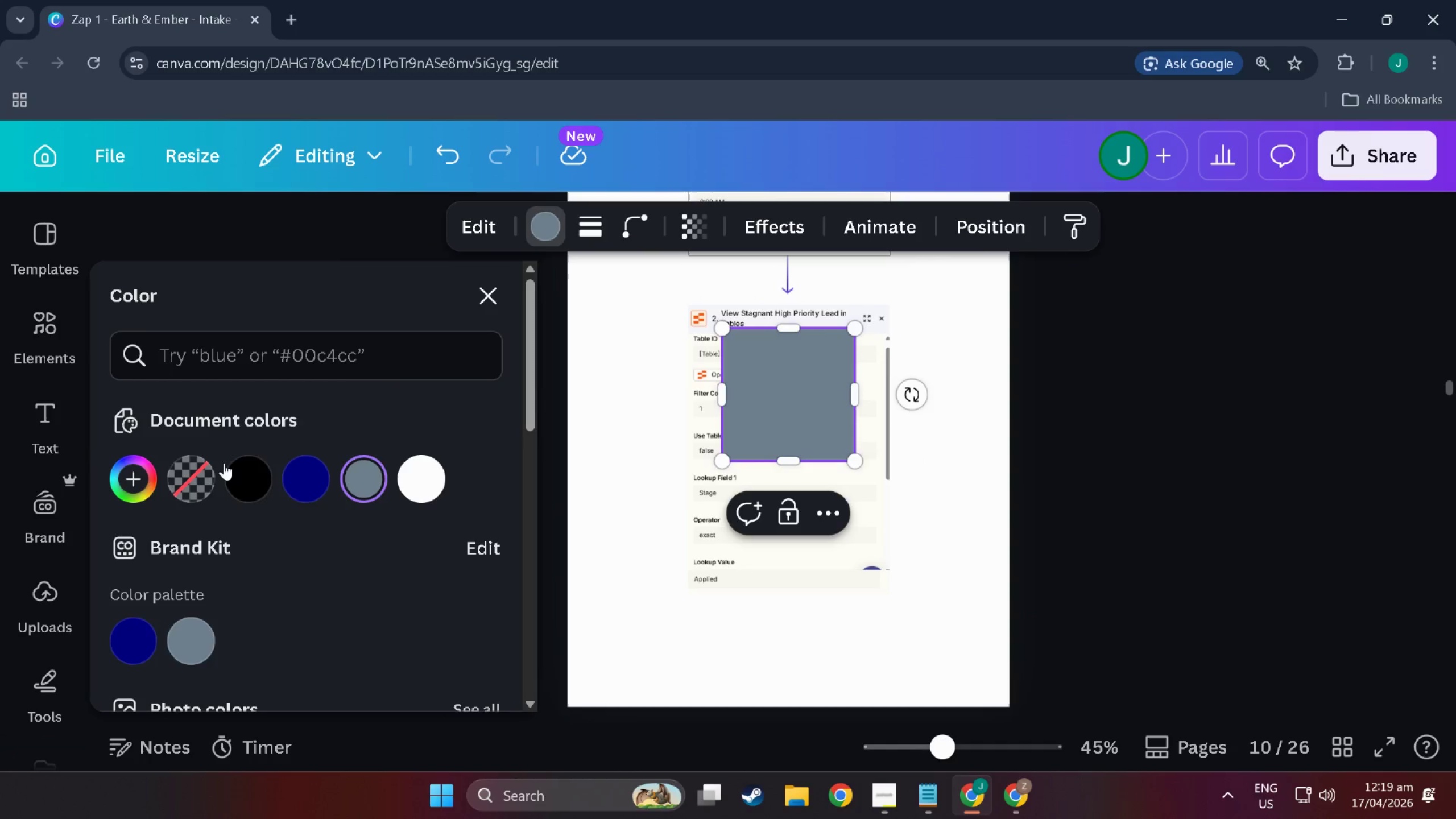 
left_click([205, 471])
 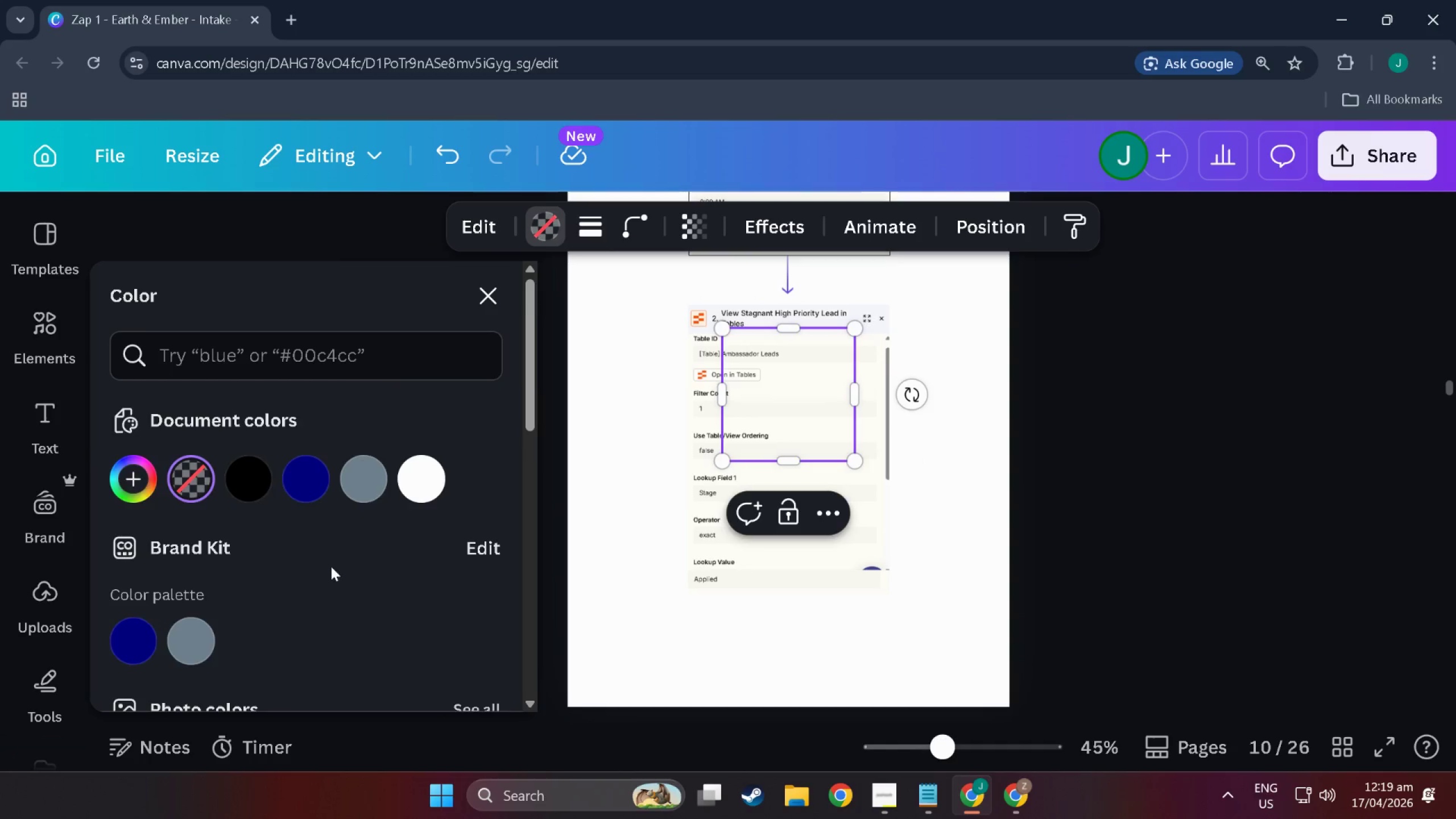 
scroll: coordinate [398, 504], scroll_direction: down, amount: 6.0
 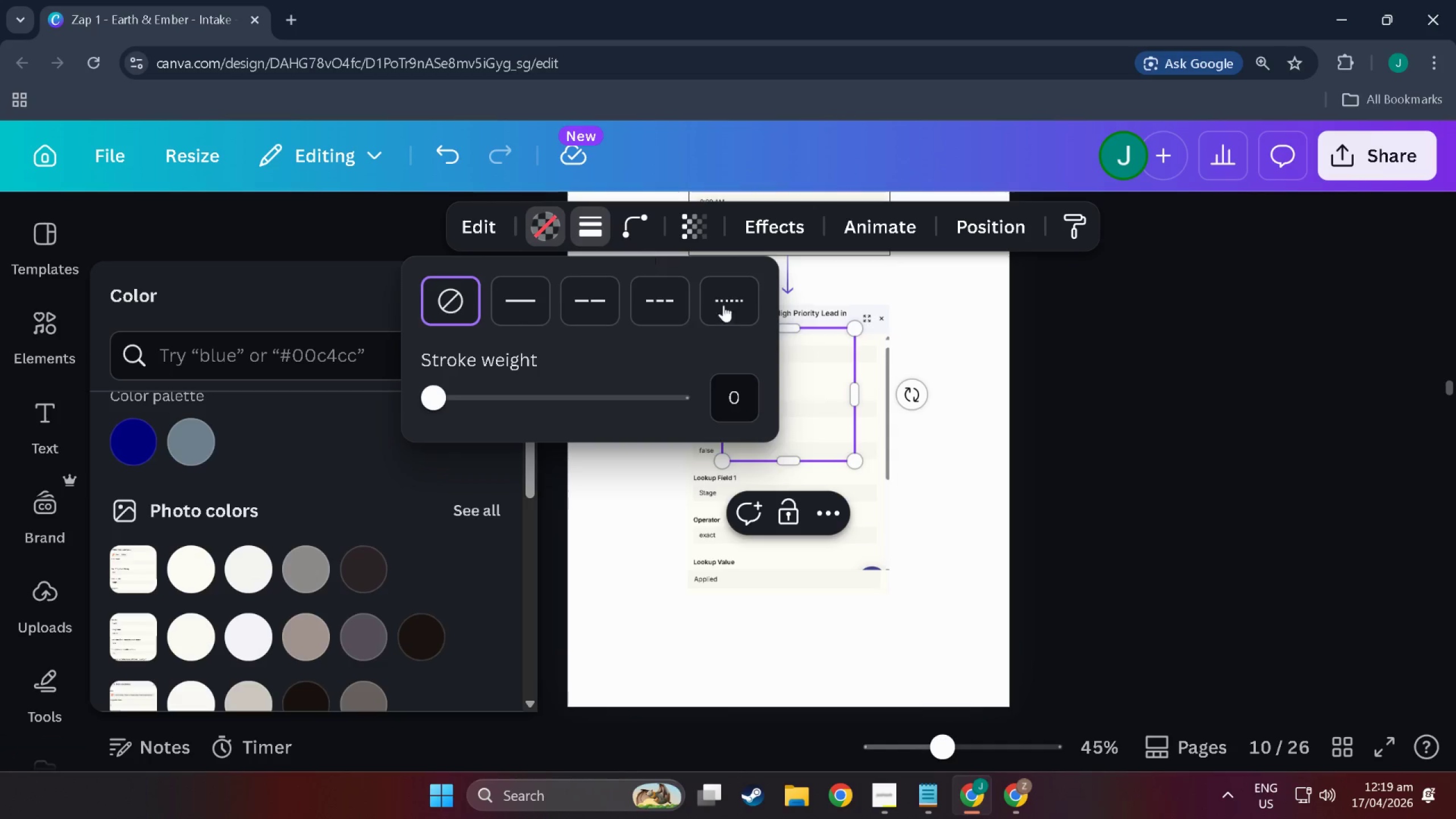 
left_click([740, 396])
 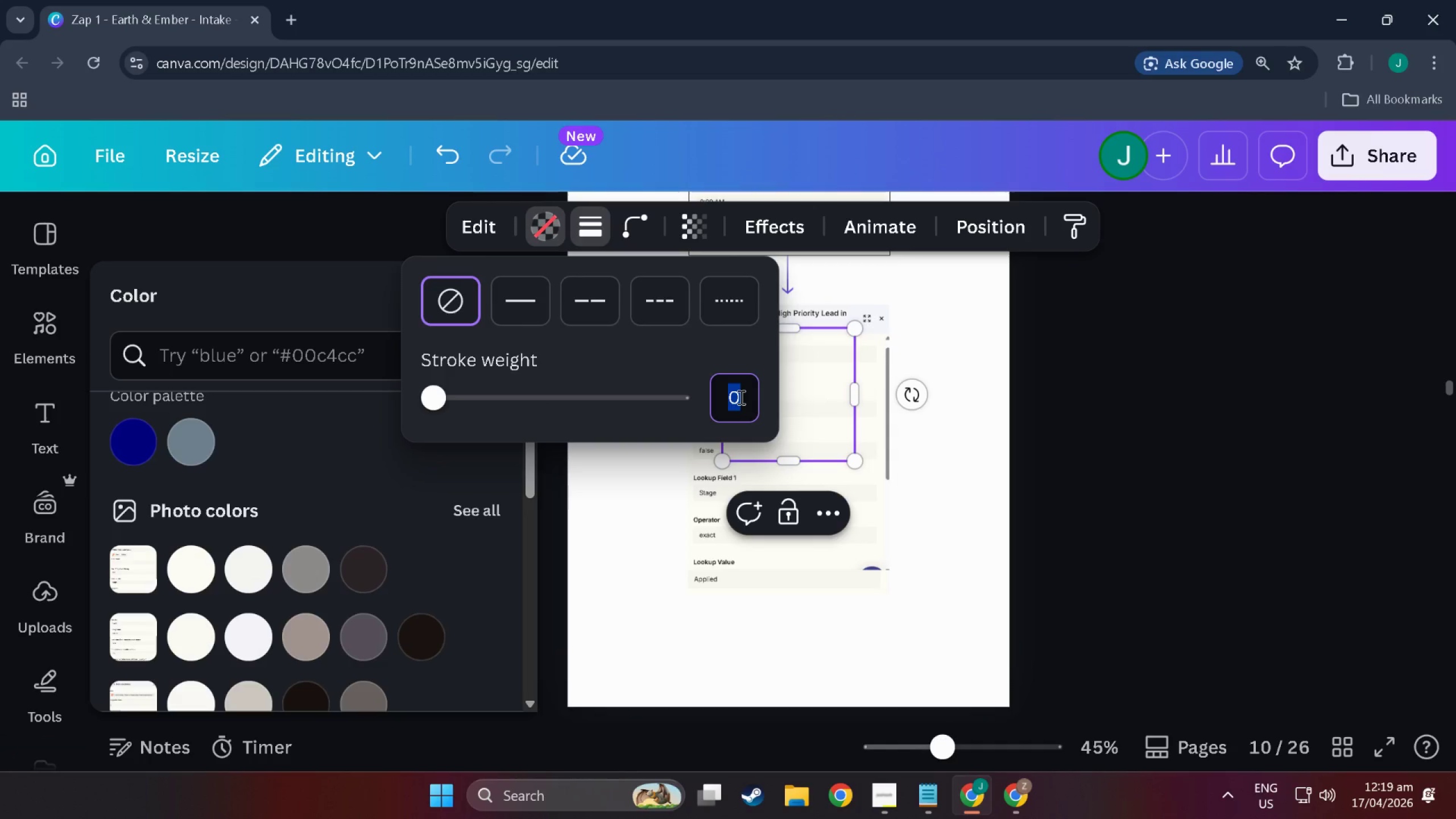 
key(Numpad1)
 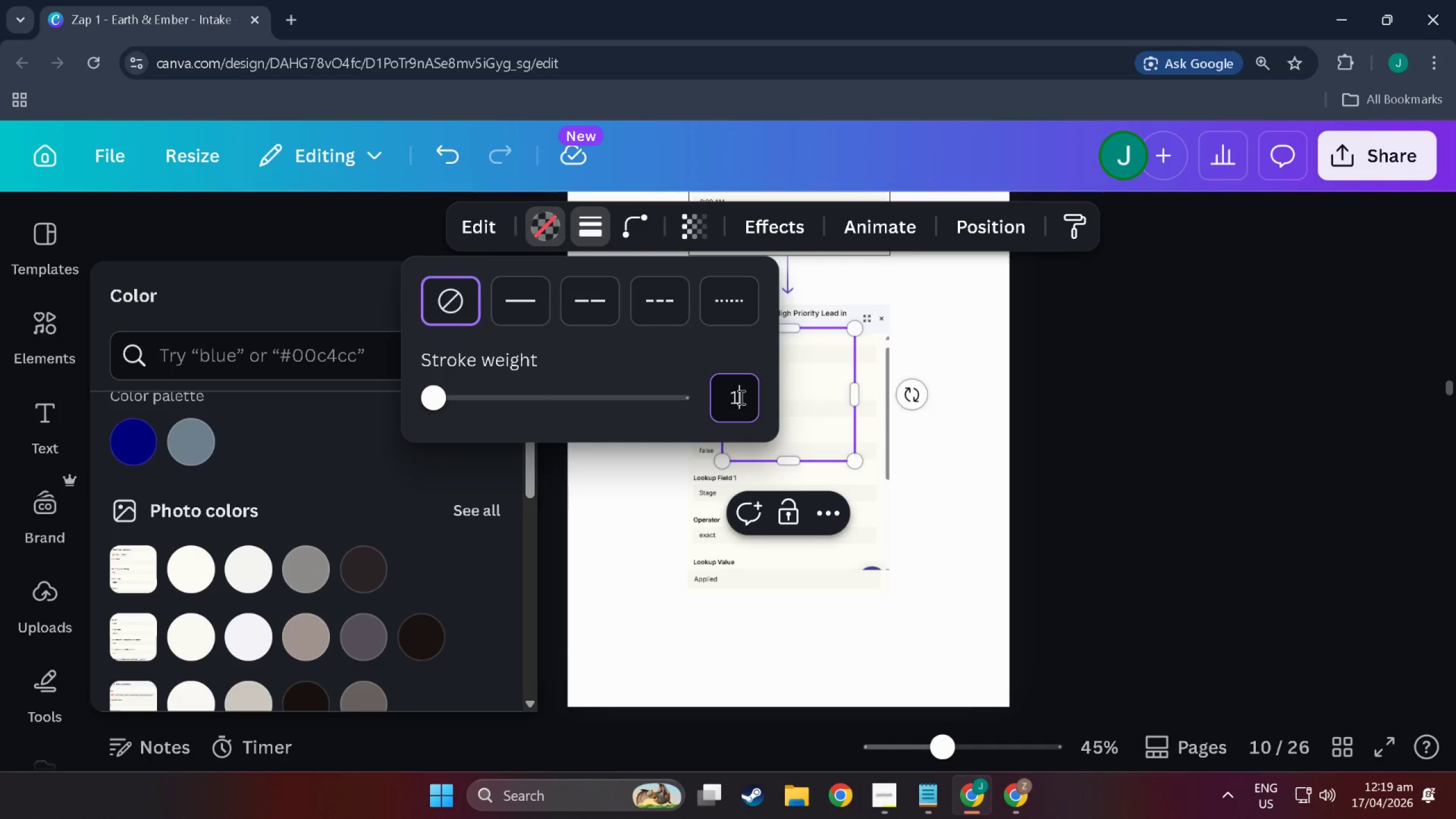 
key(NumpadEnter)
 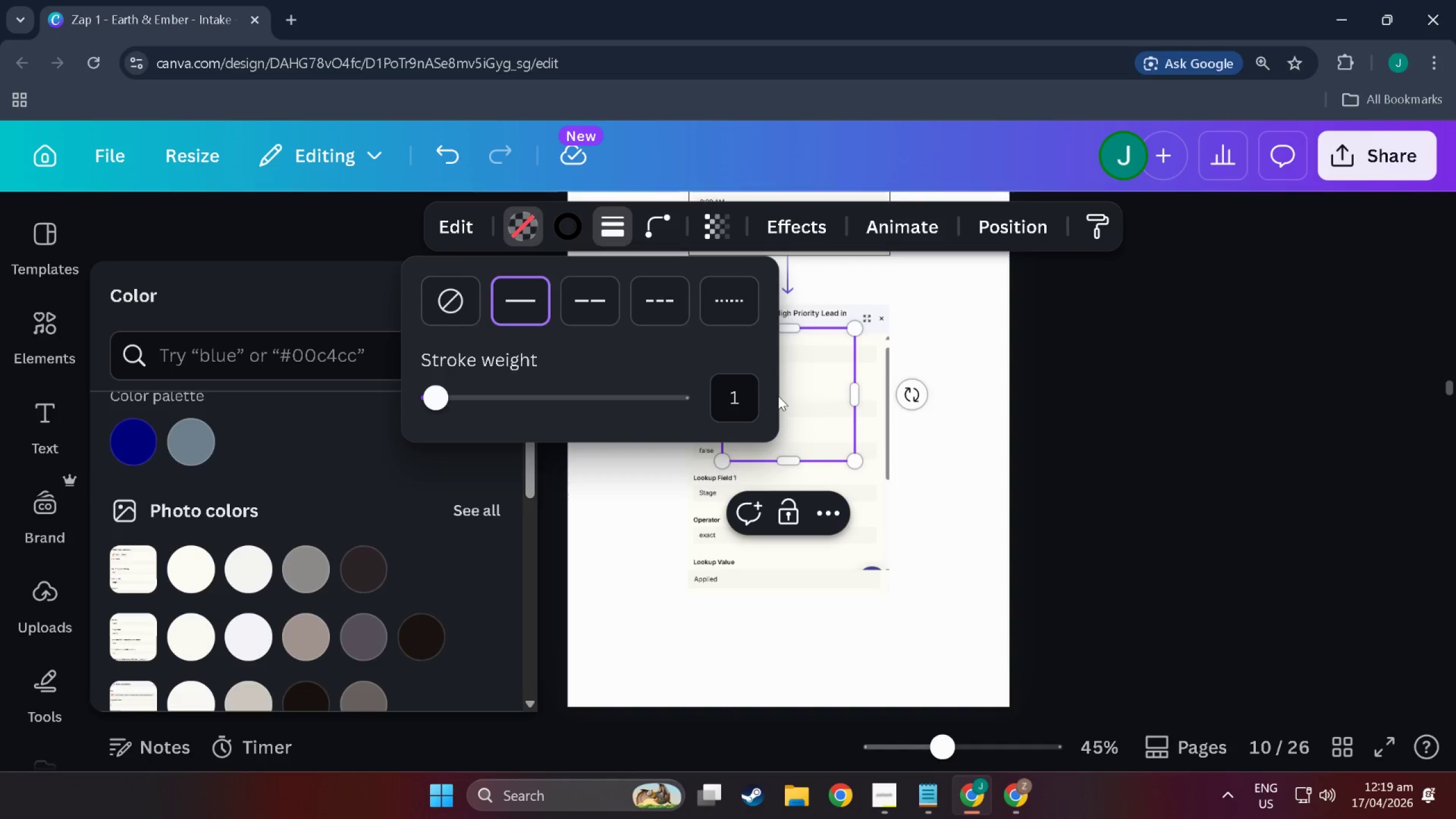 
double_click([808, 404])
 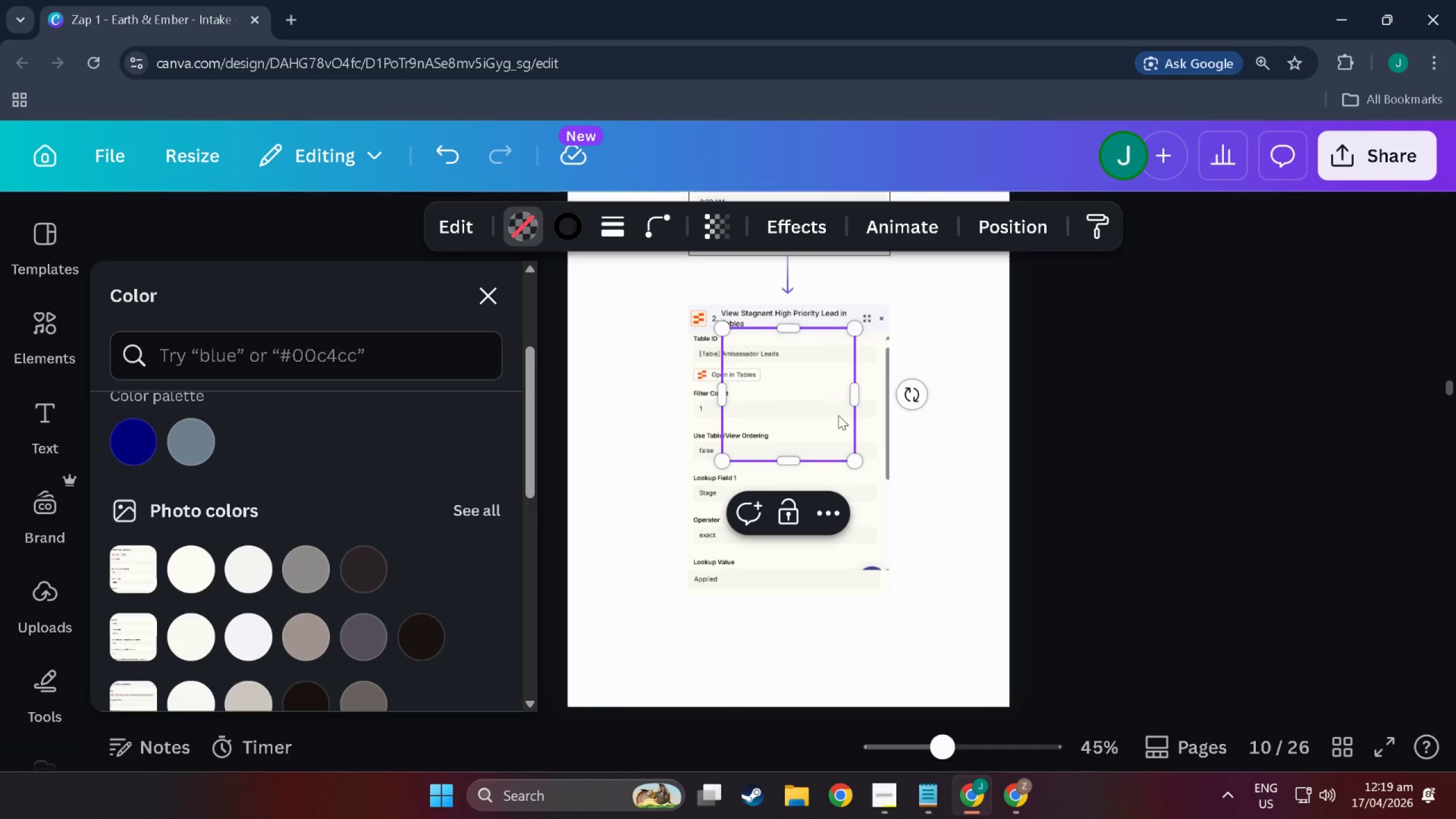 
left_click_drag(start_coordinate=[793, 404], to_coordinate=[758, 387])
 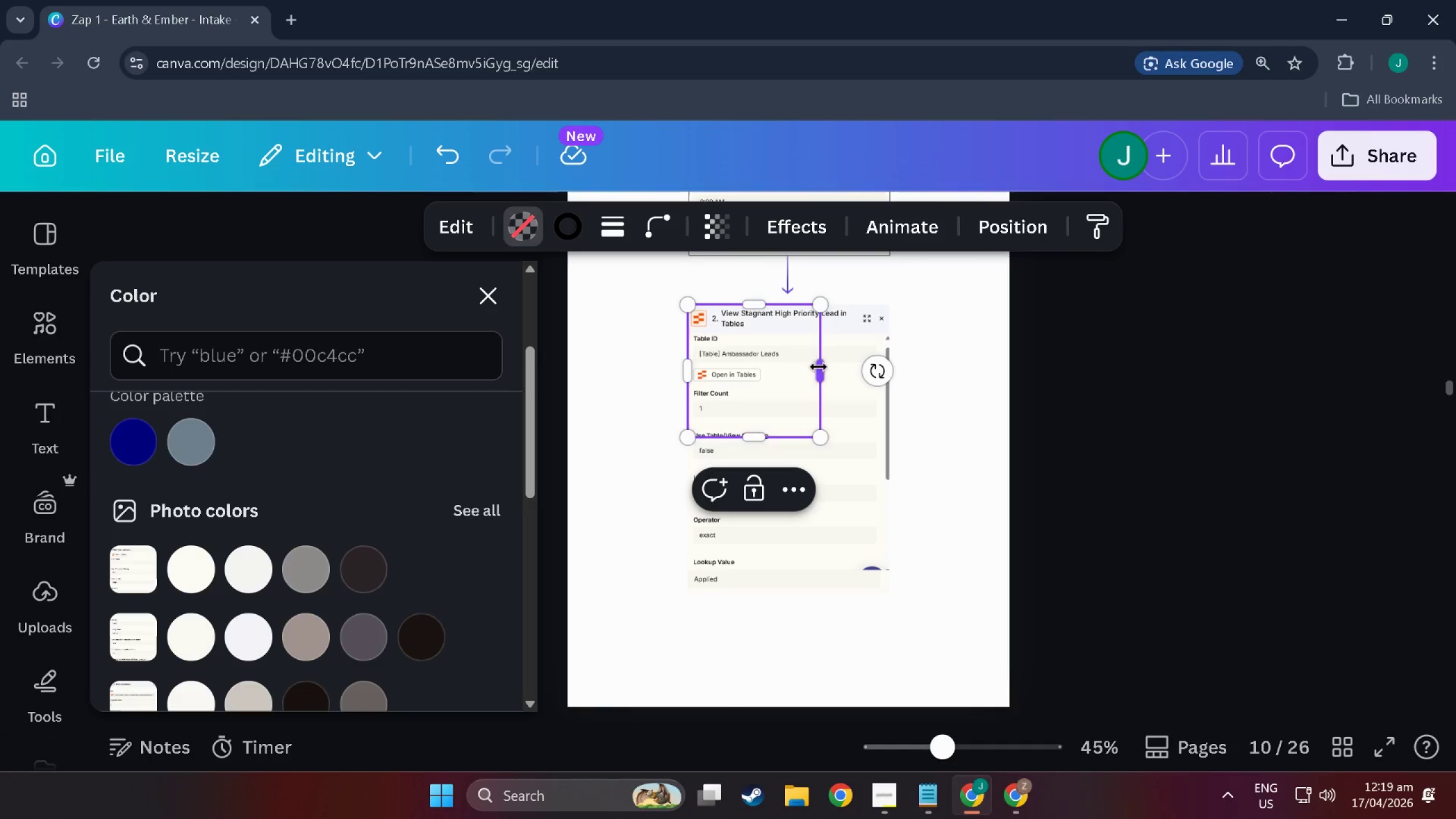 
left_click_drag(start_coordinate=[822, 367], to_coordinate=[894, 371])
 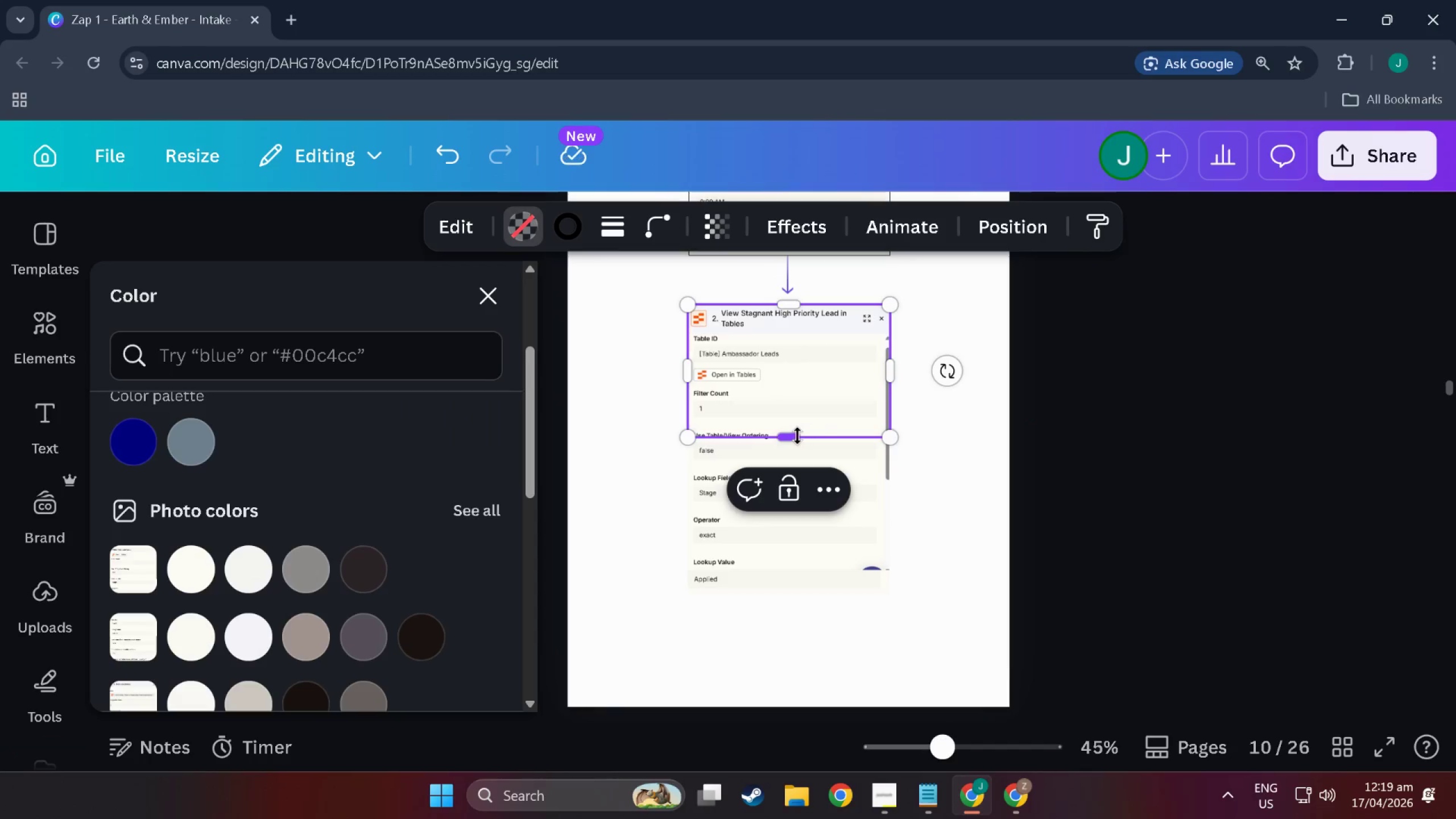 
left_click_drag(start_coordinate=[797, 436], to_coordinate=[814, 588])
 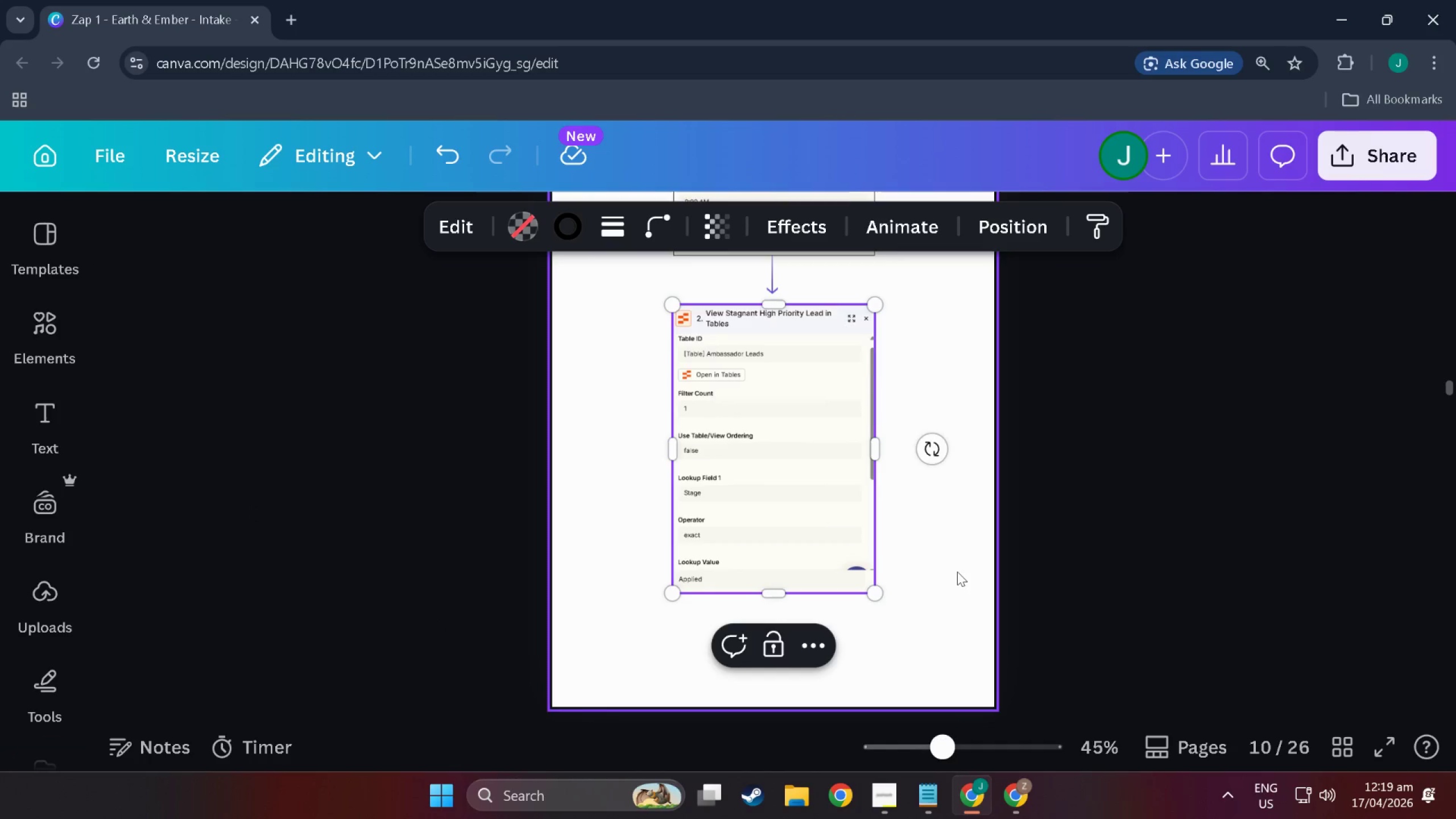 
left_click([946, 574])
 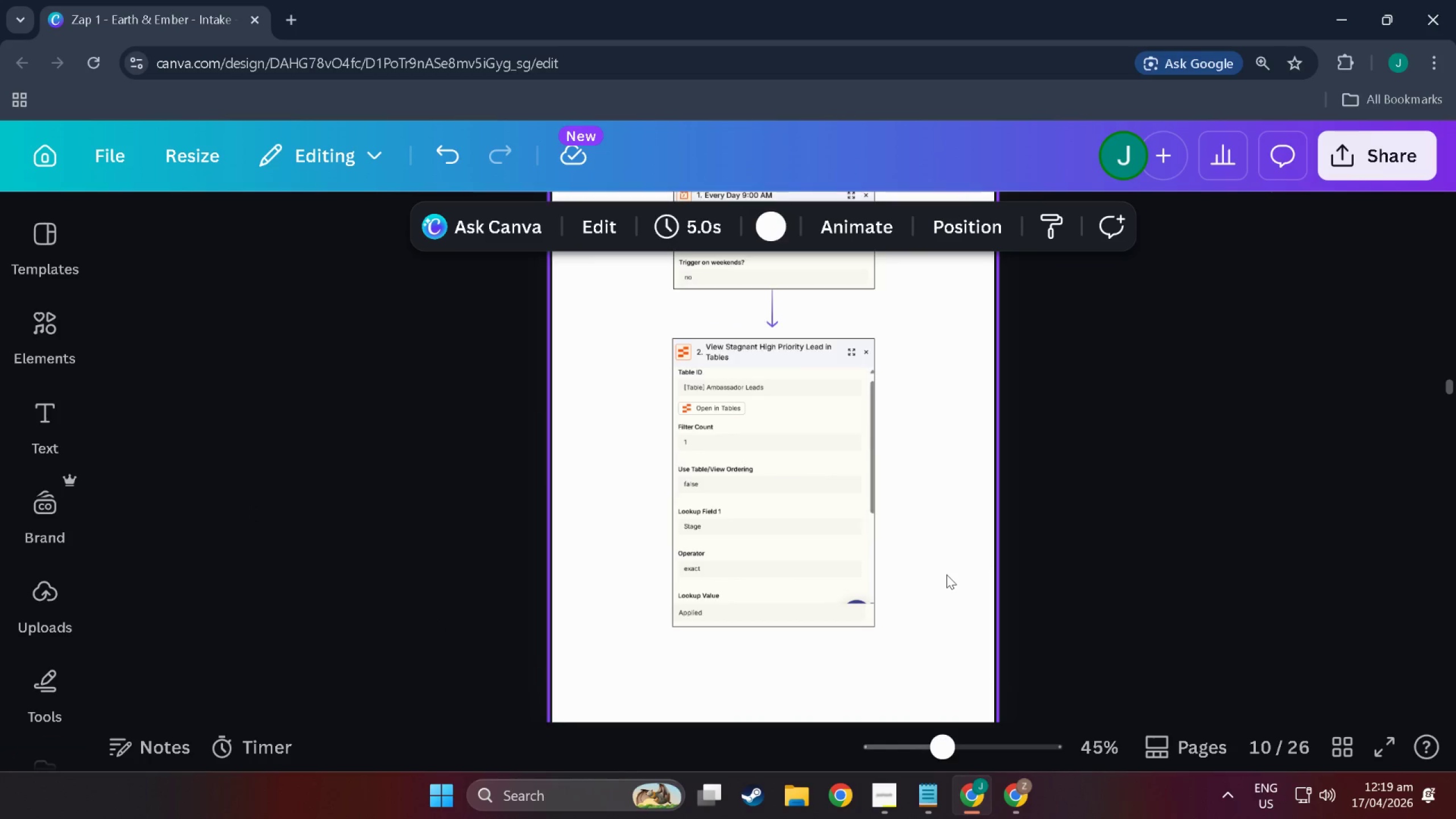 
scroll: coordinate [953, 573], scroll_direction: up, amount: 1.0
 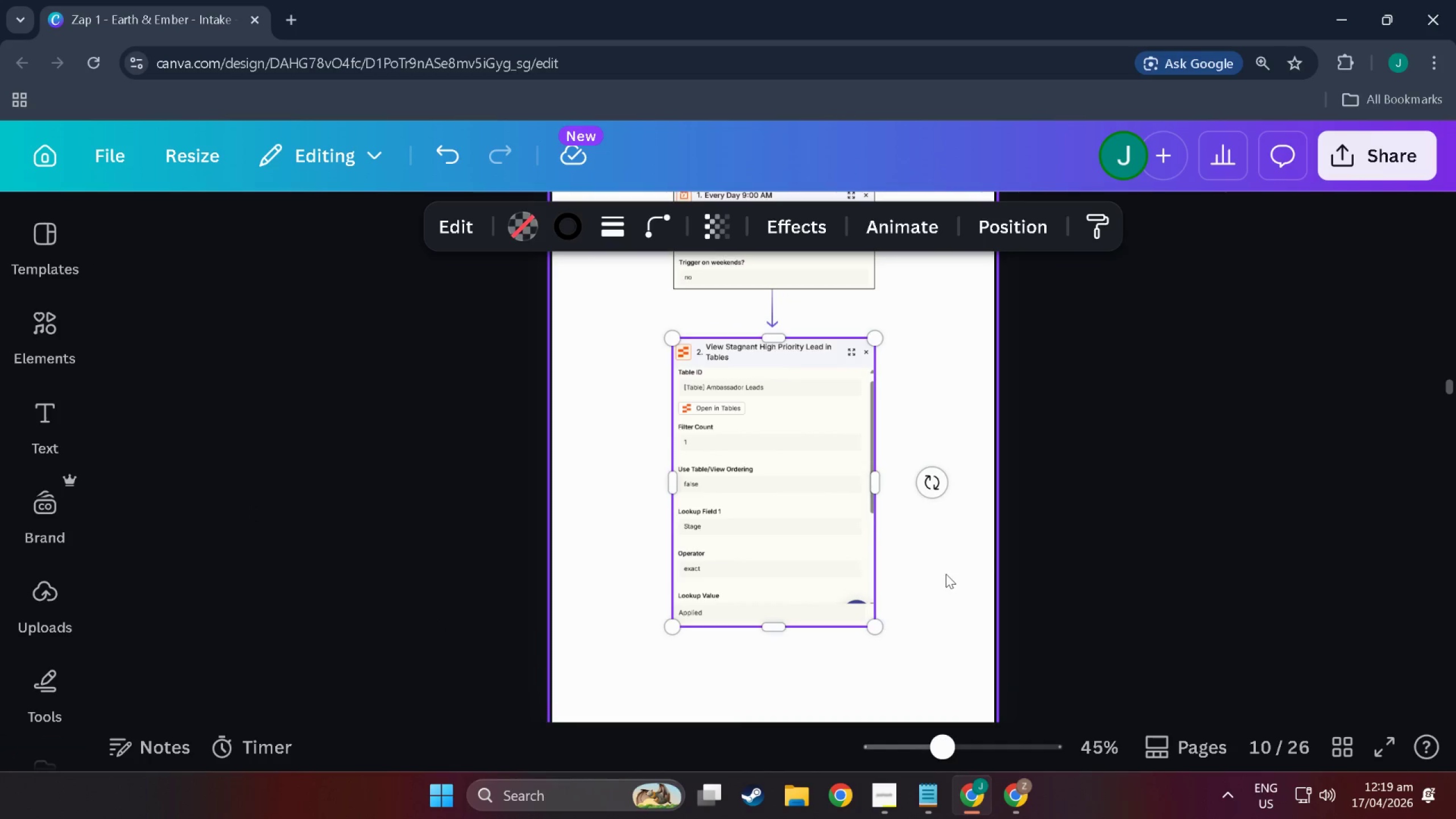 
scroll: coordinate [717, 487], scroll_direction: down, amount: 1.0
 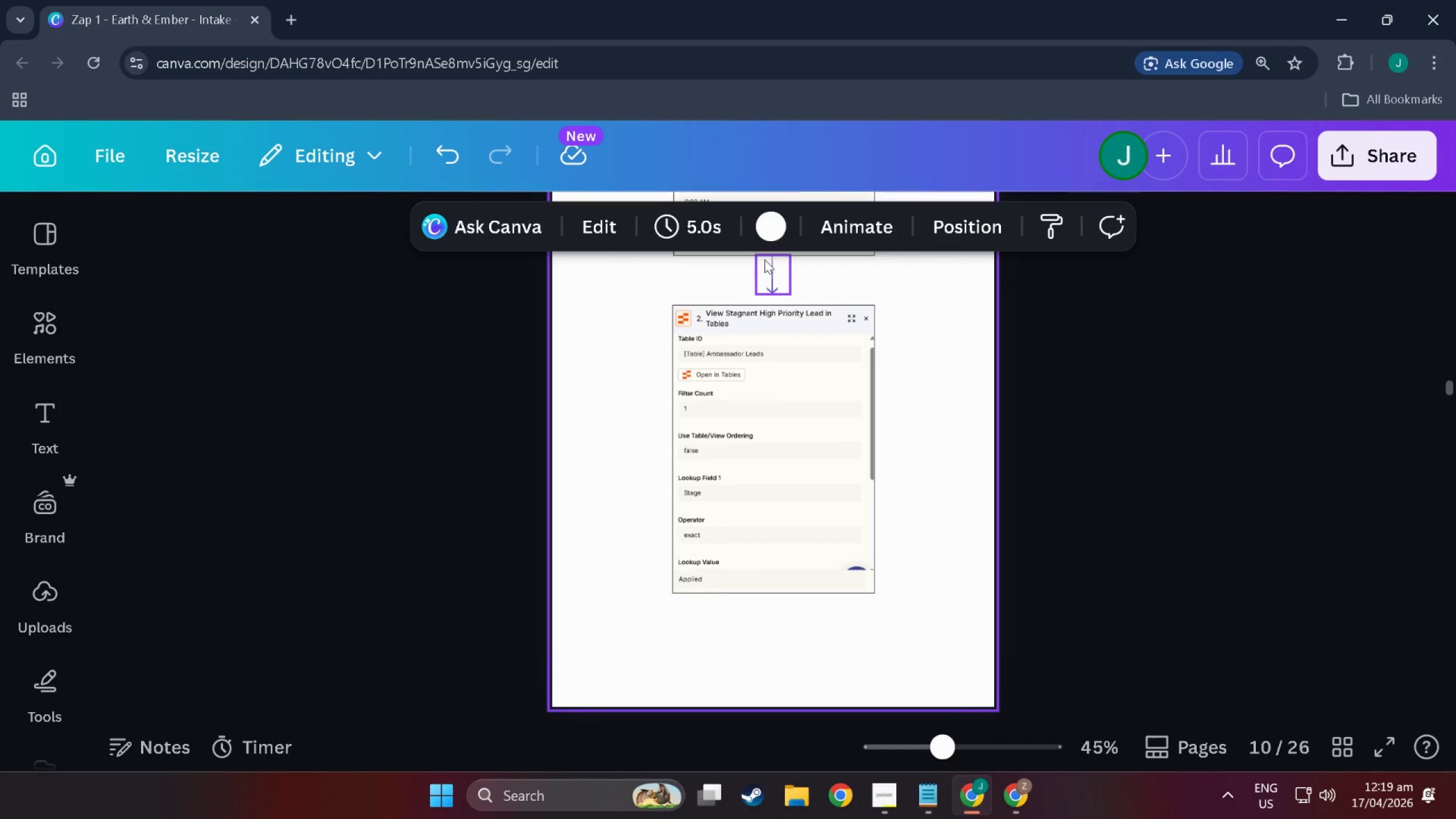 
left_click([764, 265])
 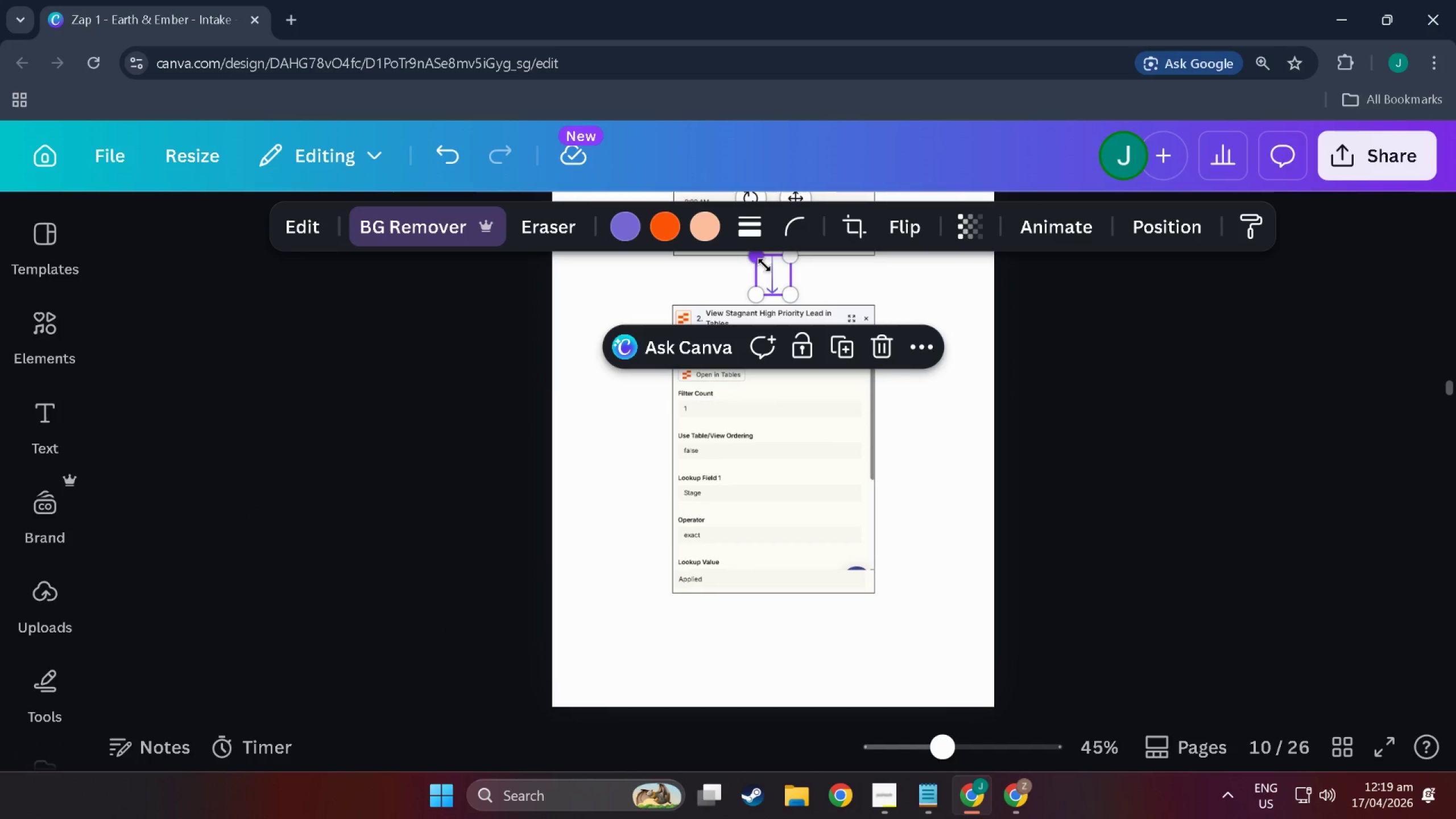 
key(Control+C)
 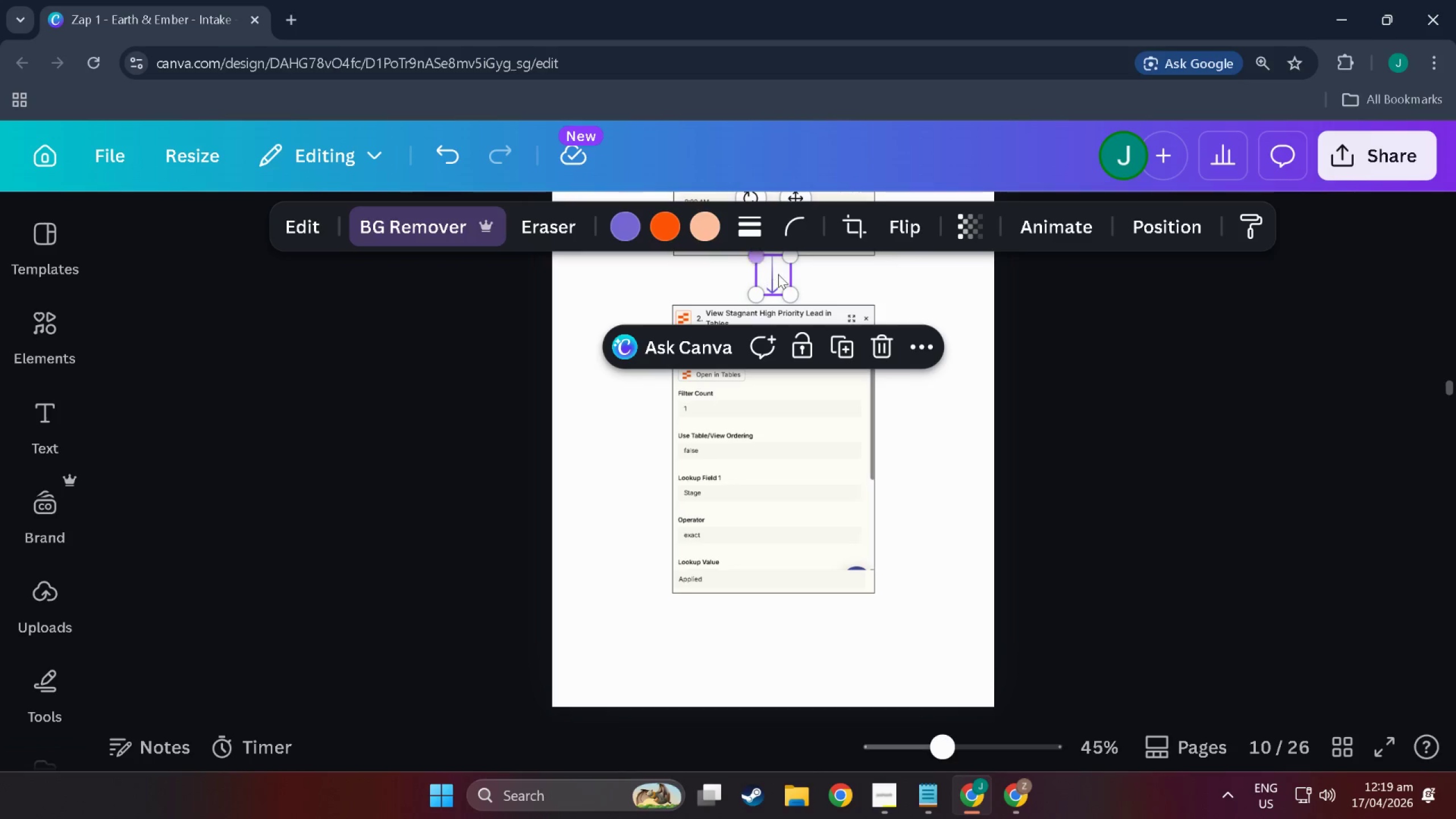 
key(Control+V)
 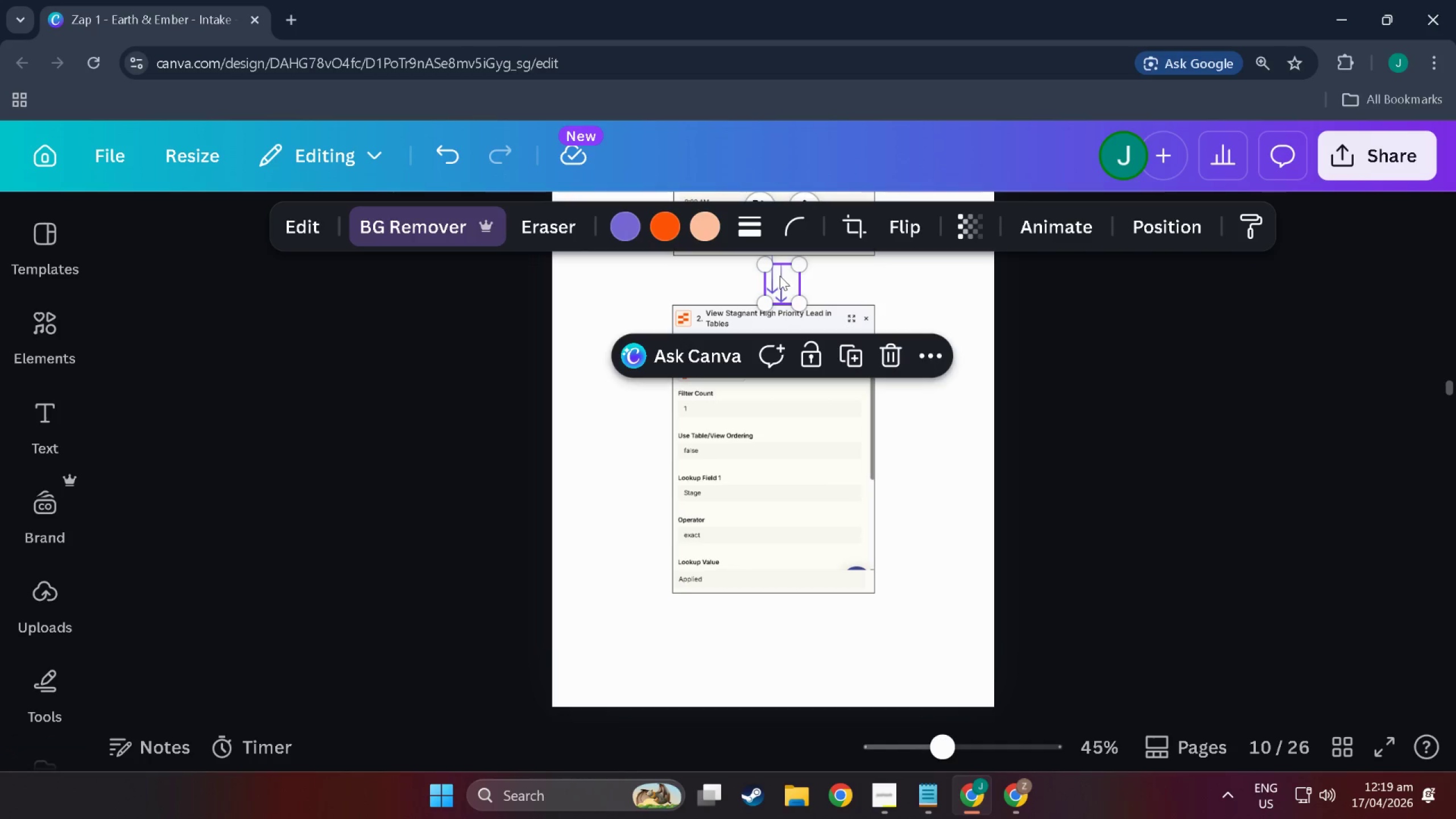 
left_click_drag(start_coordinate=[782, 284], to_coordinate=[767, 611])
 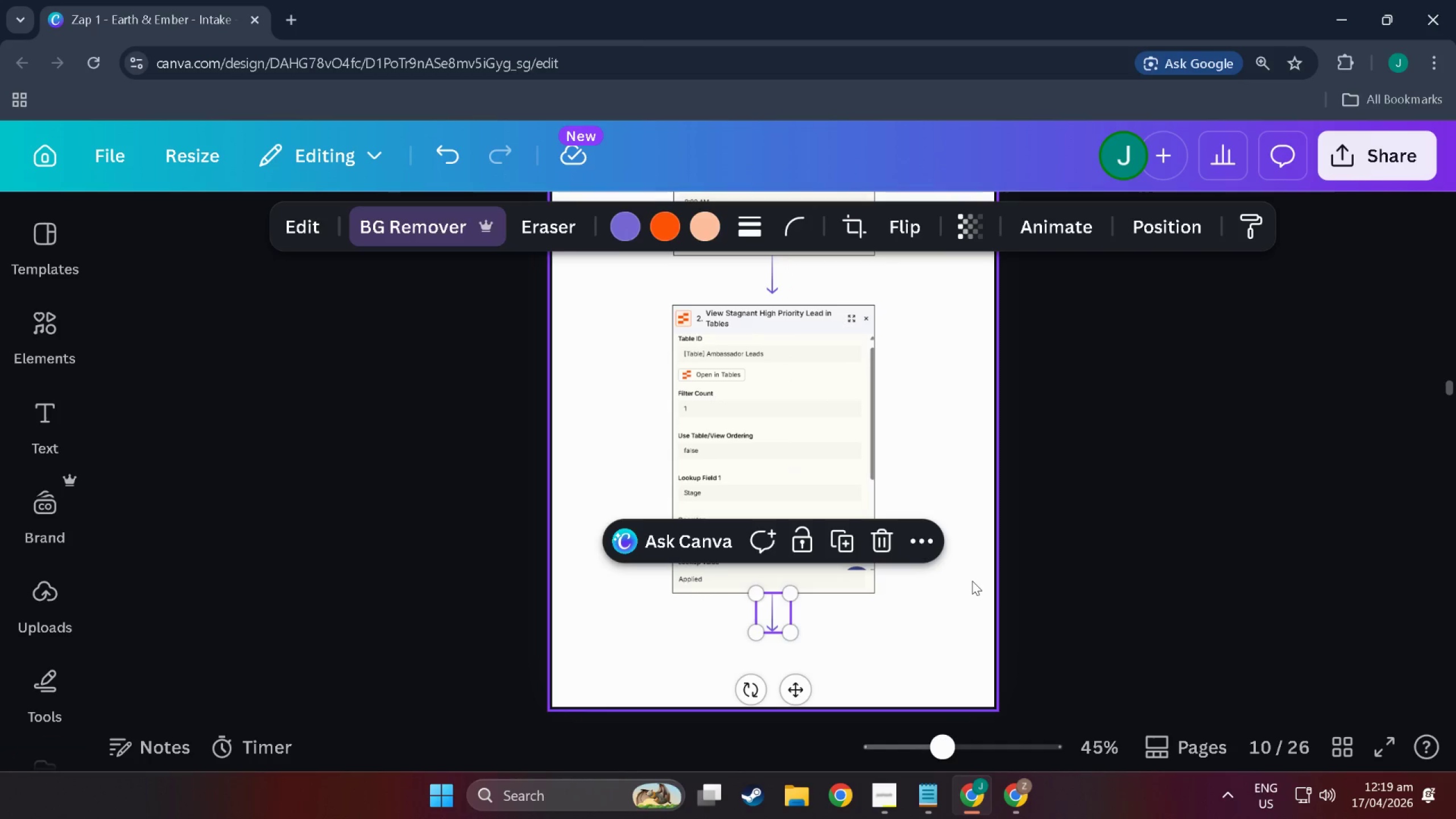 
left_click([972, 581])
 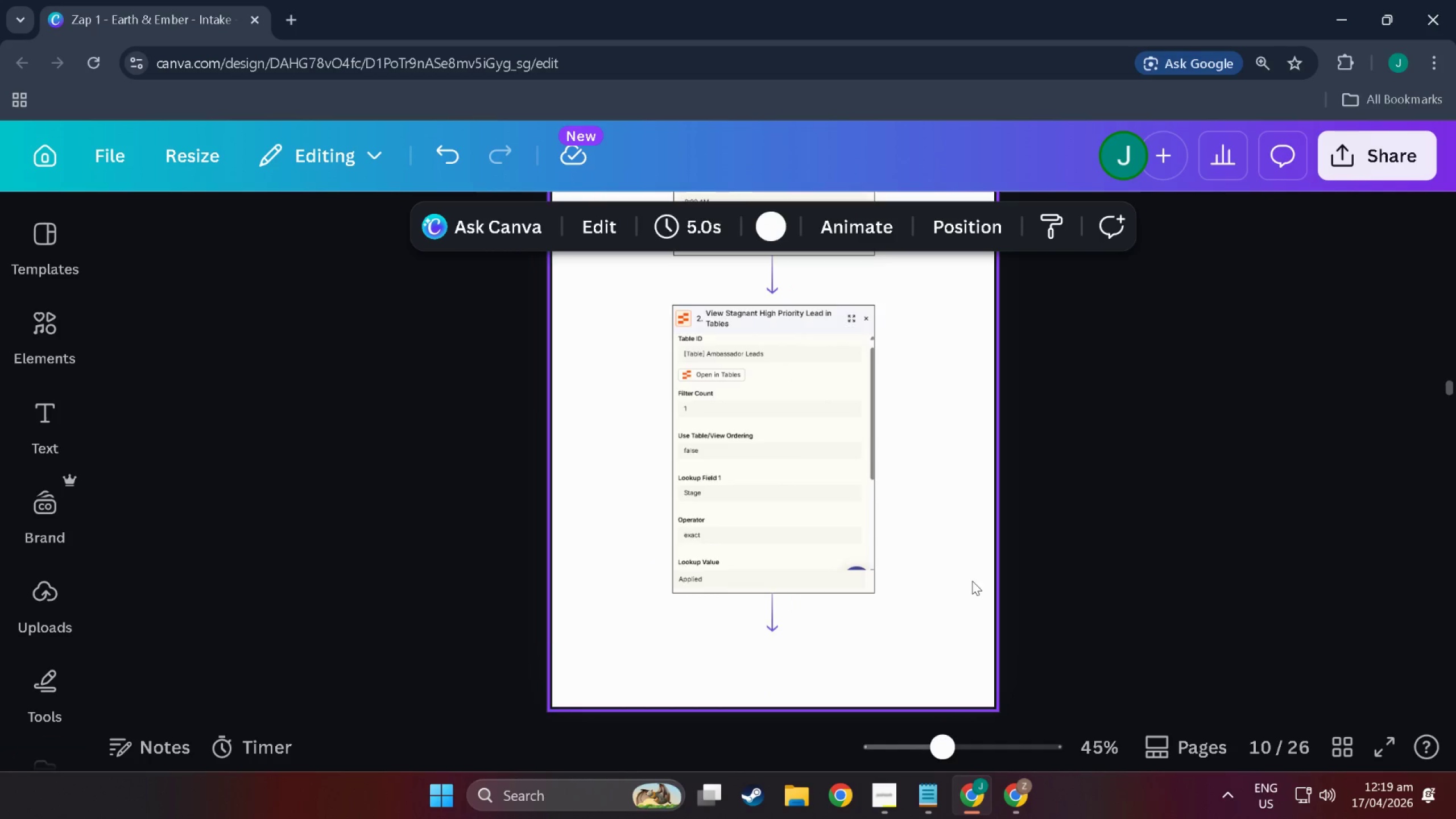 
scroll: coordinate [961, 579], scroll_direction: down, amount: 15.0
 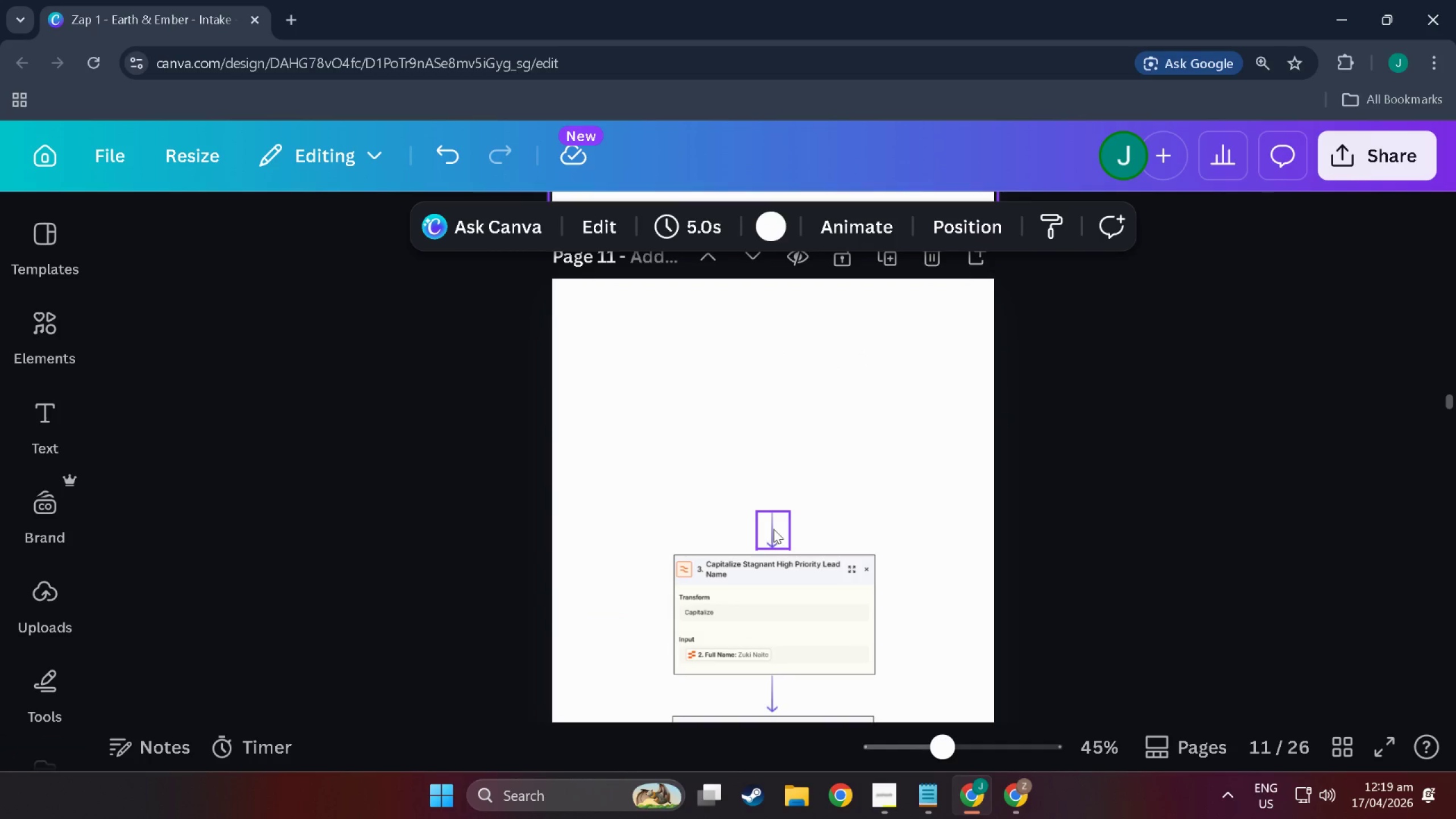 
left_click([774, 529])
 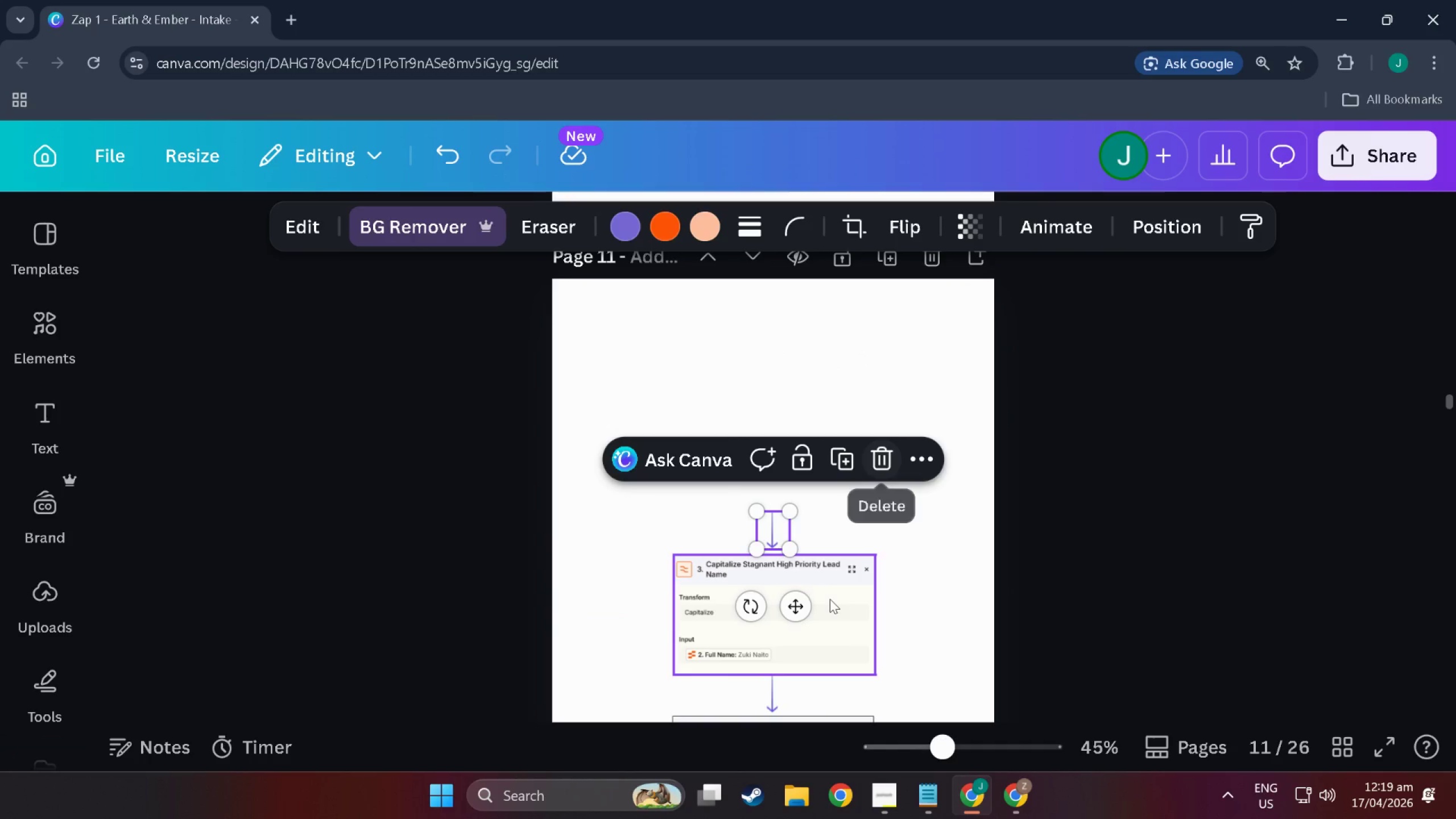 
left_click_drag(start_coordinate=[828, 602], to_coordinate=[820, 335])
 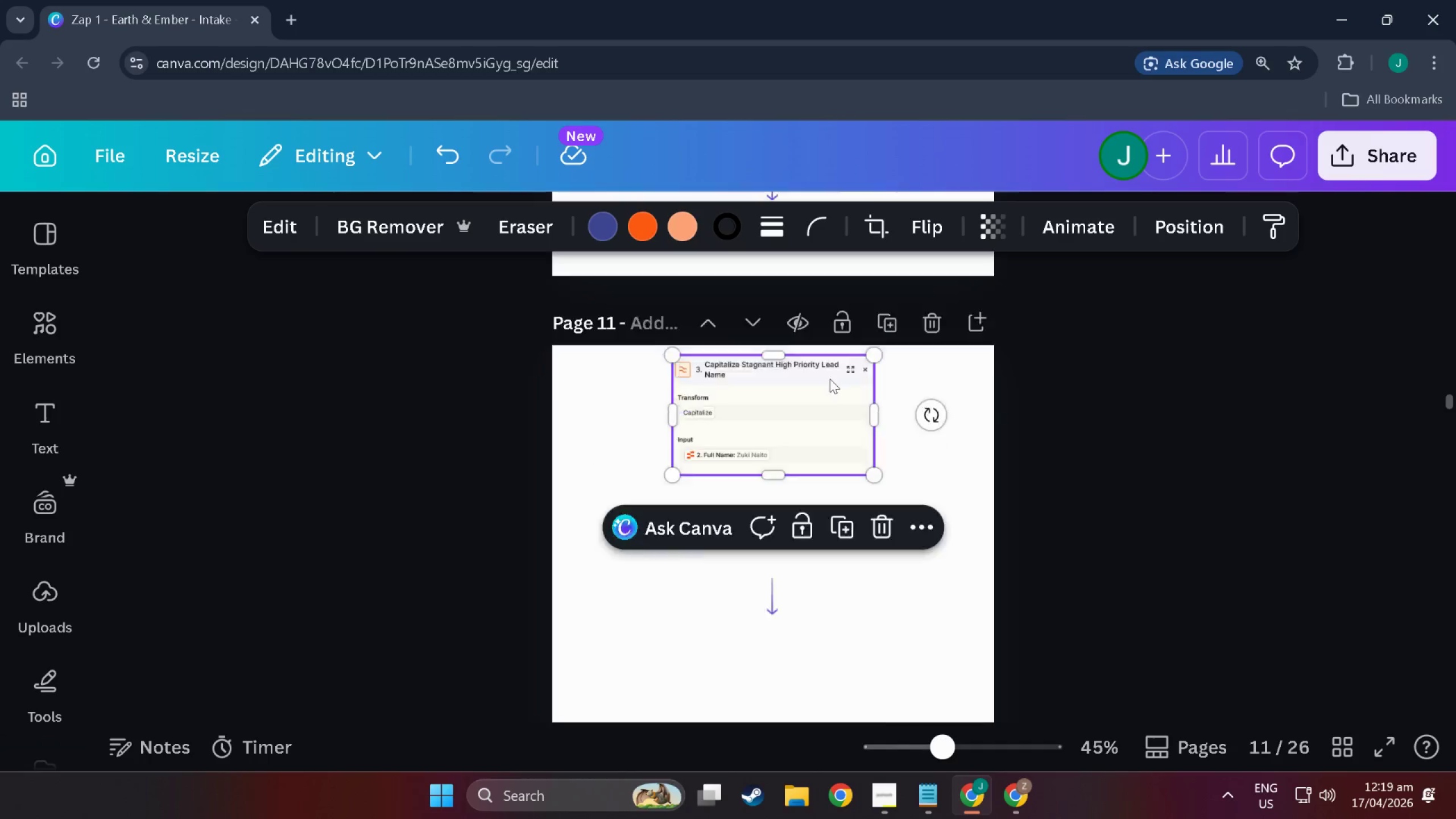 
scroll: coordinate [868, 485], scroll_direction: up, amount: 7.0
 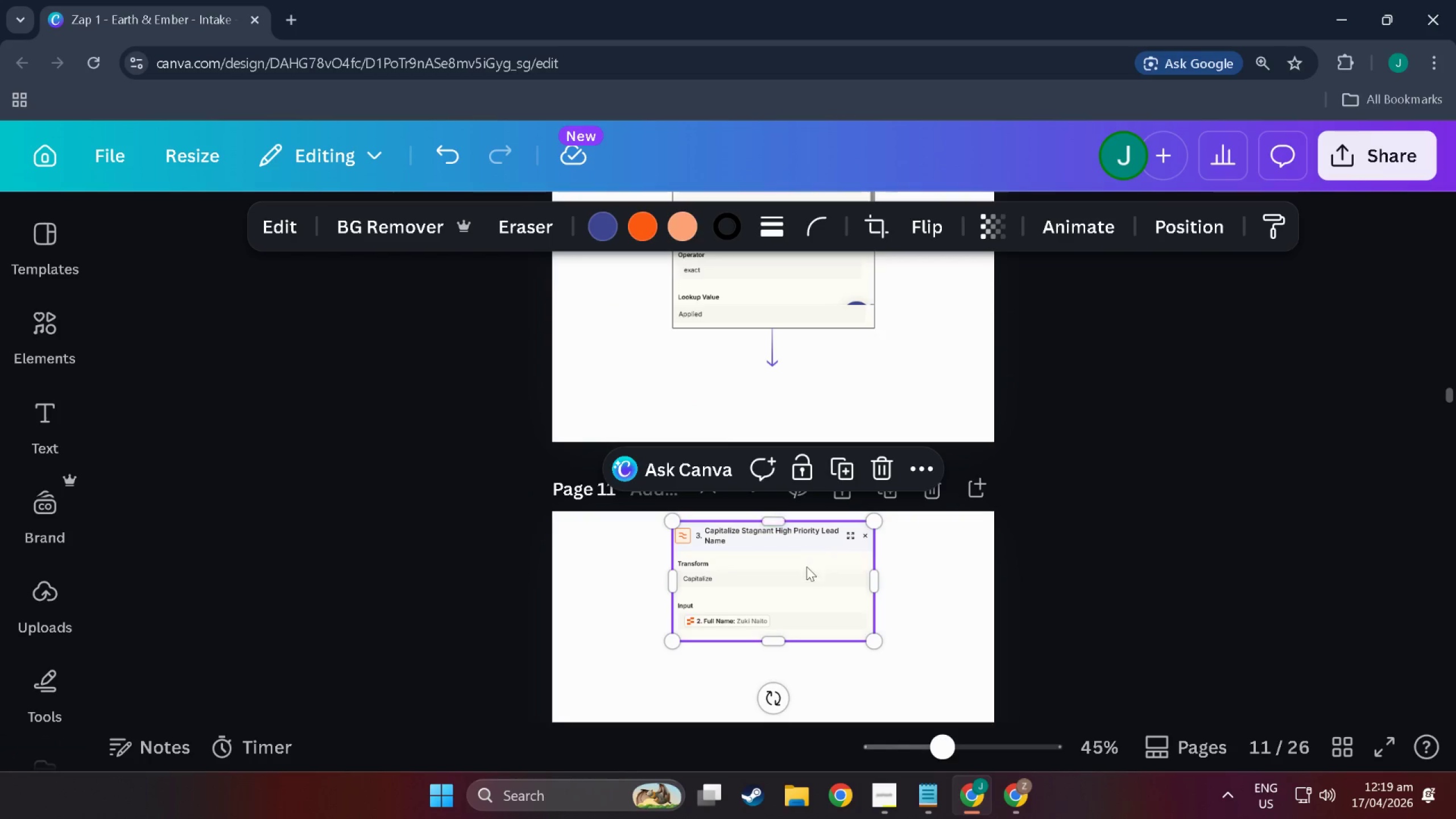 
left_click_drag(start_coordinate=[806, 574], to_coordinate=[805, 376])
 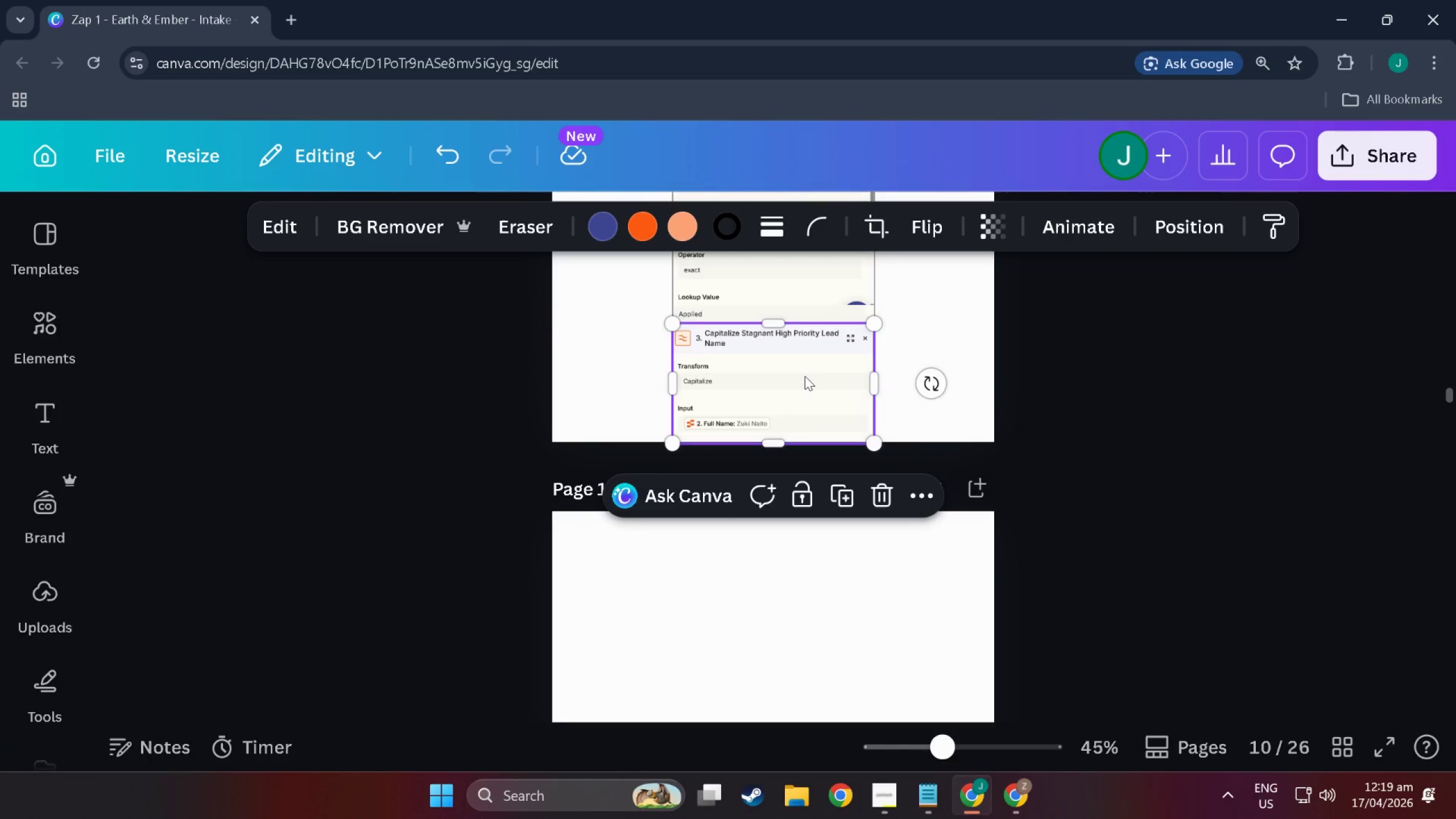 
left_click_drag(start_coordinate=[805, 376], to_coordinate=[799, 431])
 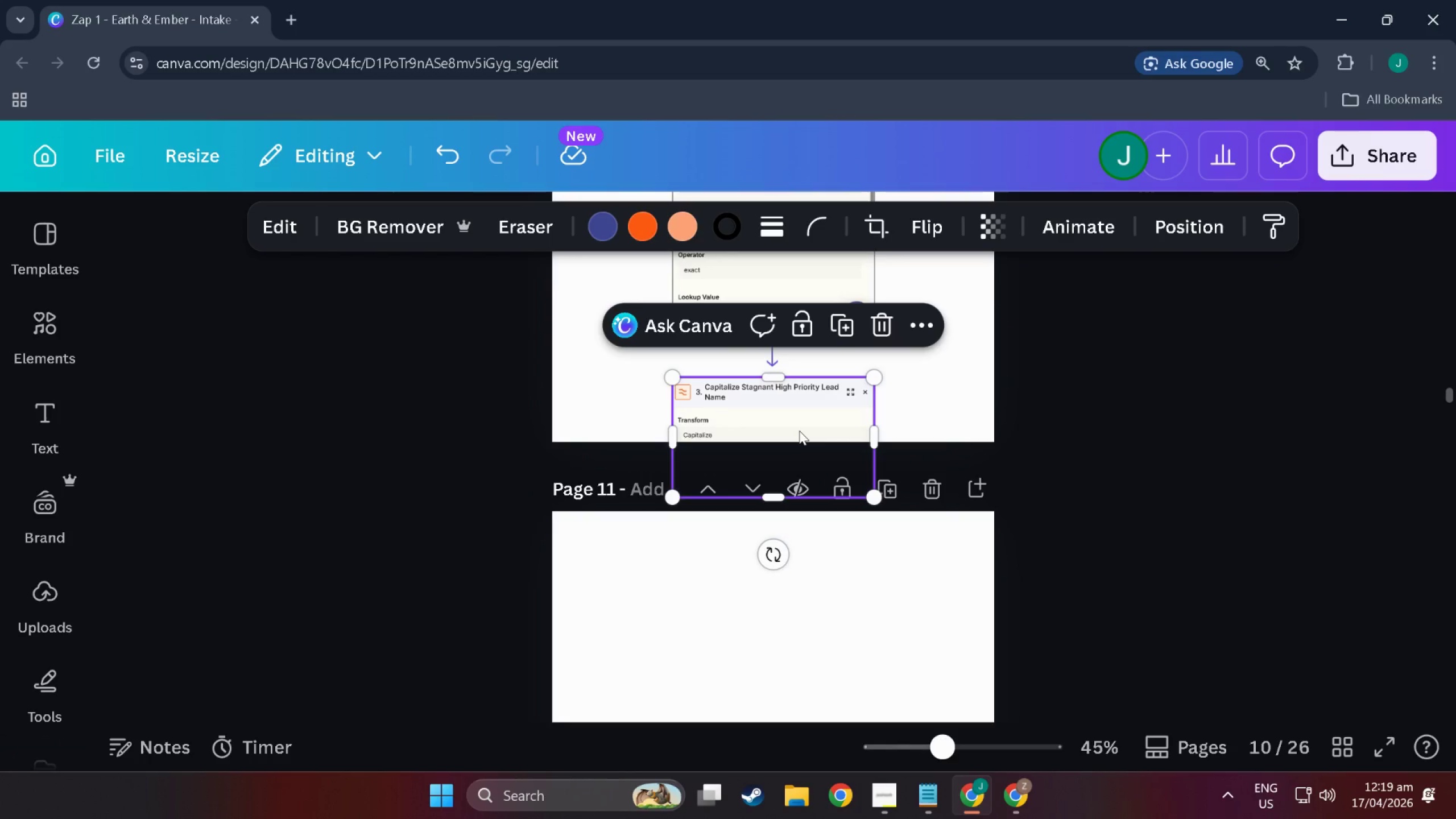 
key(Control+C)
 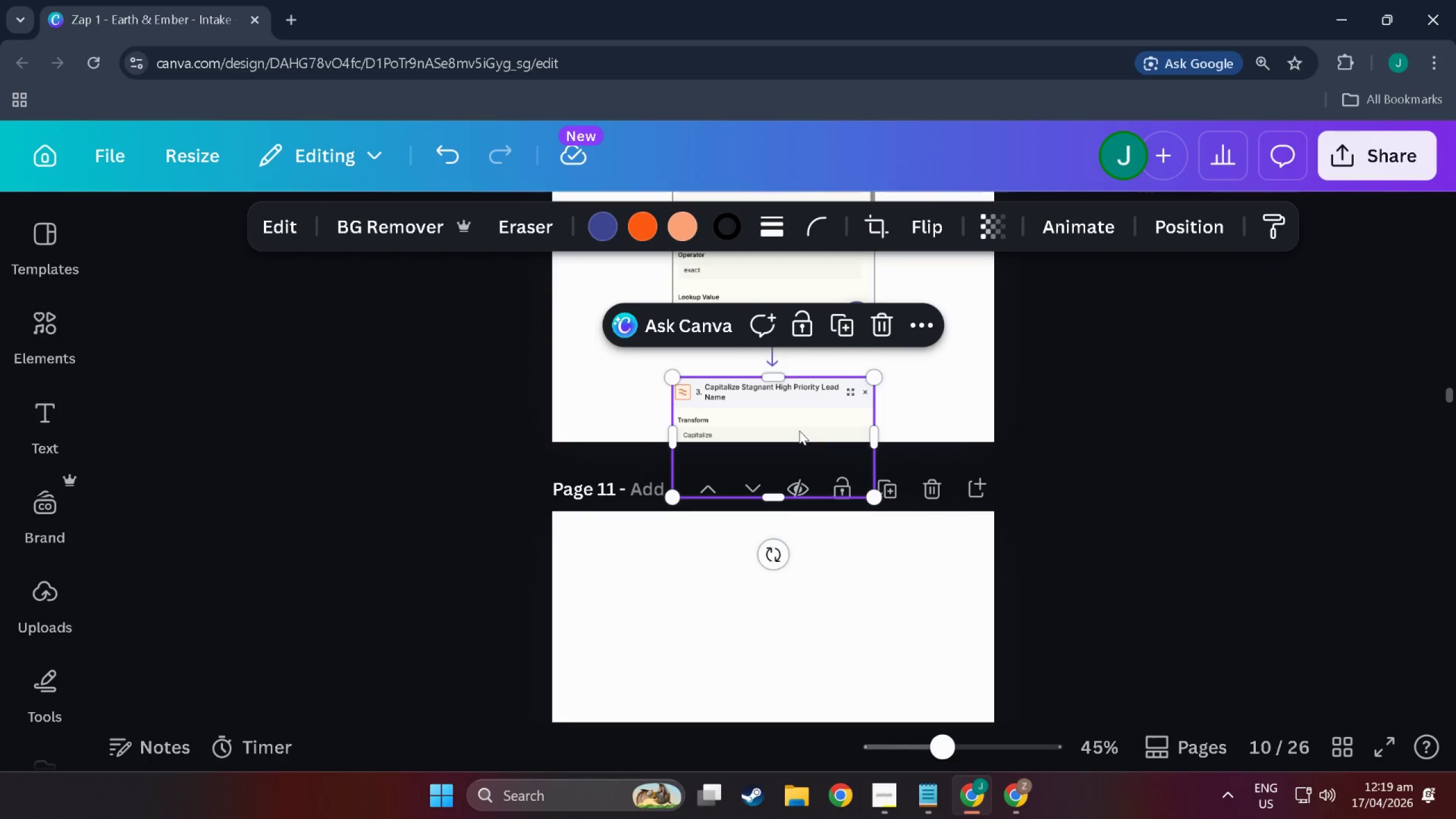 
key(Control+V)
 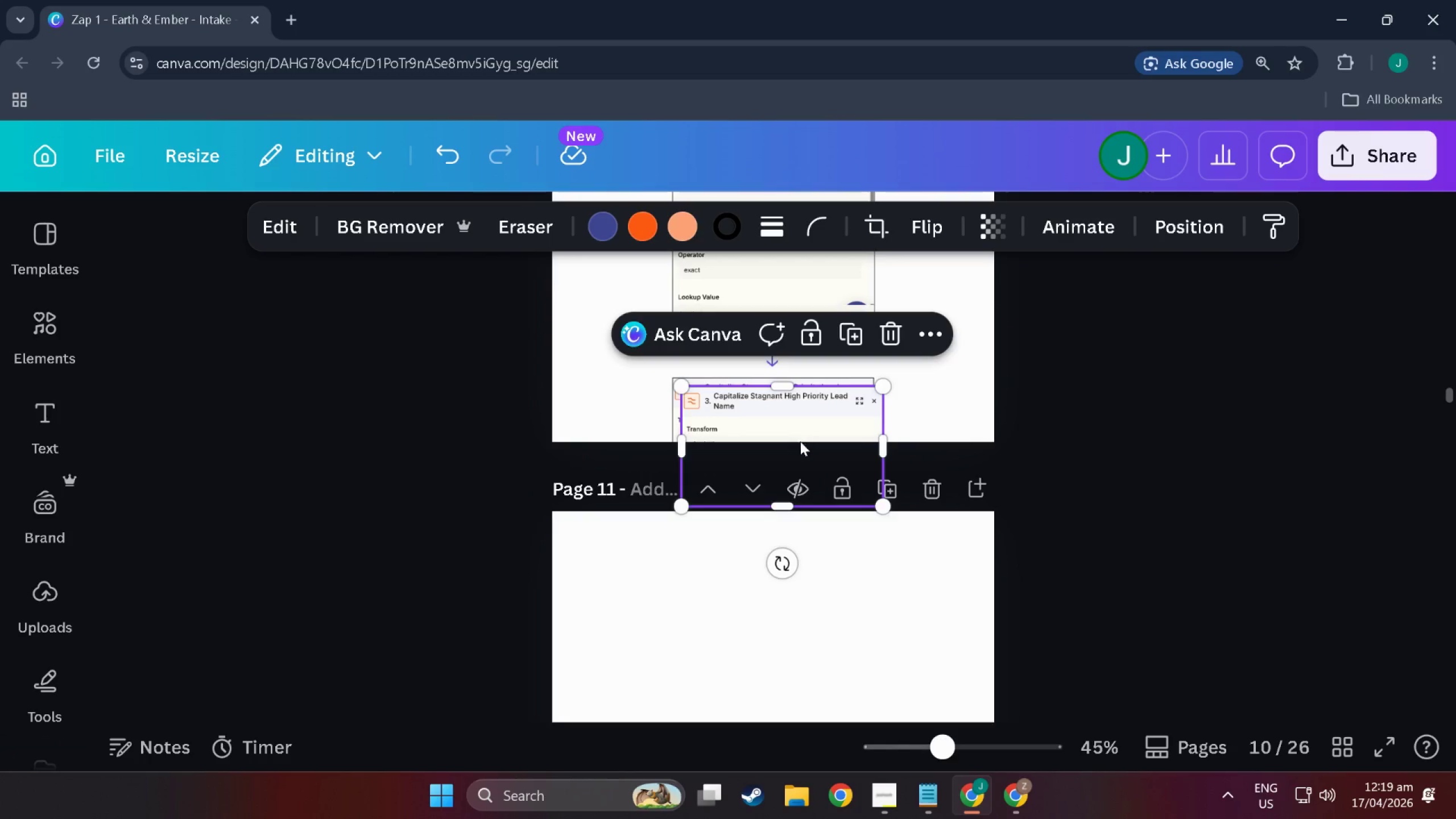 
left_click_drag(start_coordinate=[800, 441], to_coordinate=[794, 535])
 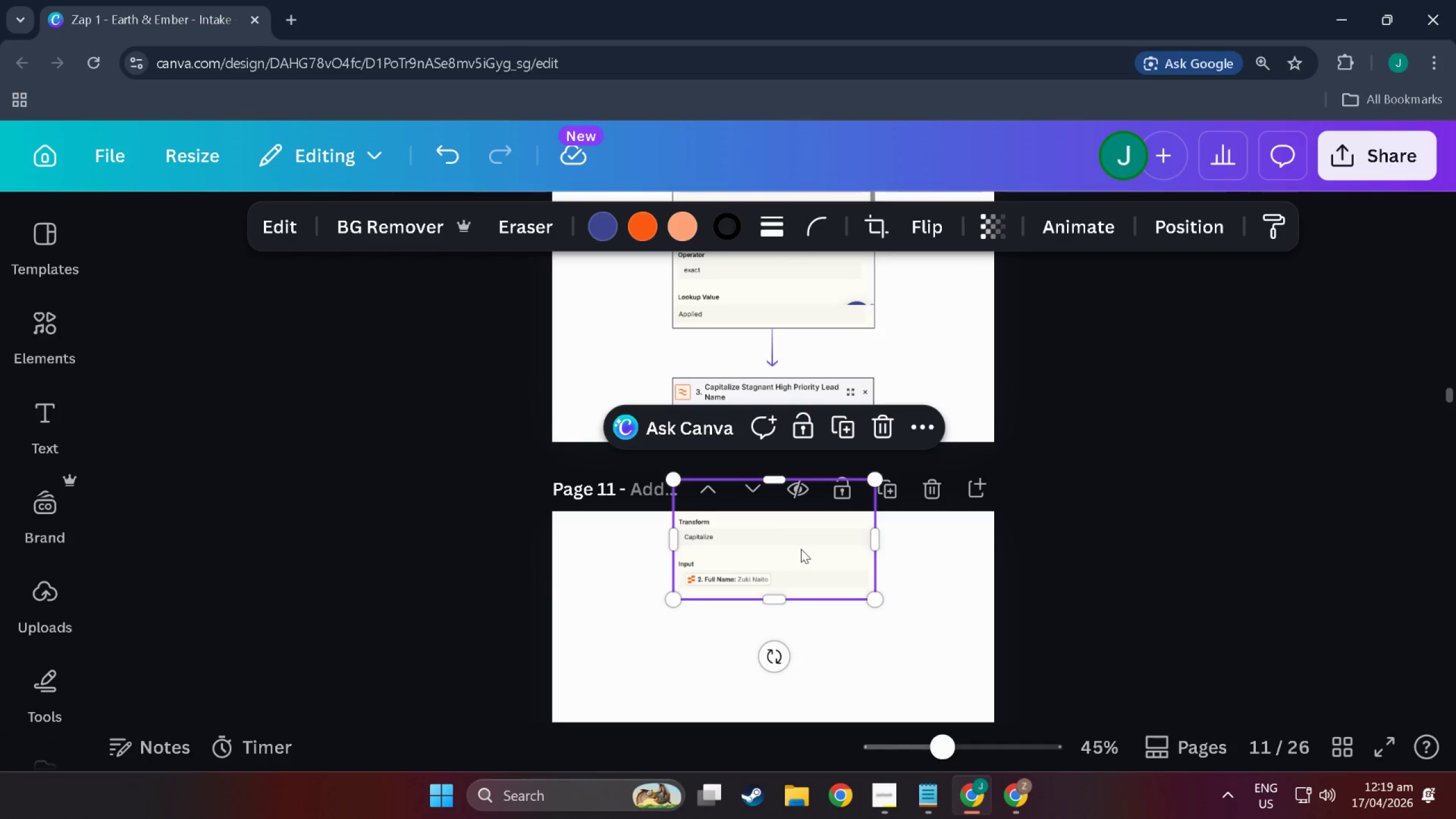 
left_click([926, 585])
 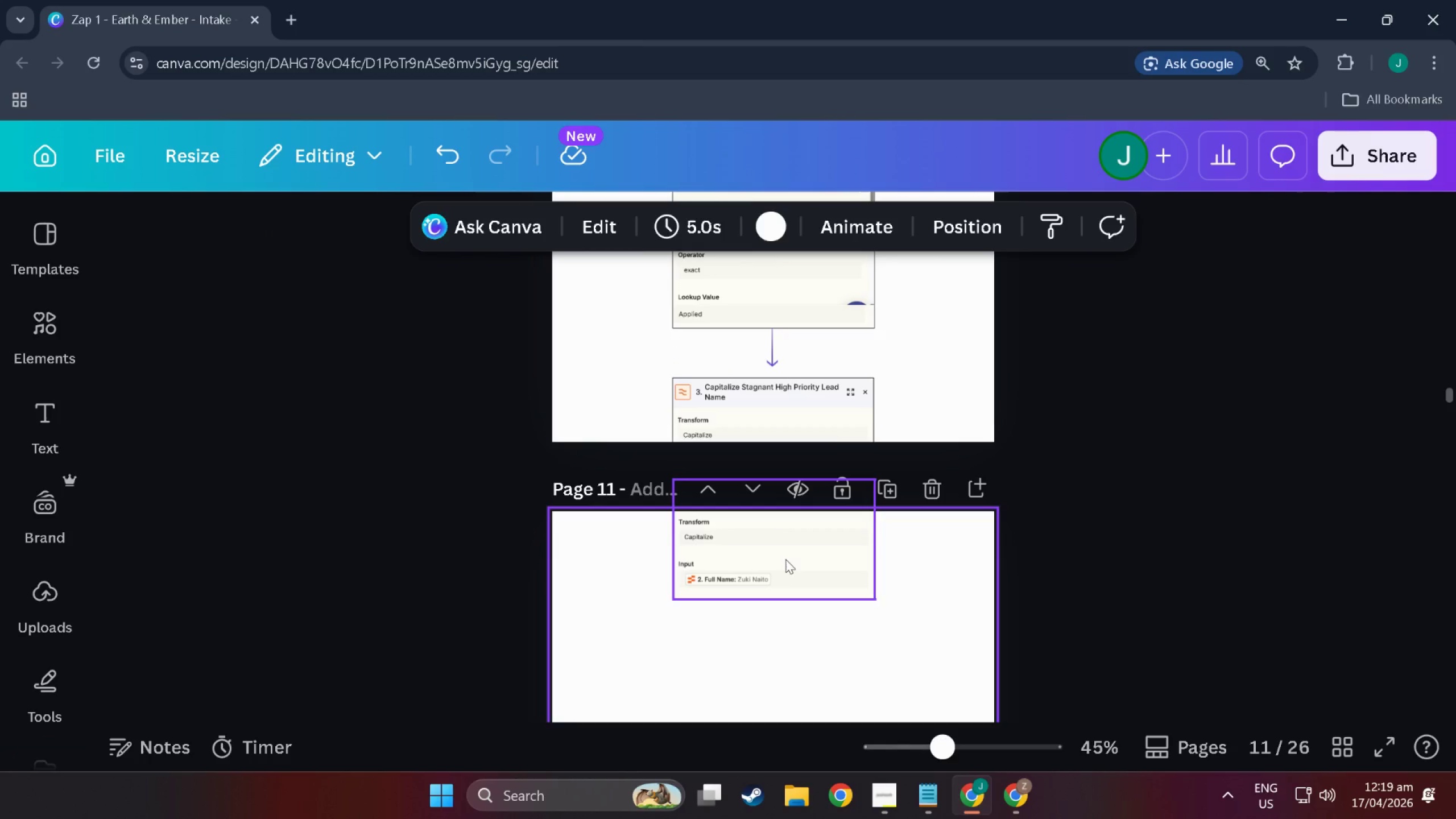 
left_click_drag(start_coordinate=[785, 559], to_coordinate=[783, 520])
 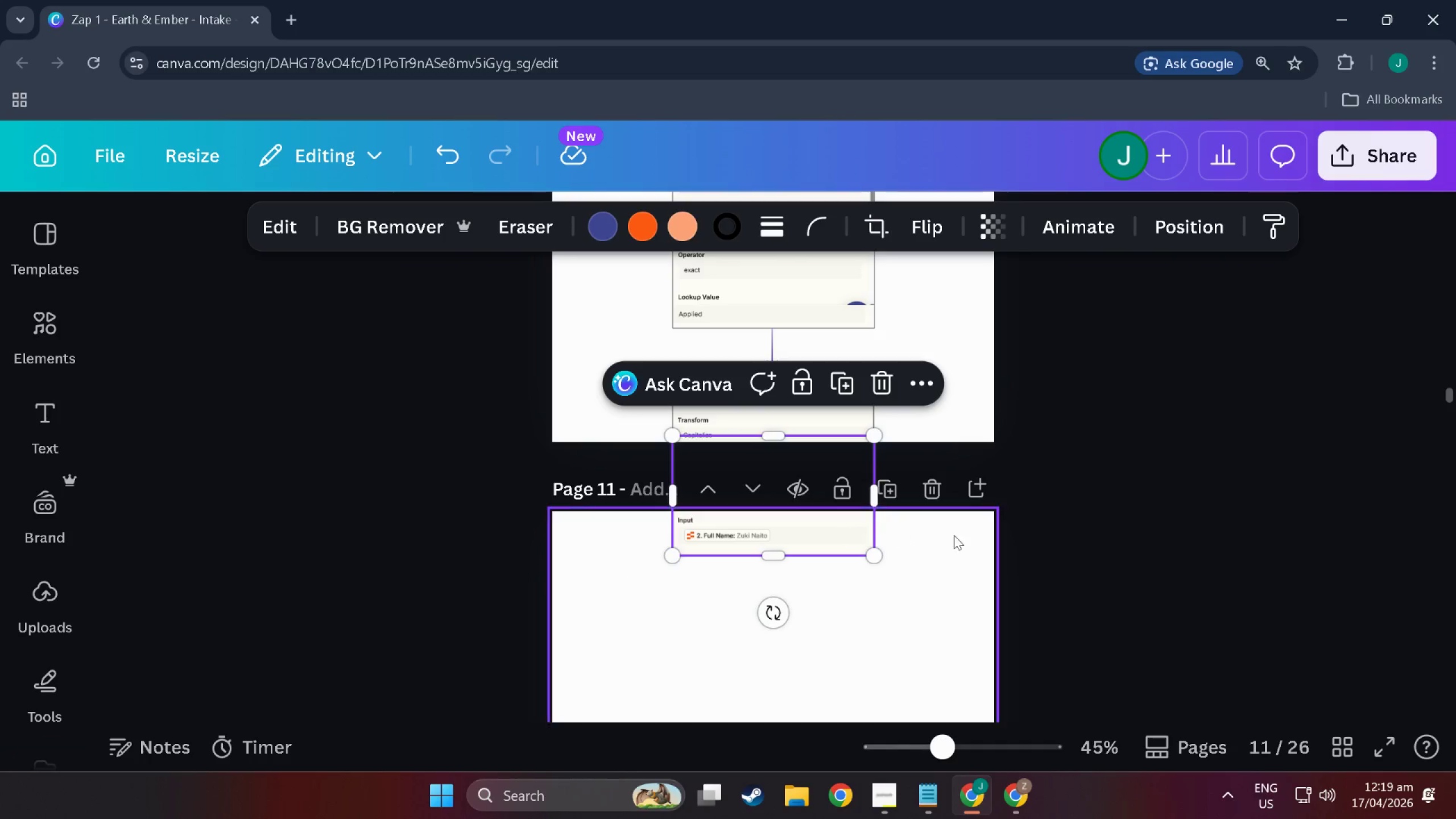 
left_click([979, 536])
 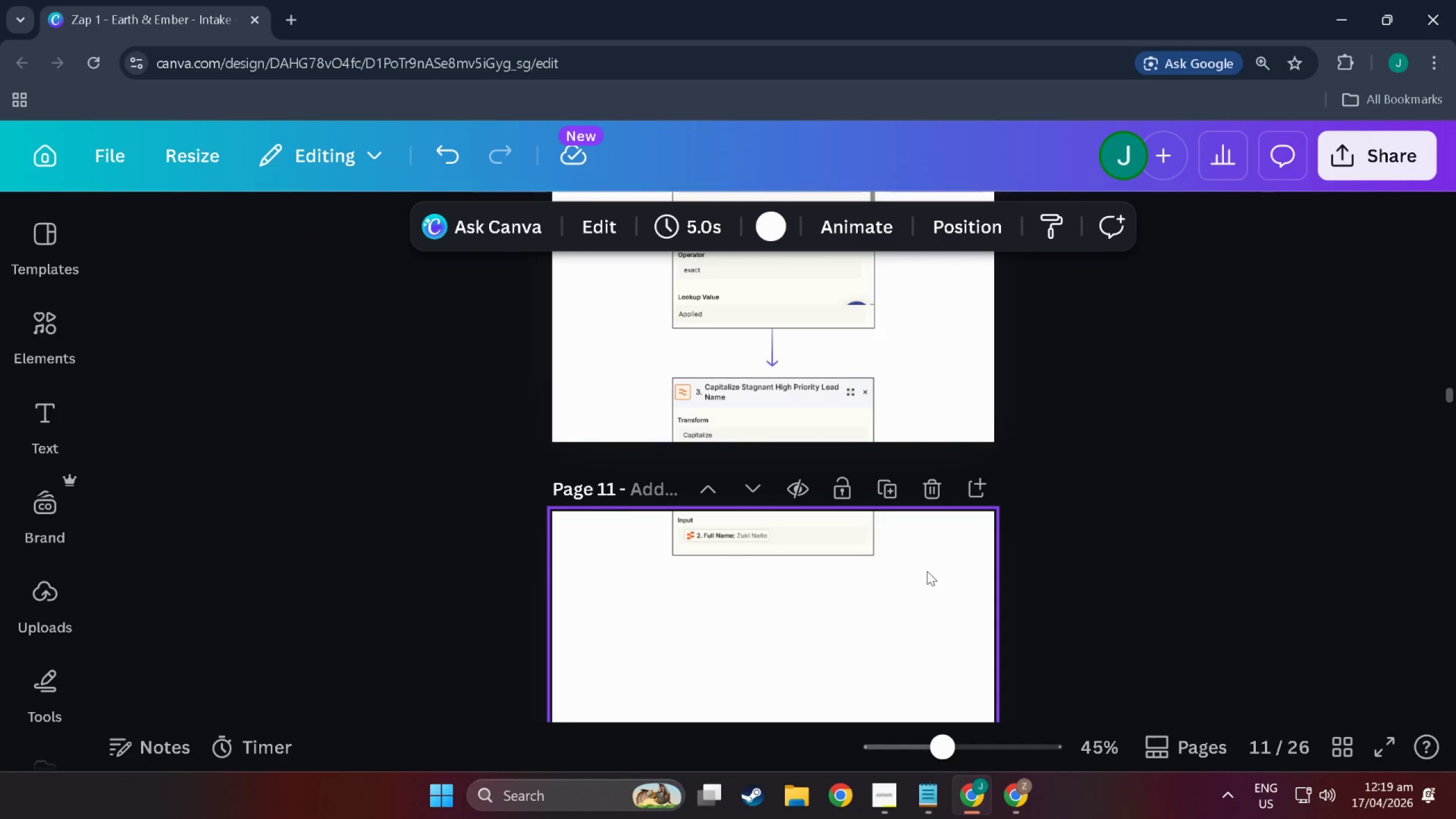 
scroll: coordinate [925, 573], scroll_direction: down, amount: 7.0
 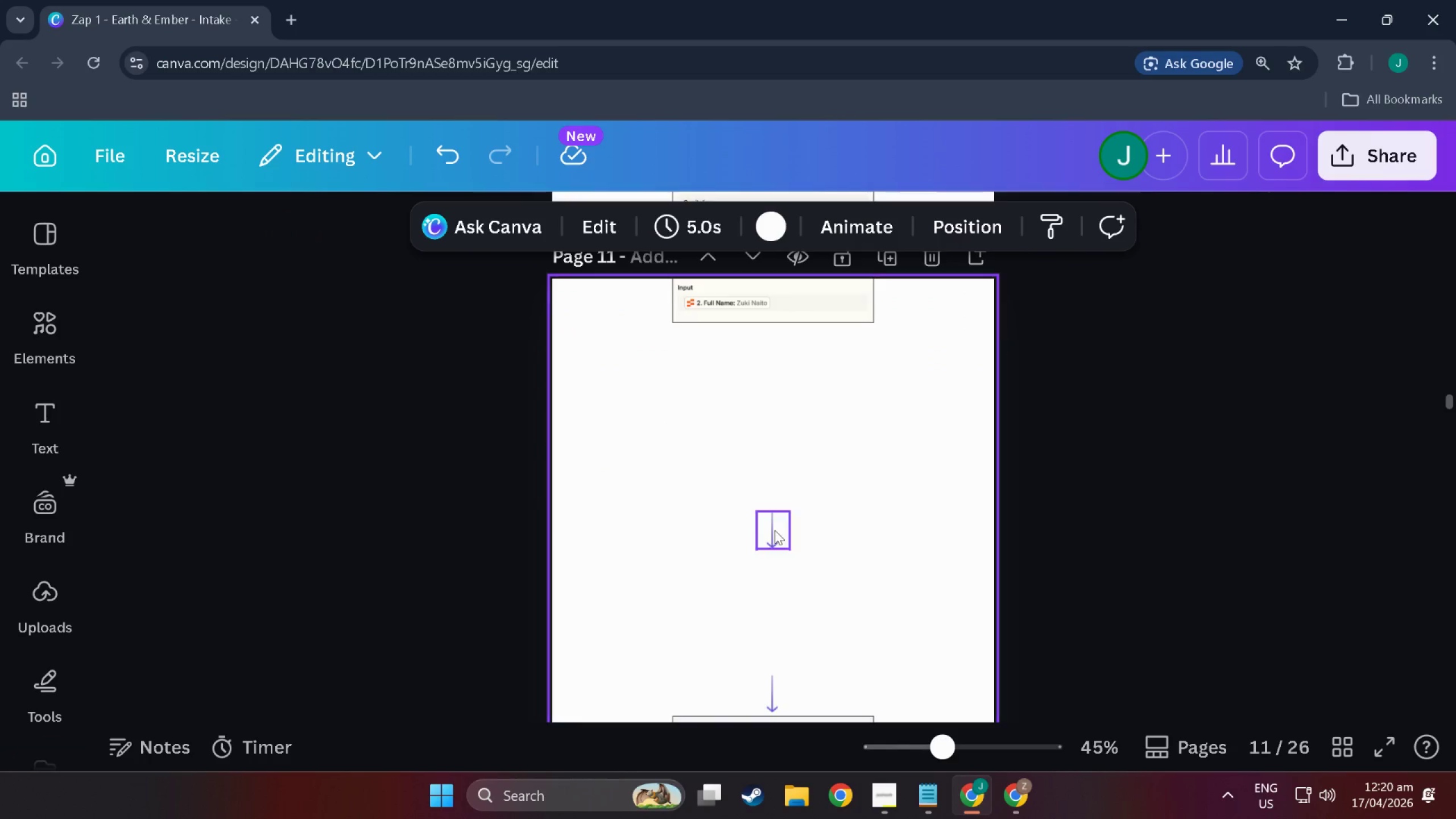 
left_click_drag(start_coordinate=[775, 531], to_coordinate=[777, 338])
 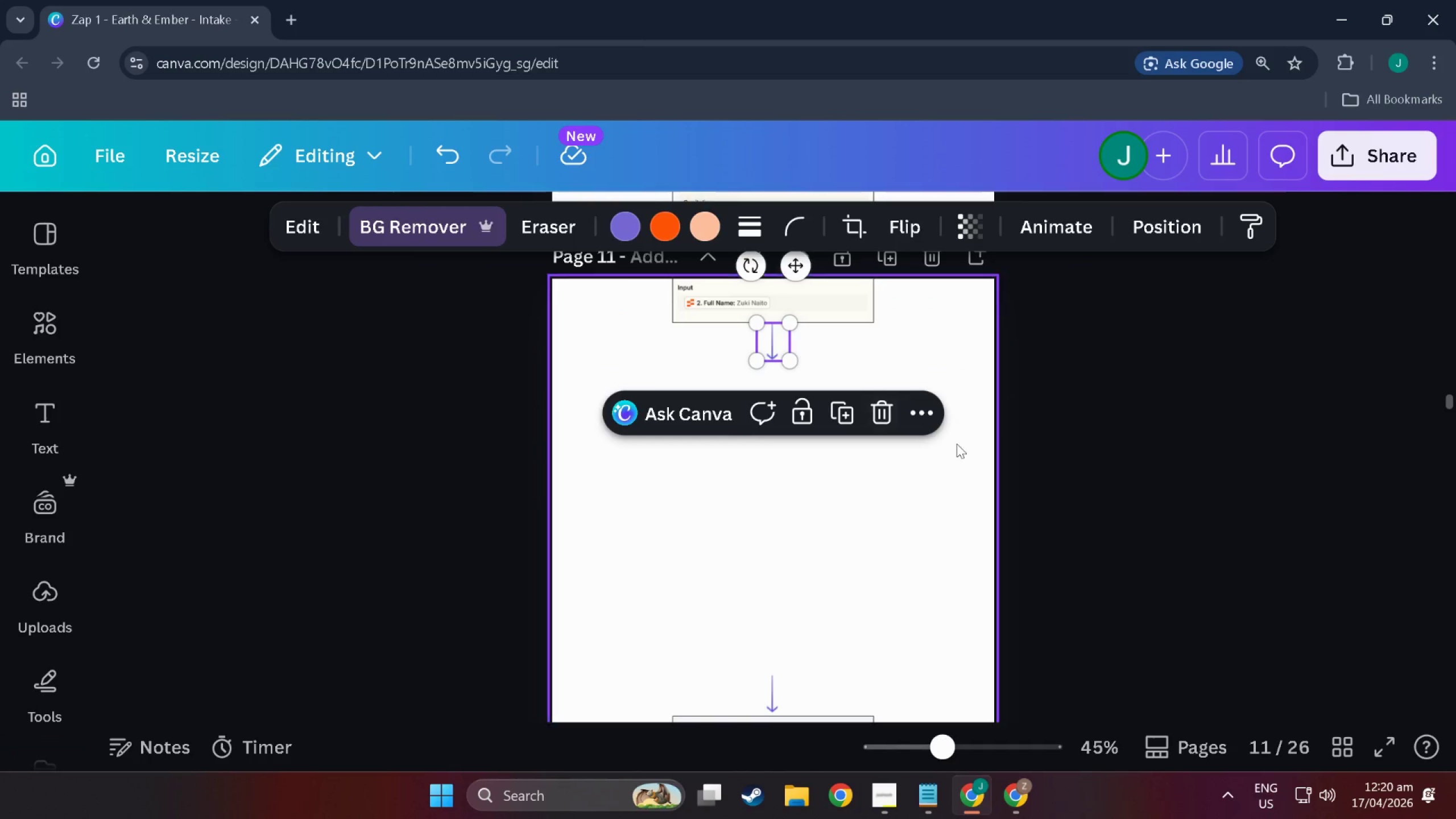 
left_click([957, 444])
 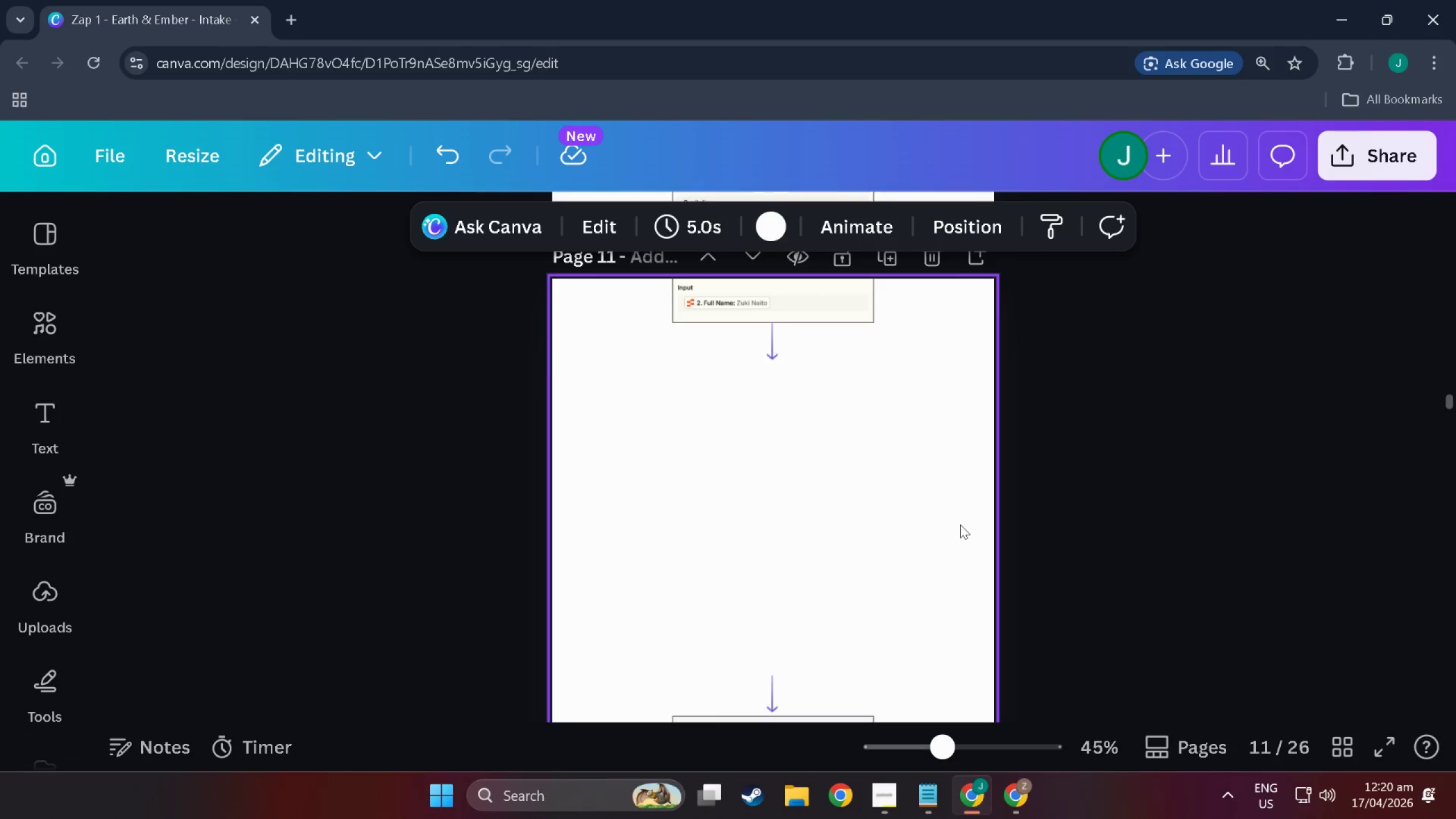 
scroll: coordinate [959, 551], scroll_direction: up, amount: 7.0
 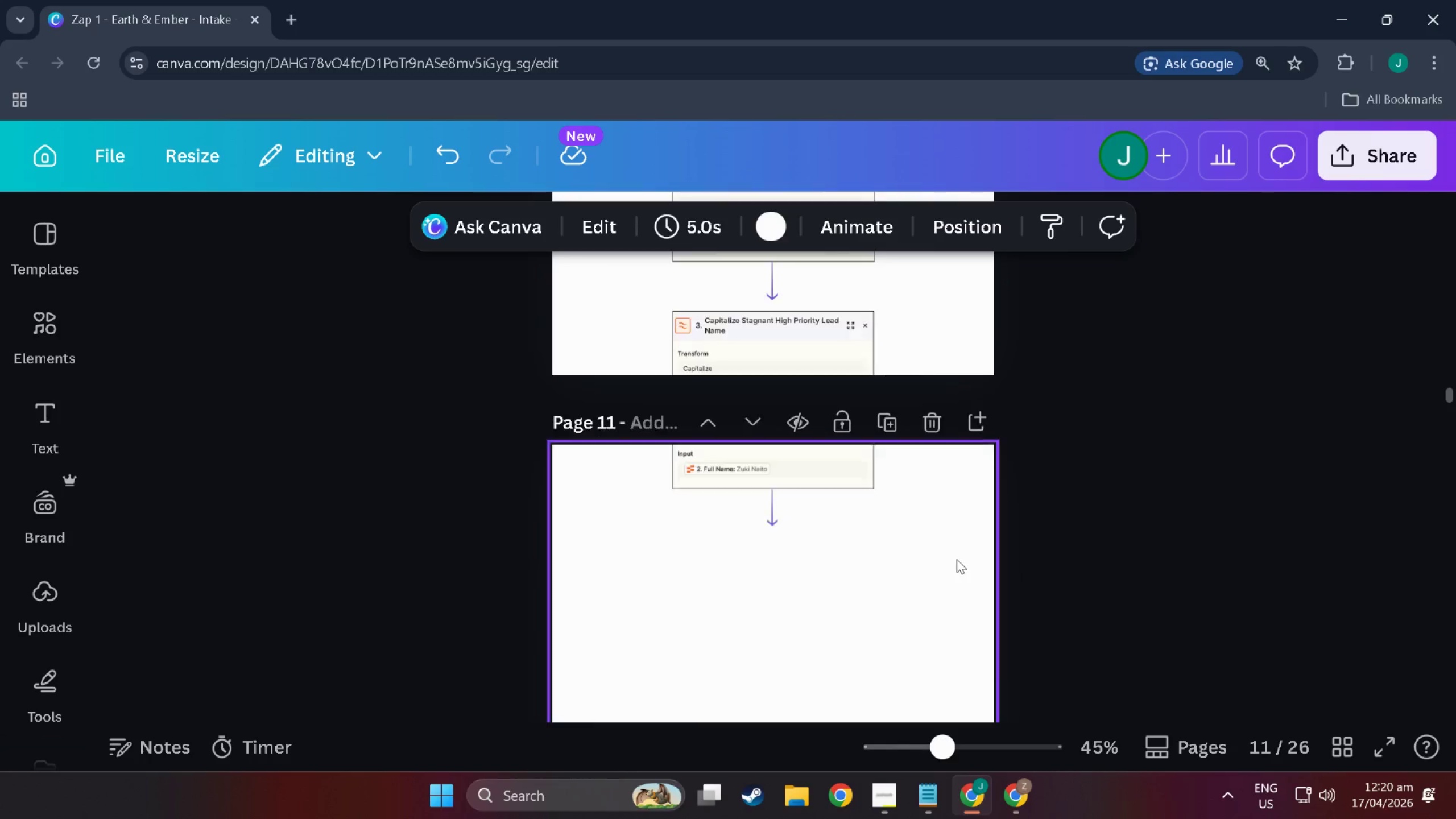 
key(Alt+Tab)
 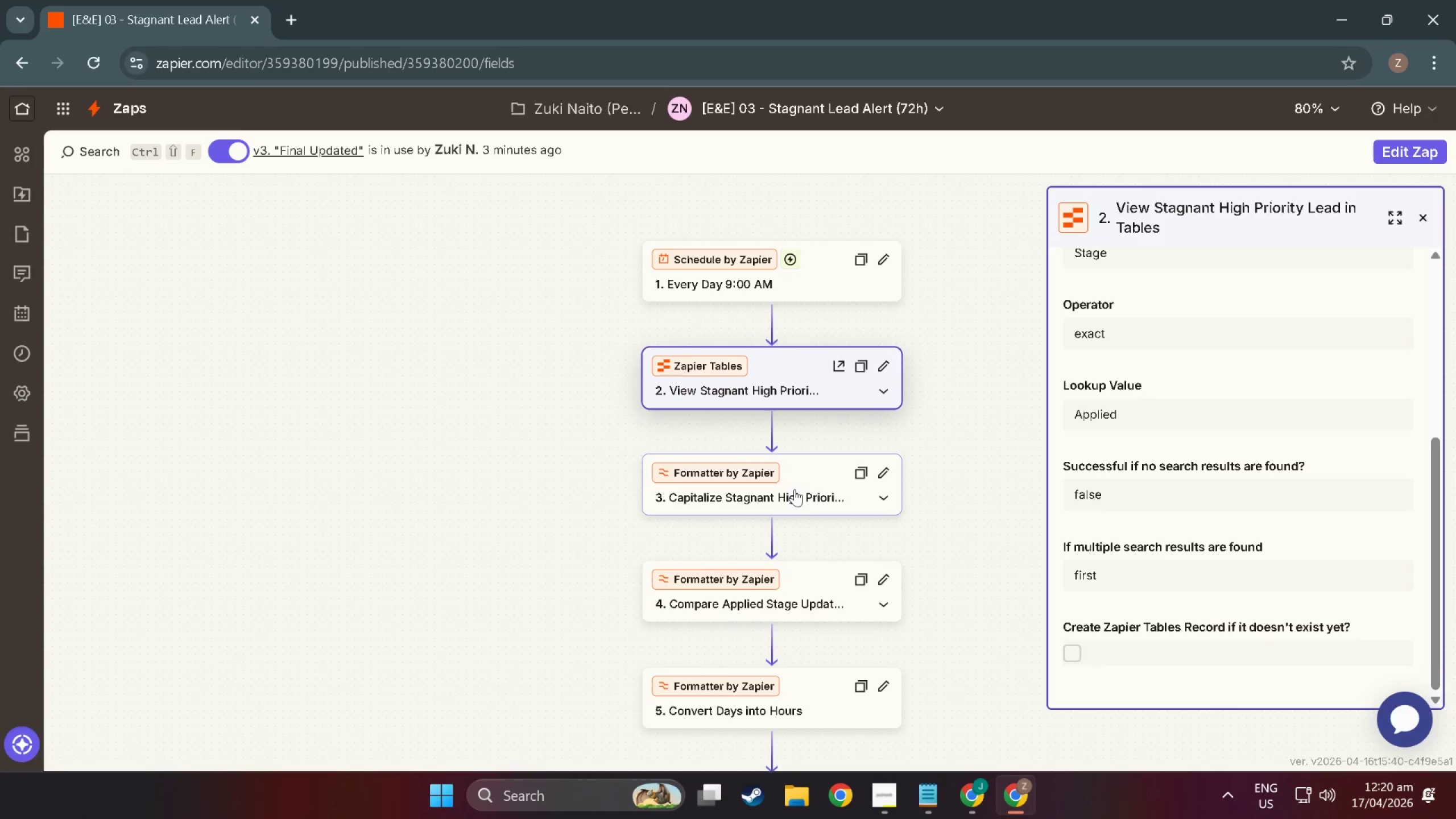 
scroll: coordinate [798, 489], scroll_direction: down, amount: 7.0
 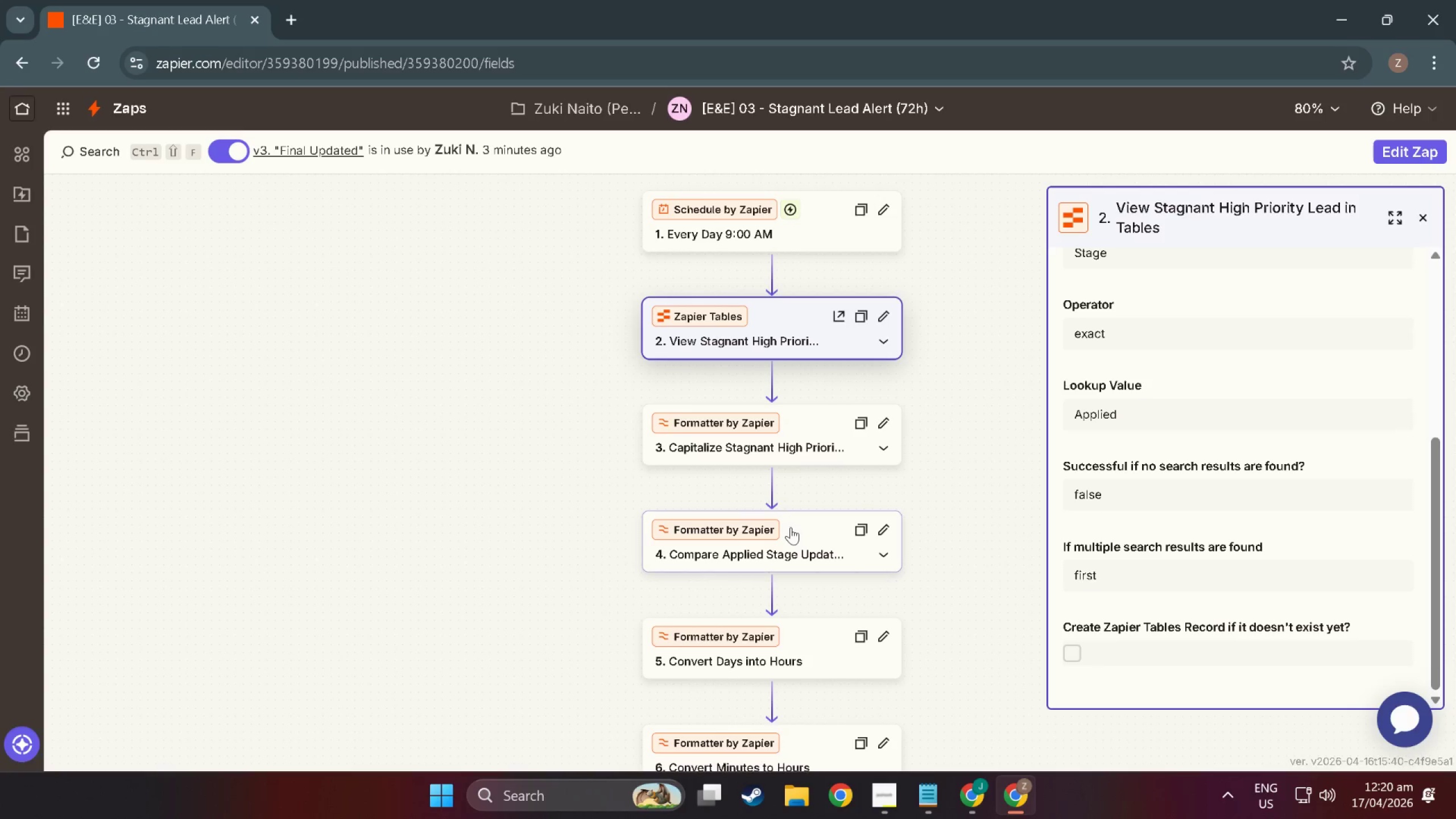 
left_click([791, 532])
 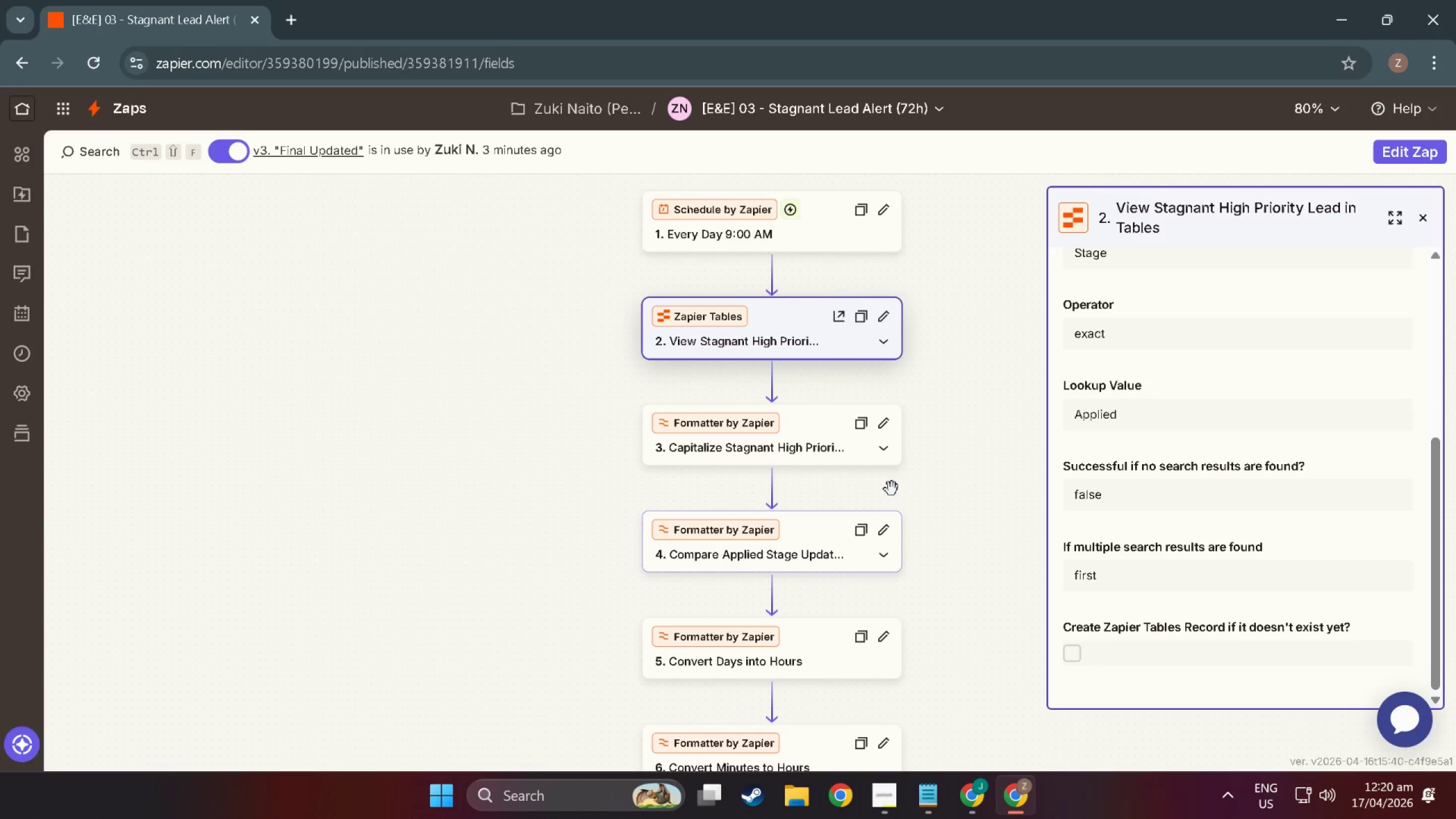 
scroll: coordinate [892, 490], scroll_direction: down, amount: 3.0
 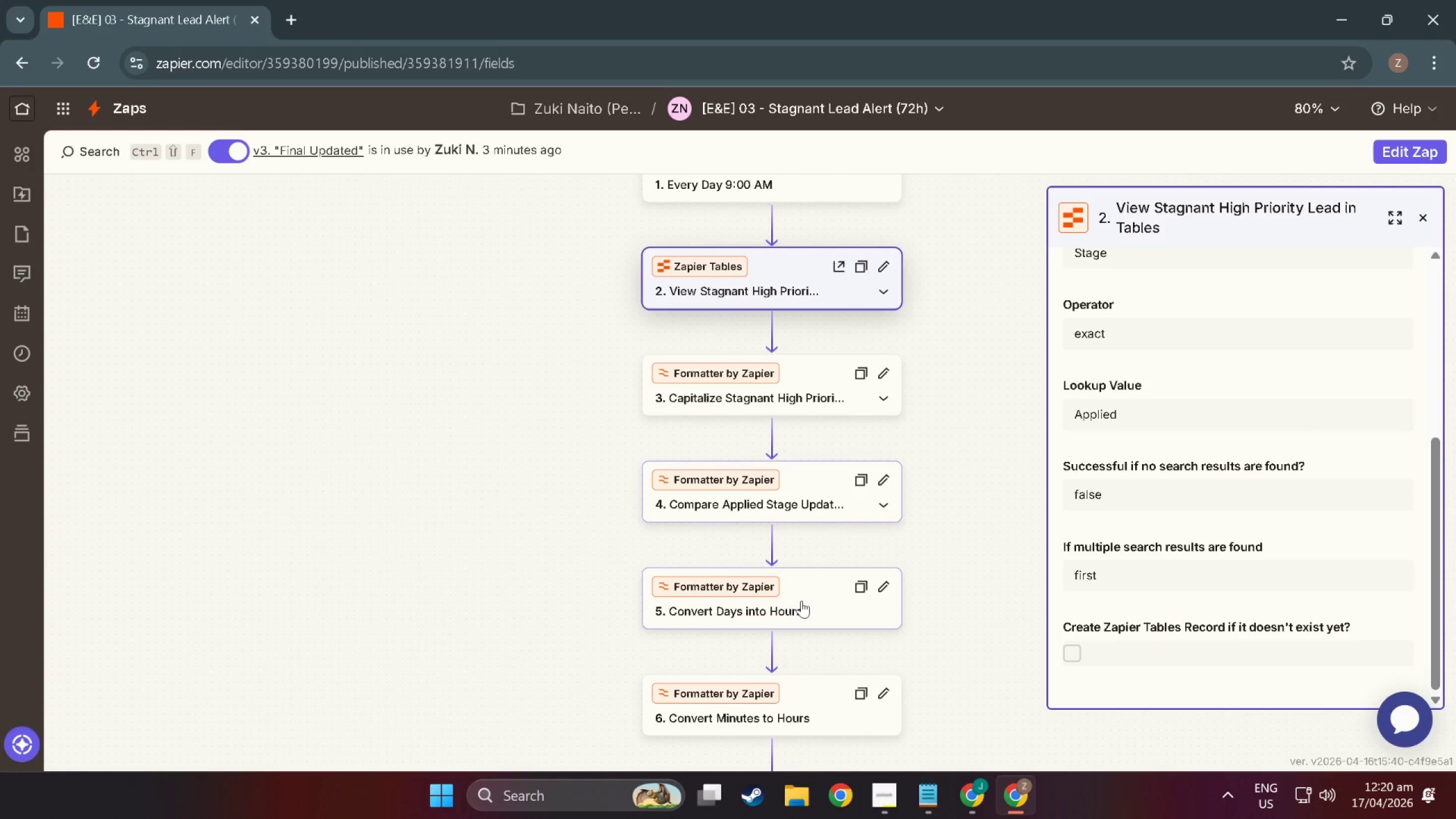 
key(Alt+AltLeft)
 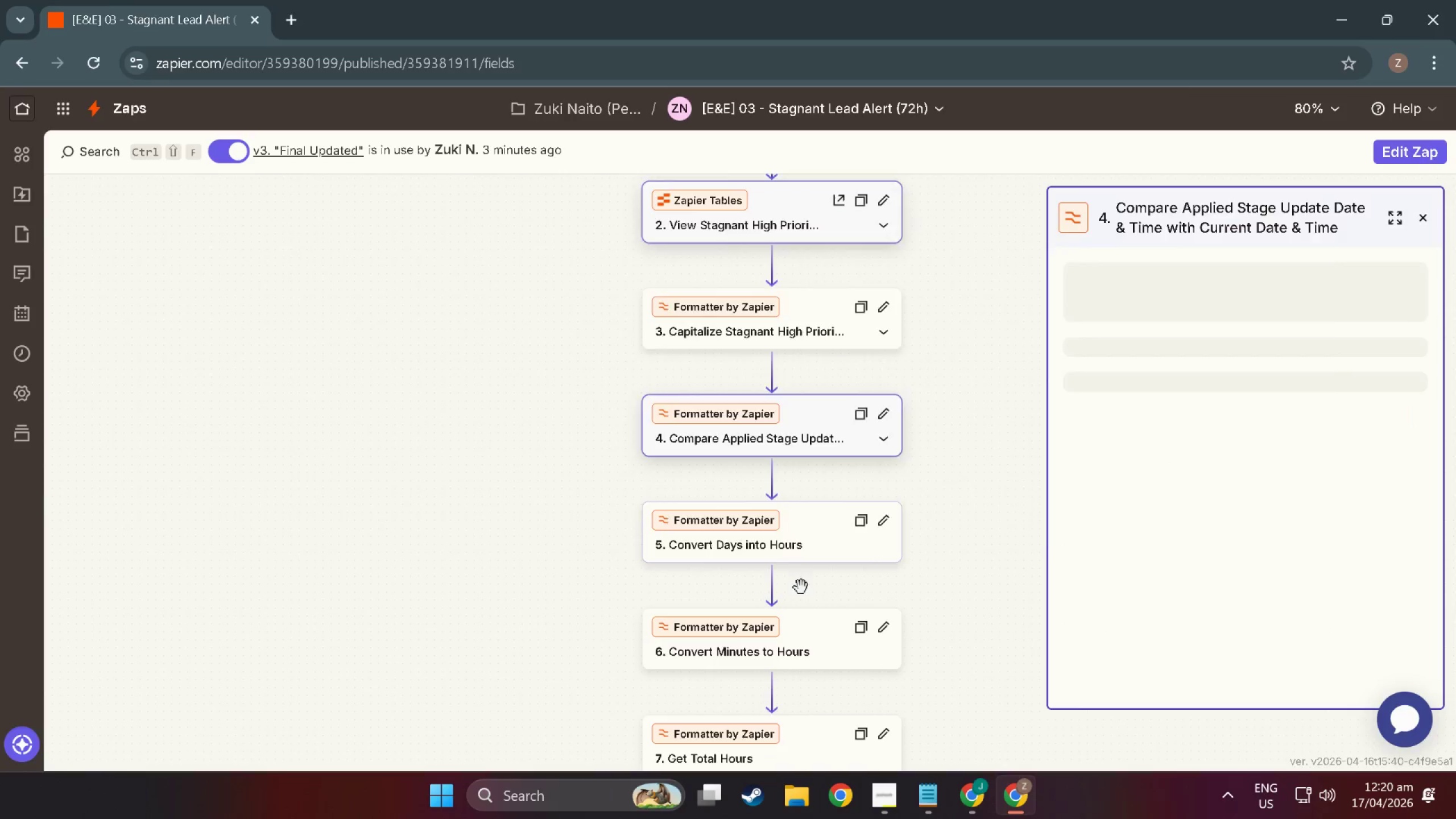 
key(Alt+Tab)
 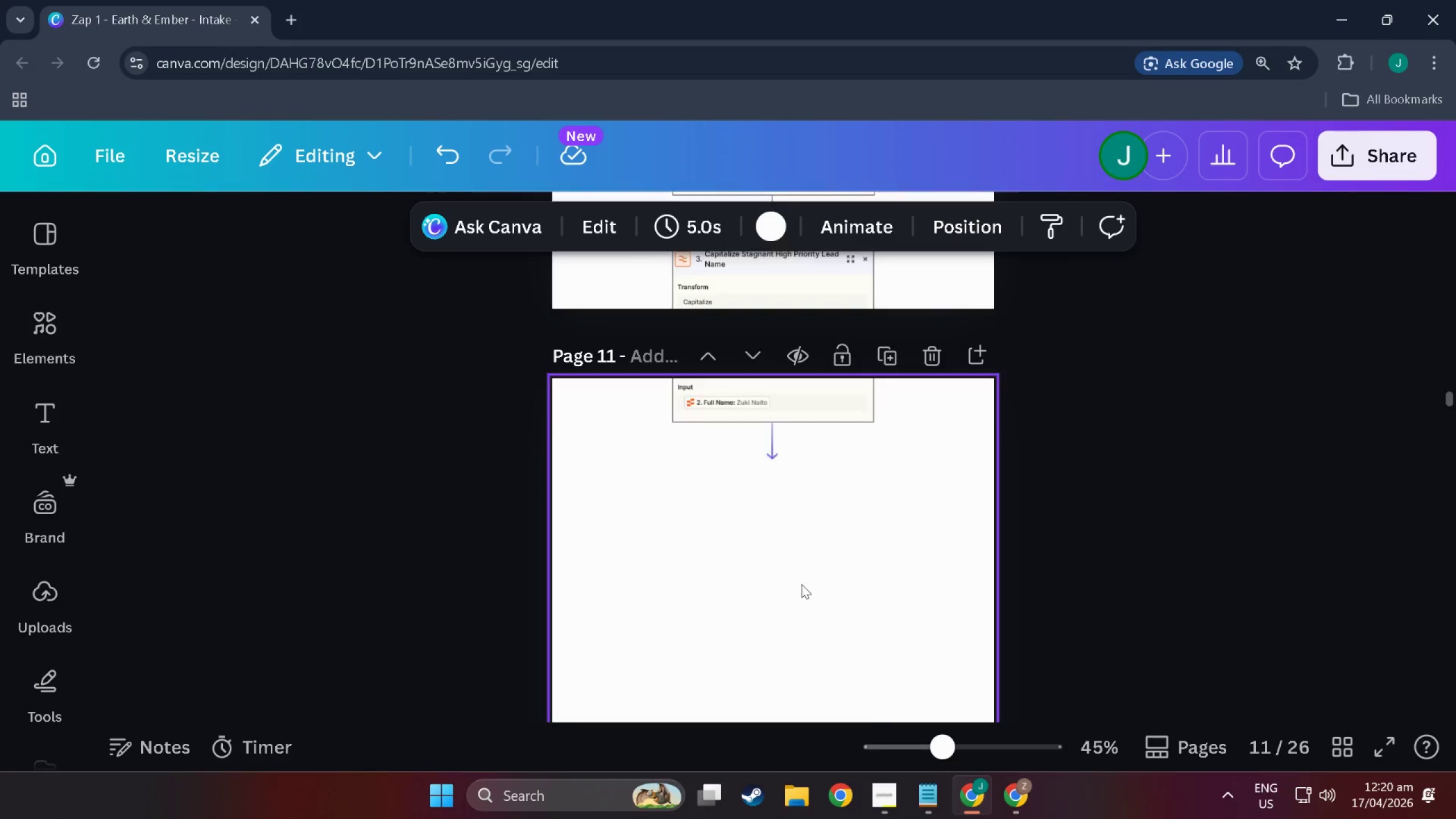 
scroll: coordinate [800, 582], scroll_direction: down, amount: 13.0
 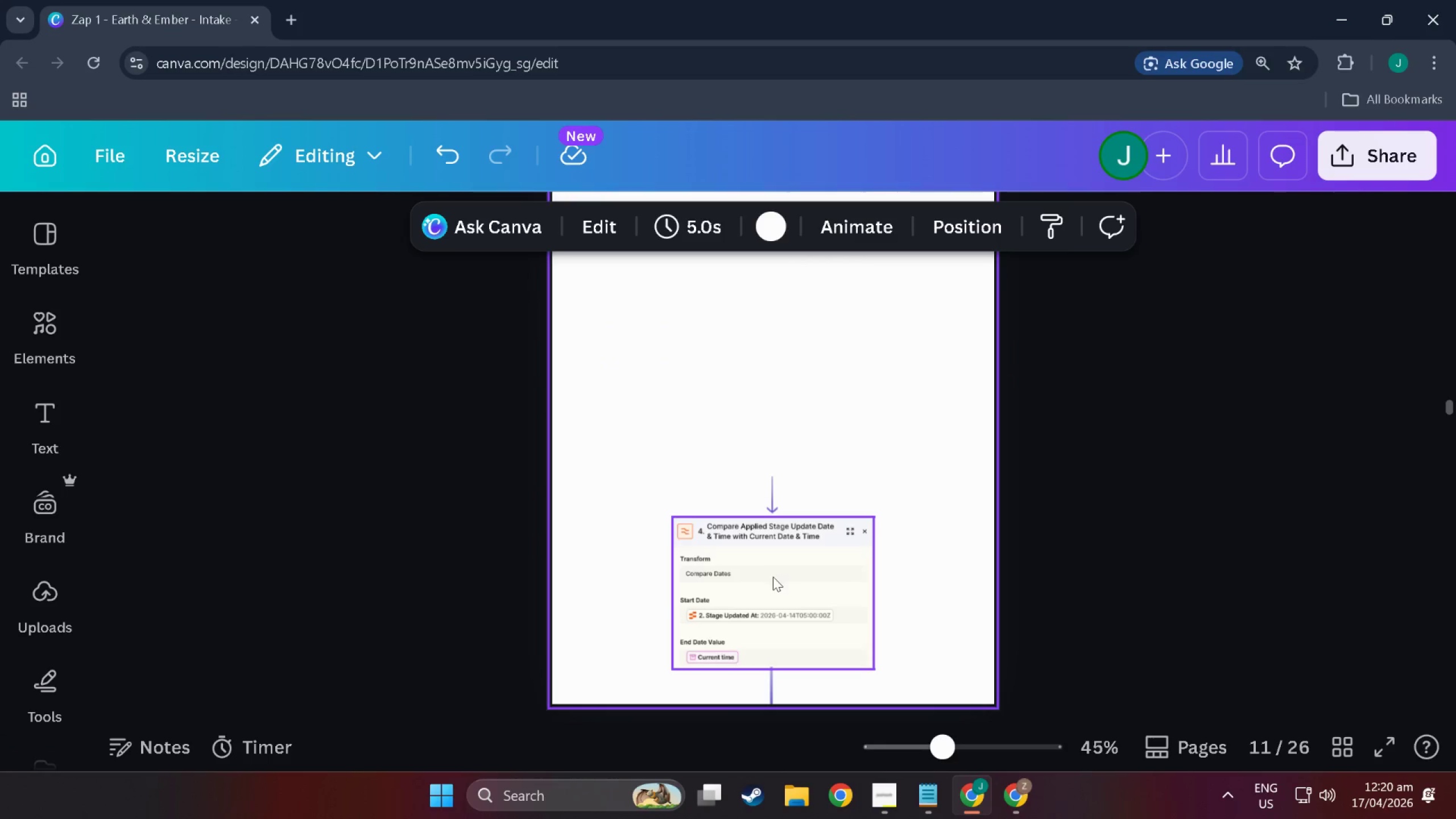 
left_click_drag(start_coordinate=[773, 577], to_coordinate=[772, 331])
 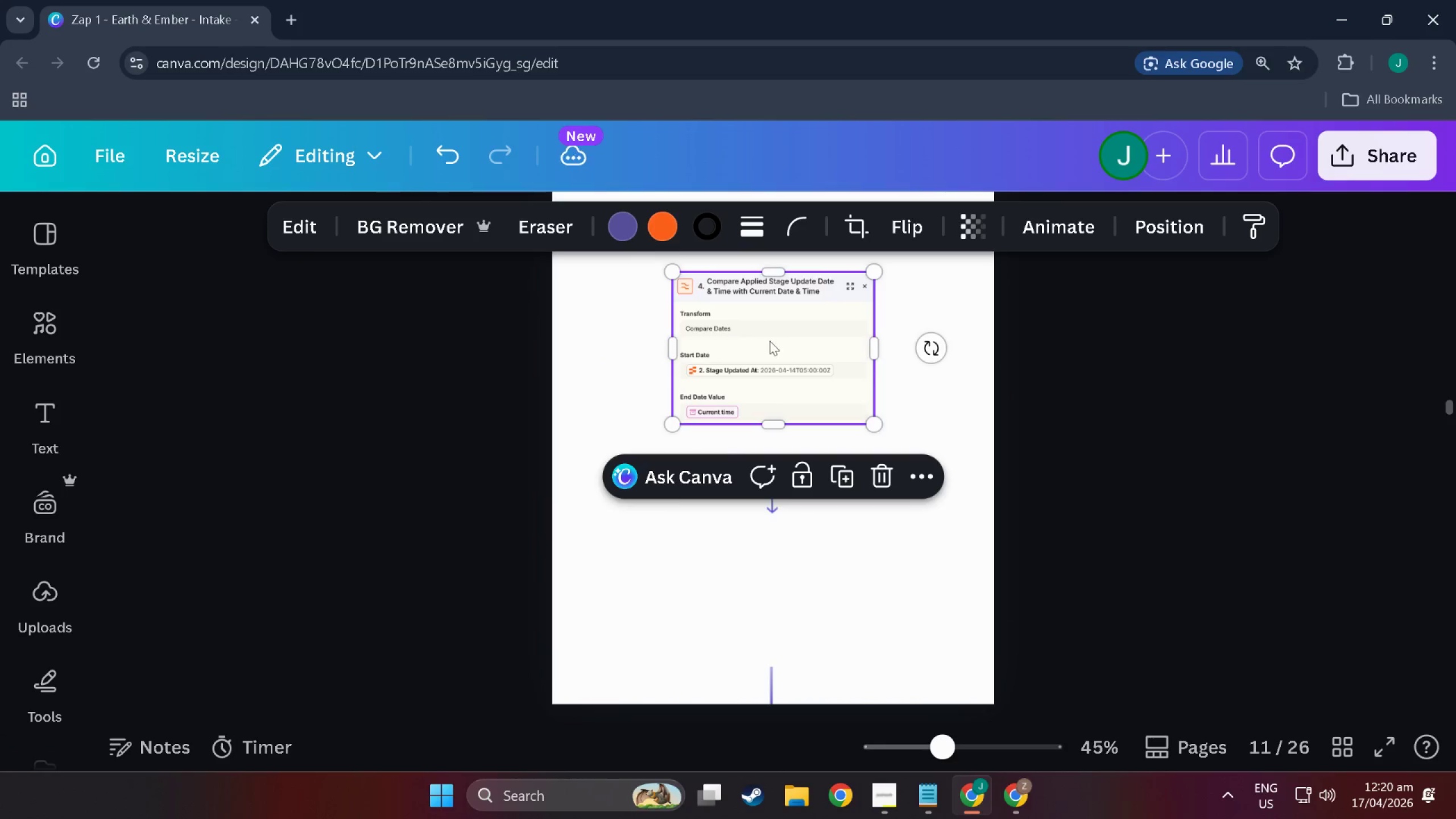 
scroll: coordinate [754, 422], scroll_direction: up, amount: 5.0
 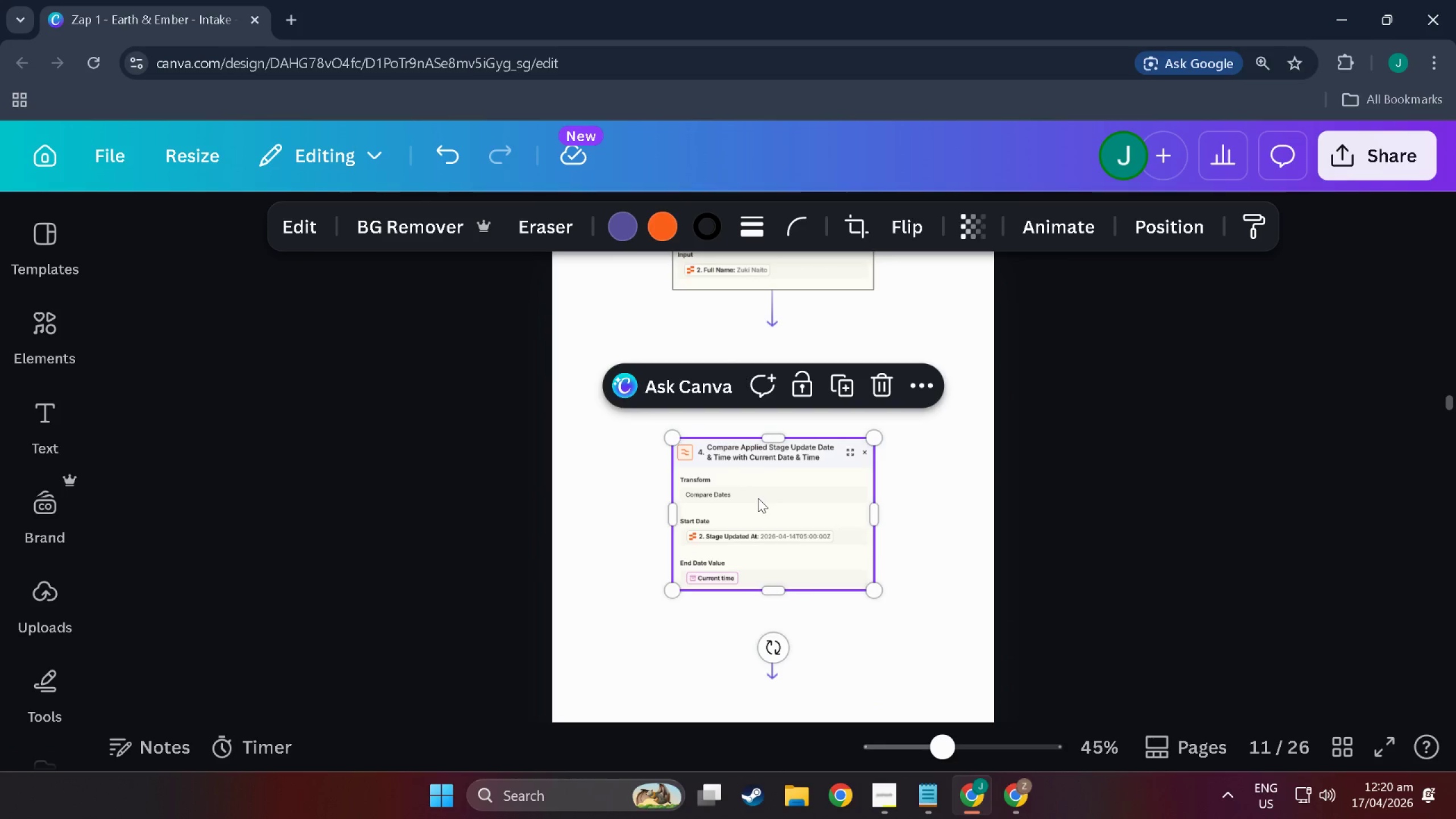 
left_click_drag(start_coordinate=[758, 498], to_coordinate=[755, 396])
 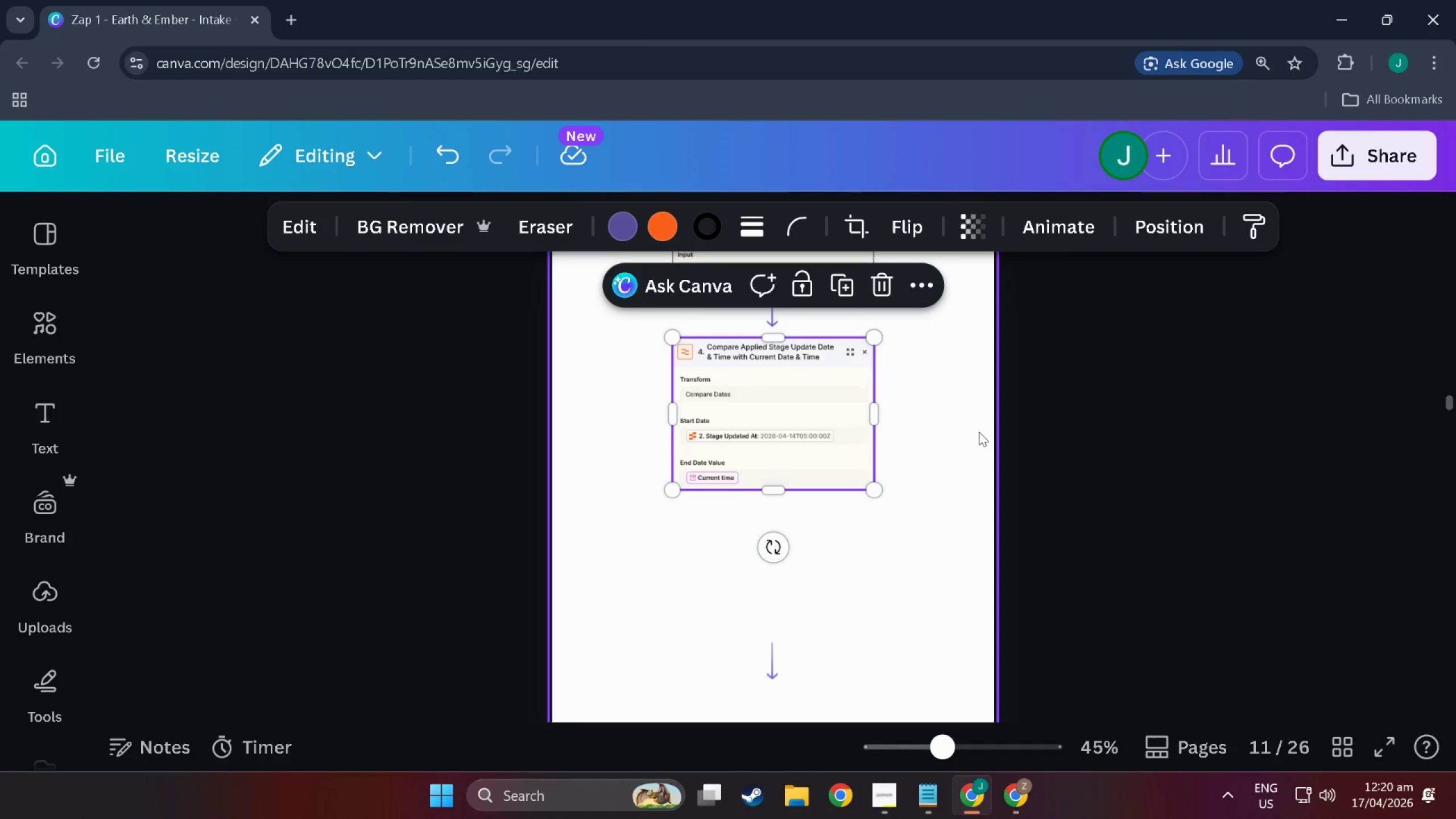 
left_click([979, 432])
 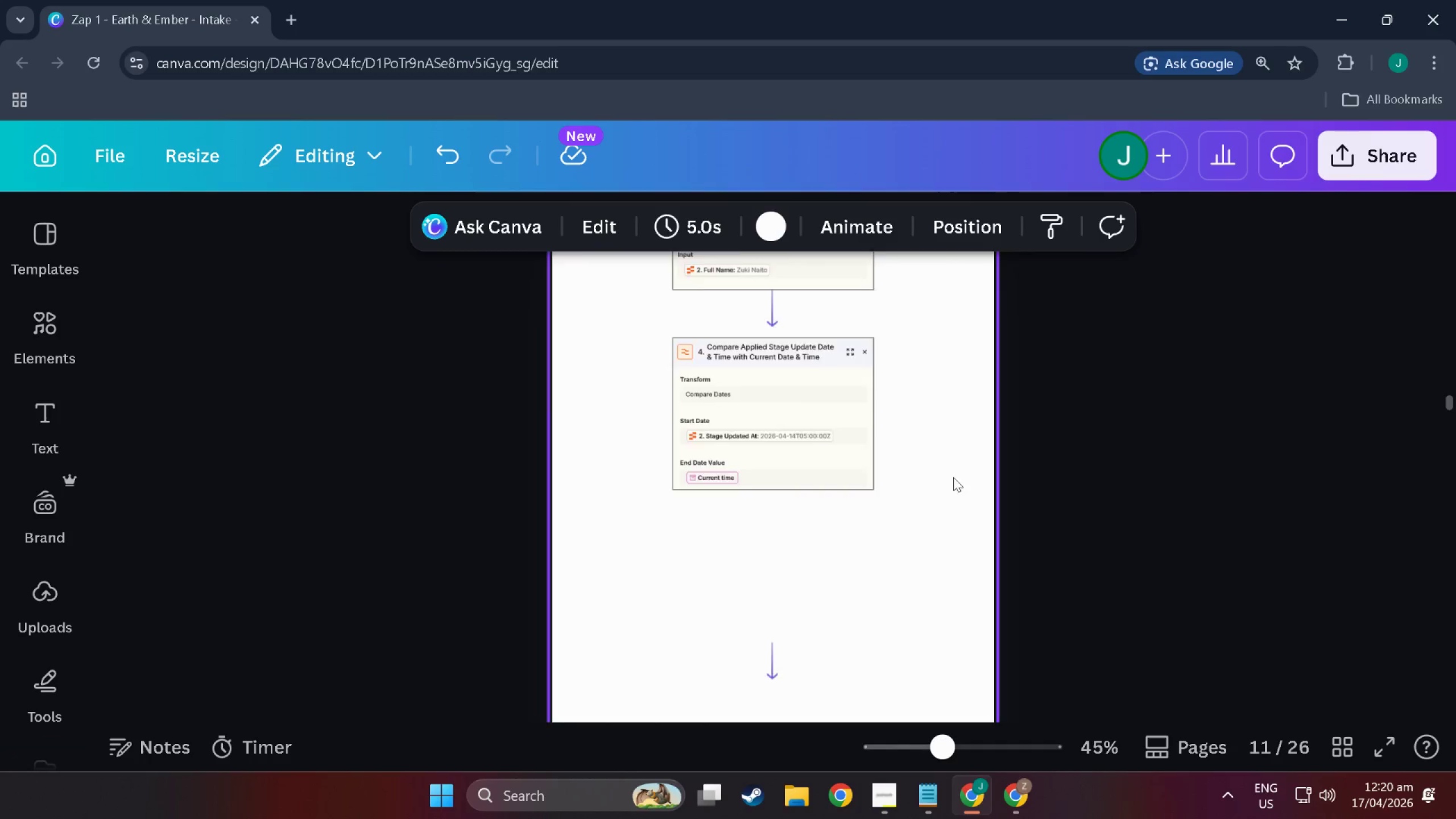 
scroll: coordinate [942, 489], scroll_direction: down, amount: 2.0
 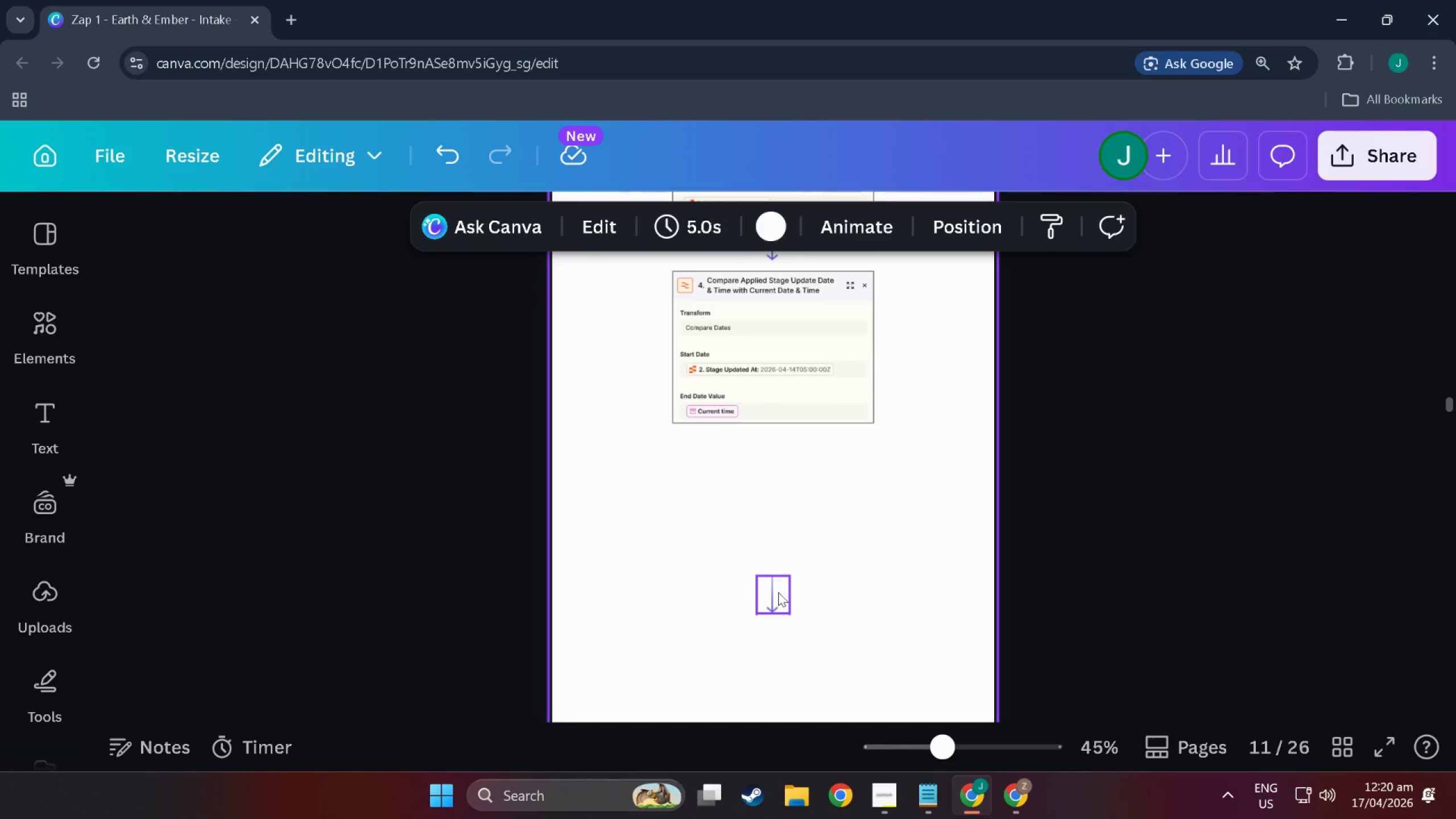 
left_click_drag(start_coordinate=[776, 593], to_coordinate=[775, 438])
 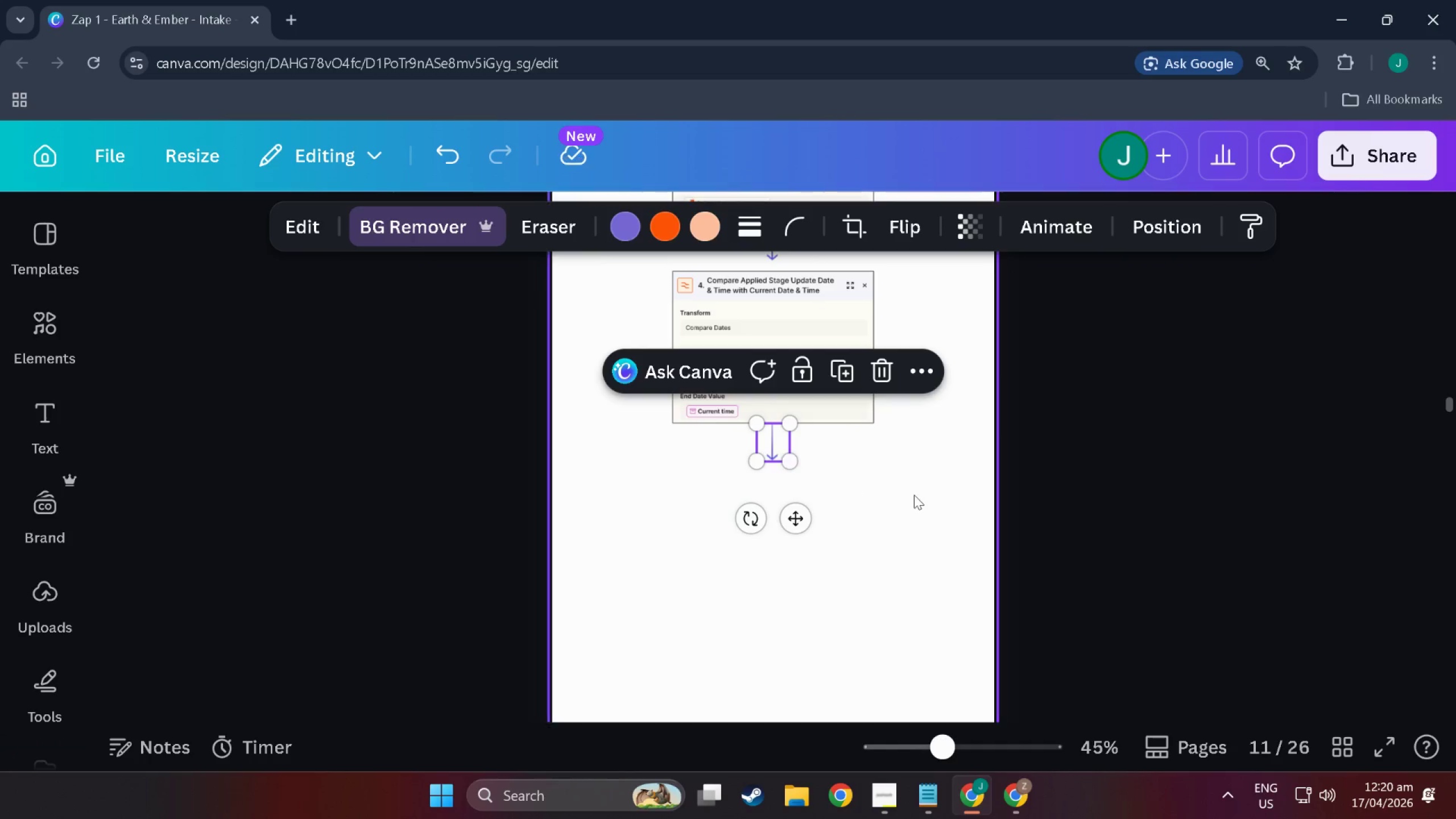 
left_click([918, 495])
 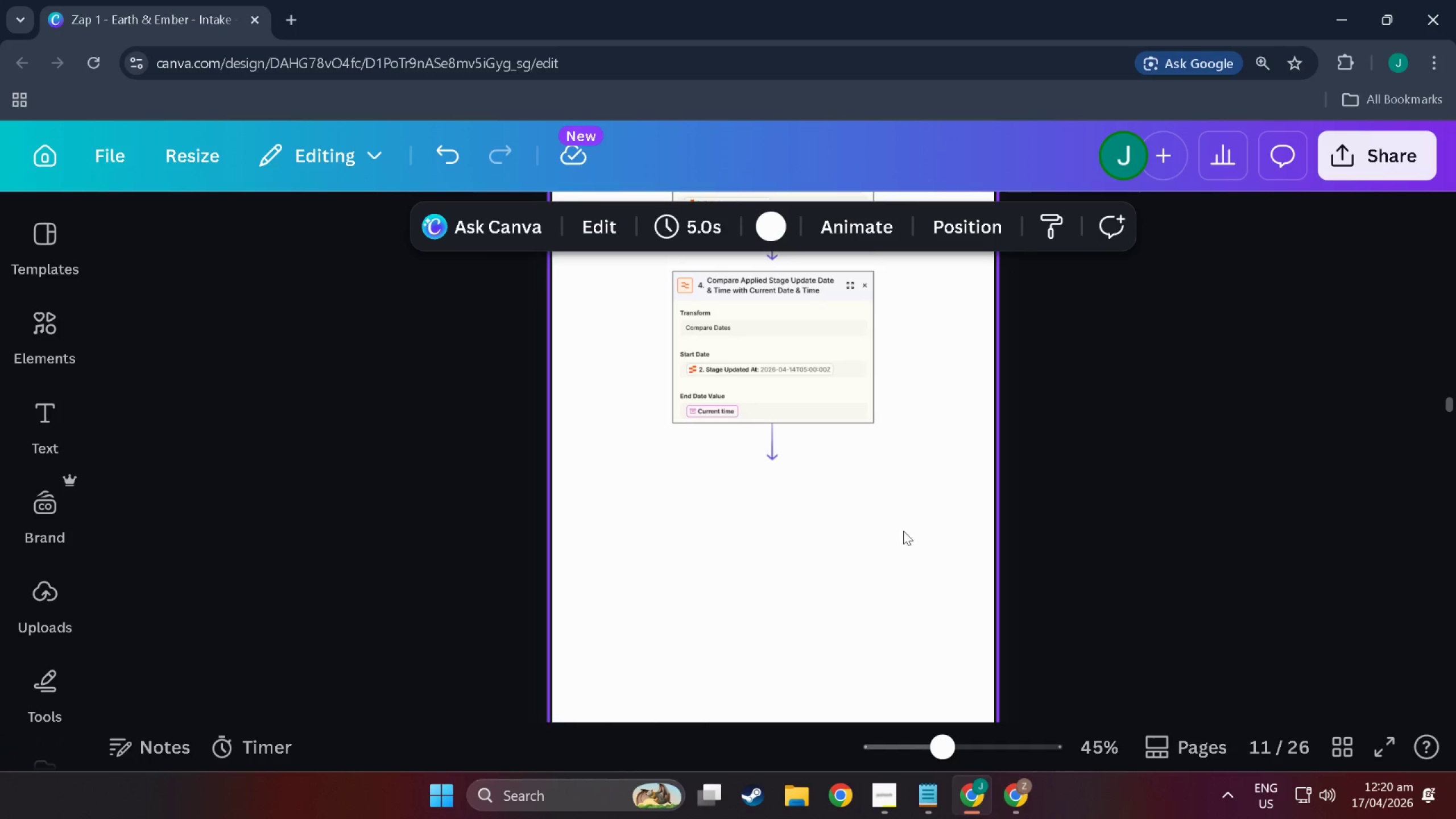 
scroll: coordinate [888, 550], scroll_direction: down, amount: 4.0
 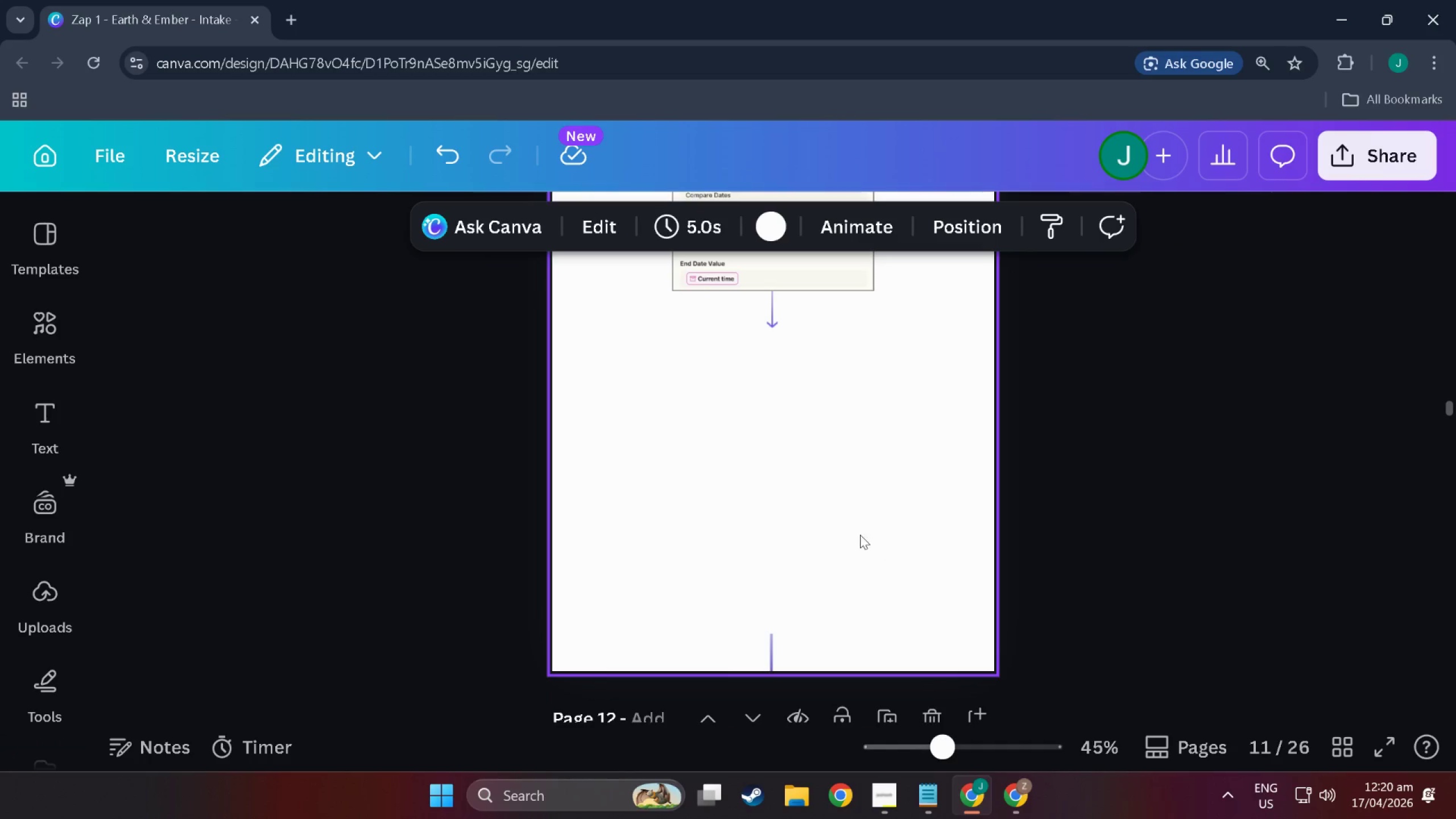 
key(Alt+Tab)
 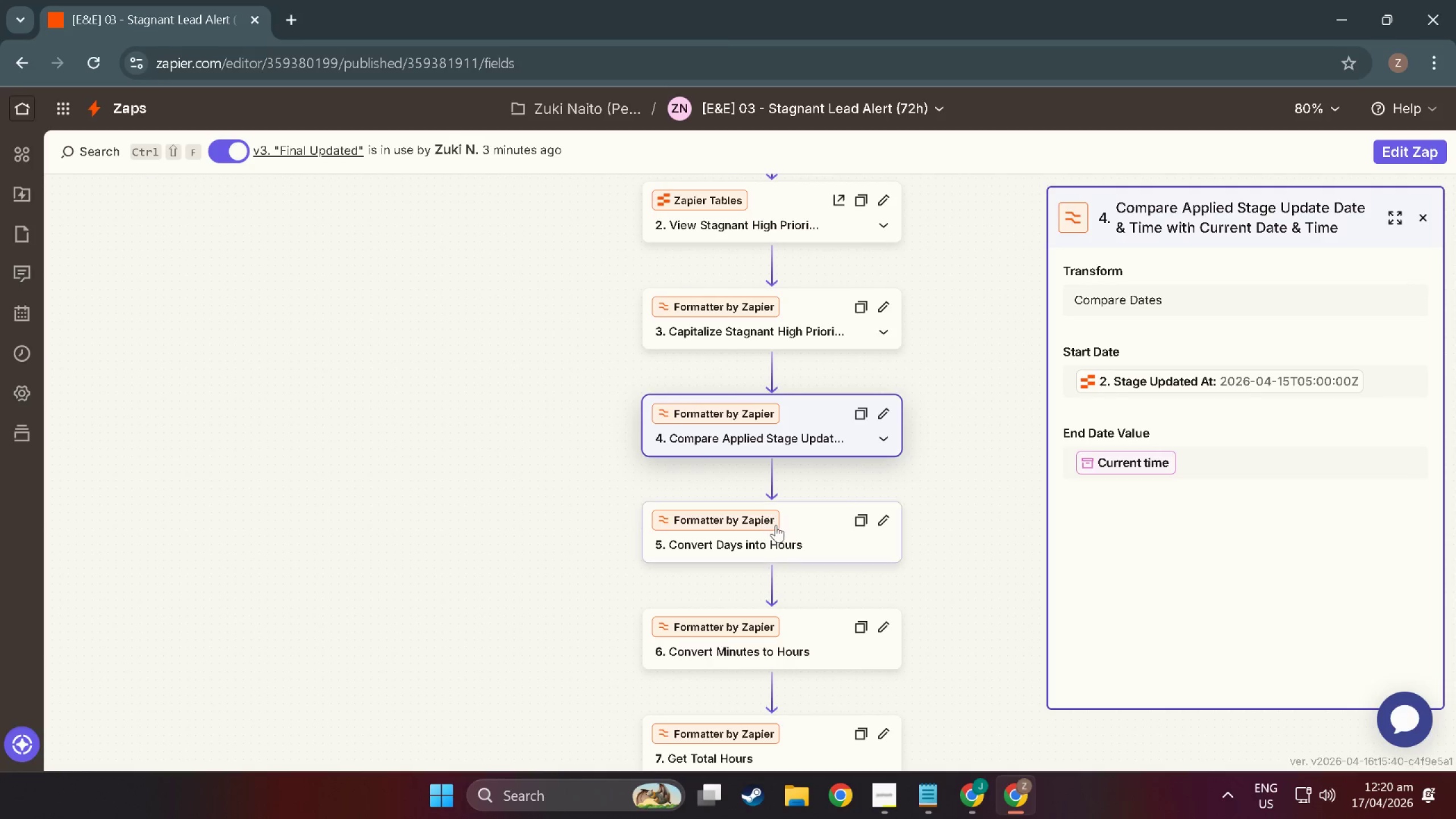 
left_click([795, 532])
 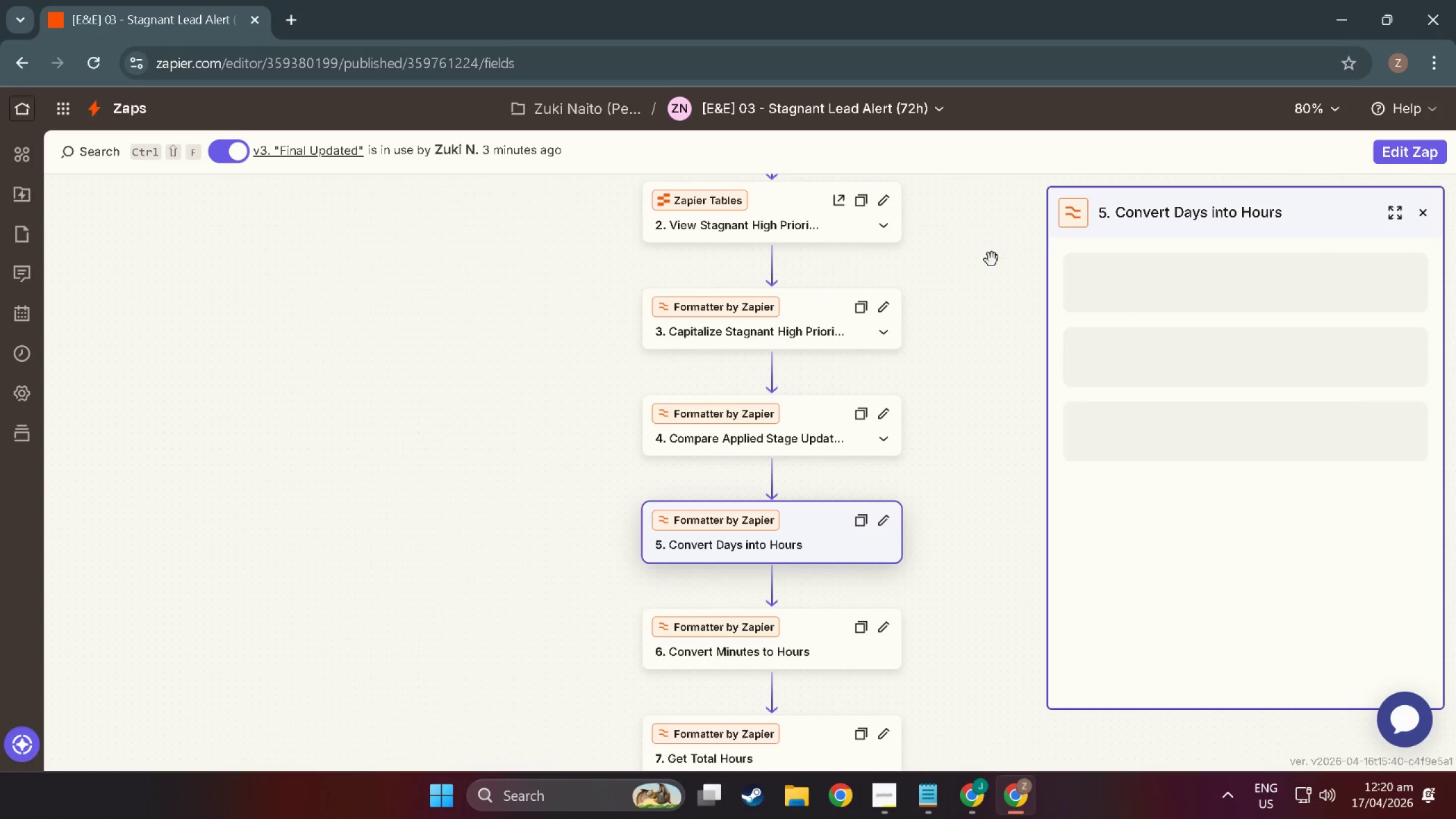 
key(Shift+ShiftLeft)
 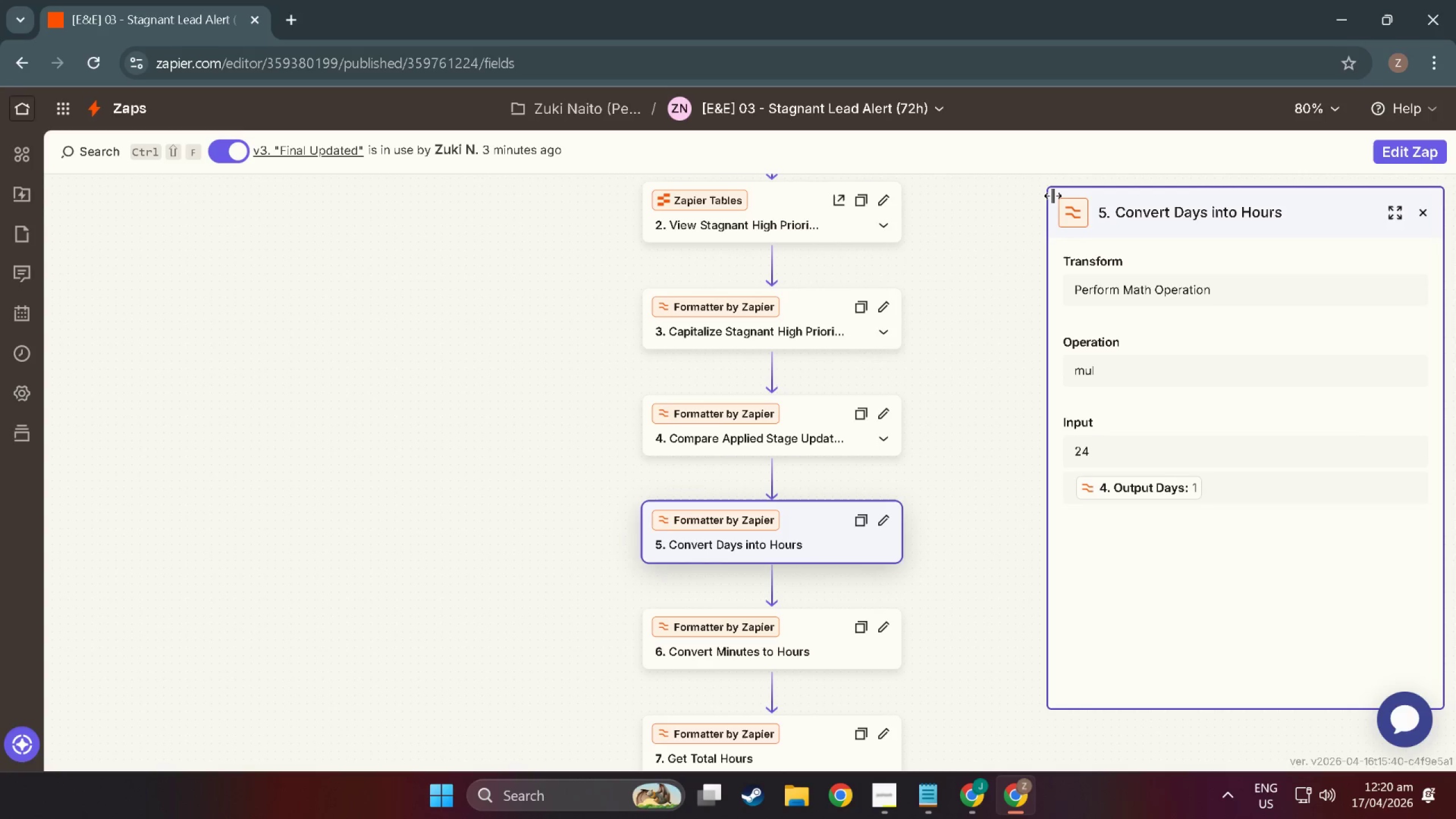 
key(Meta+Shift+MetaLeft)
 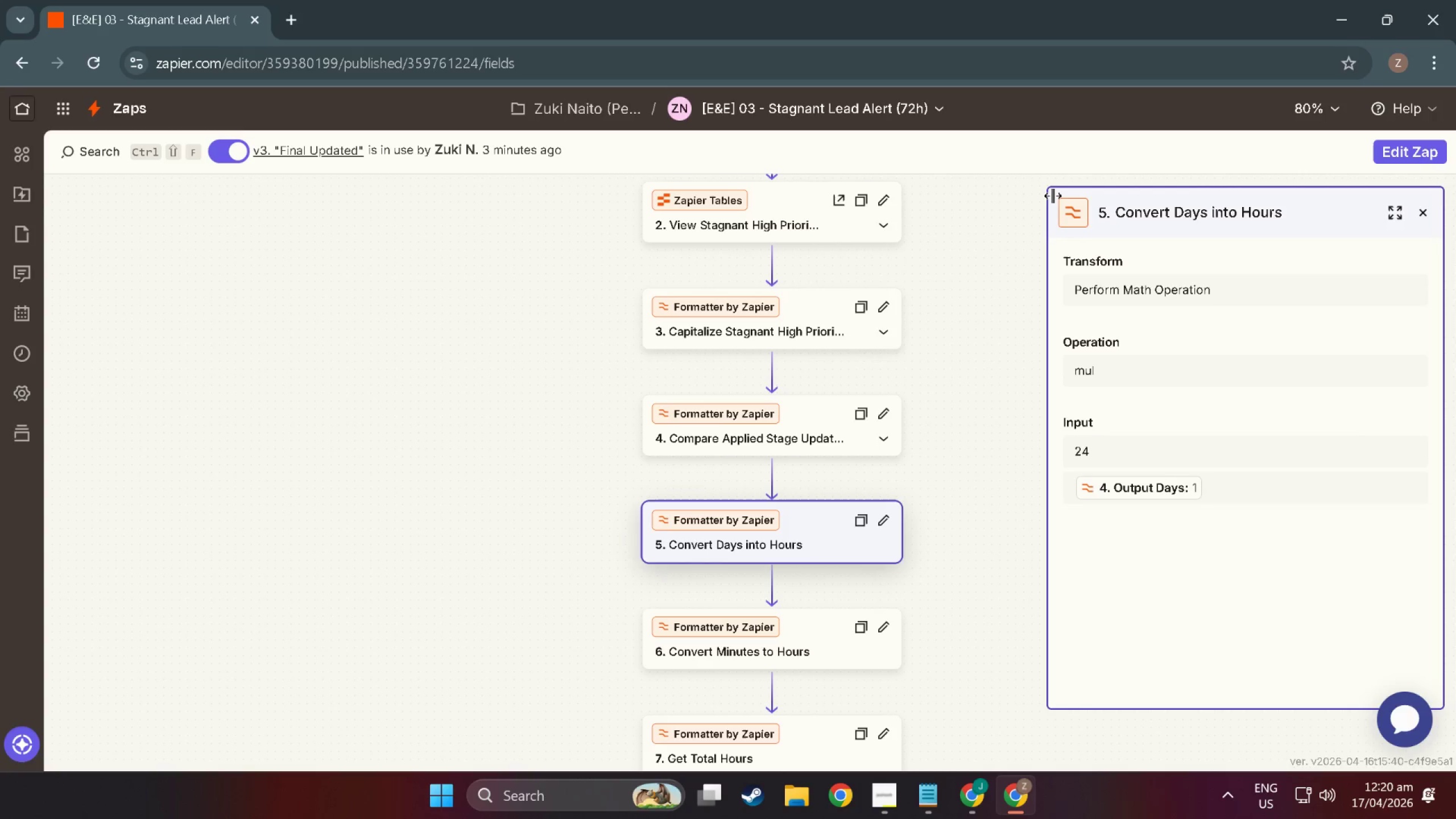 
key(Meta+Shift+S)
 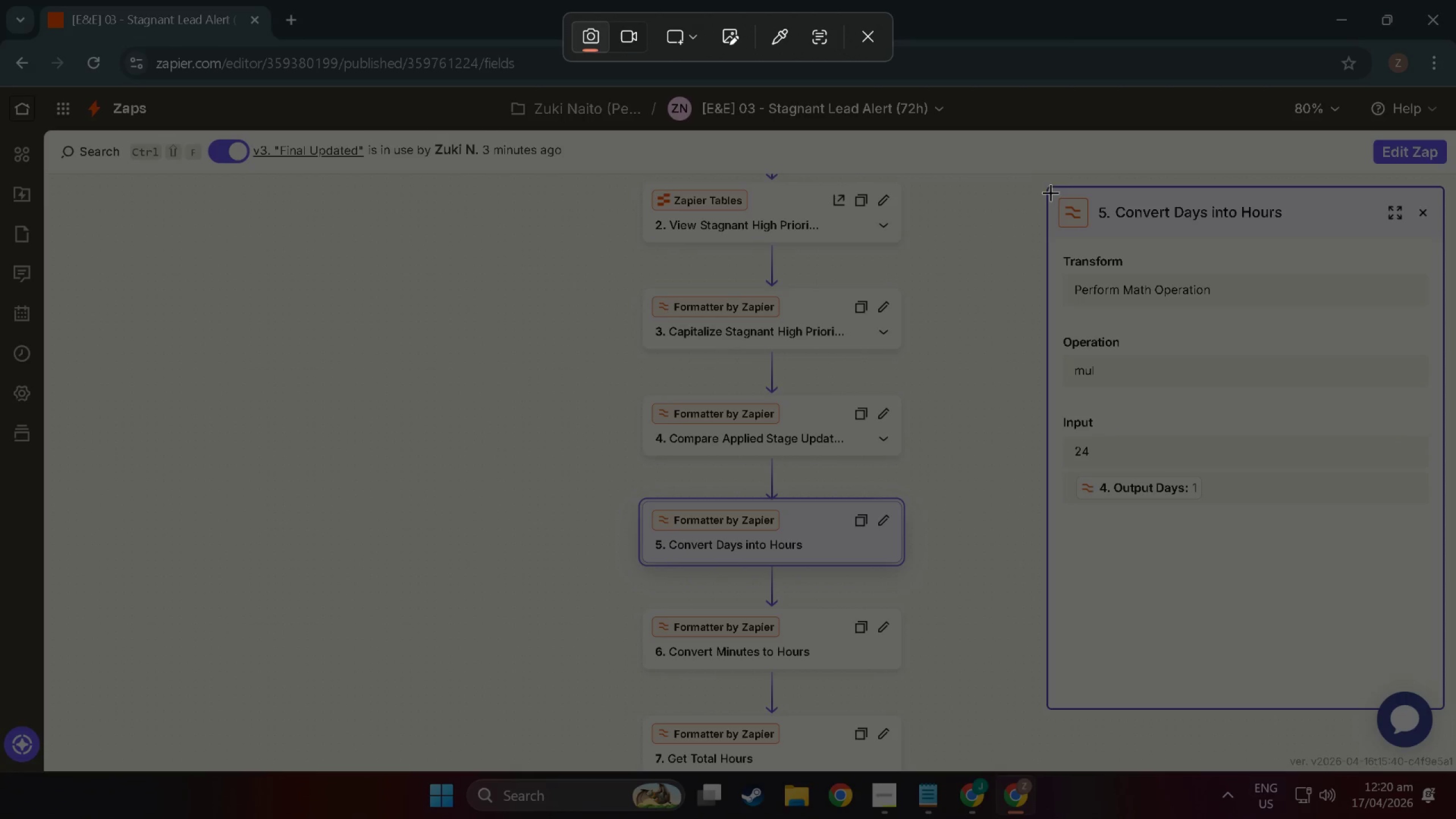 
left_click_drag(start_coordinate=[1049, 190], to_coordinate=[1439, 706])
 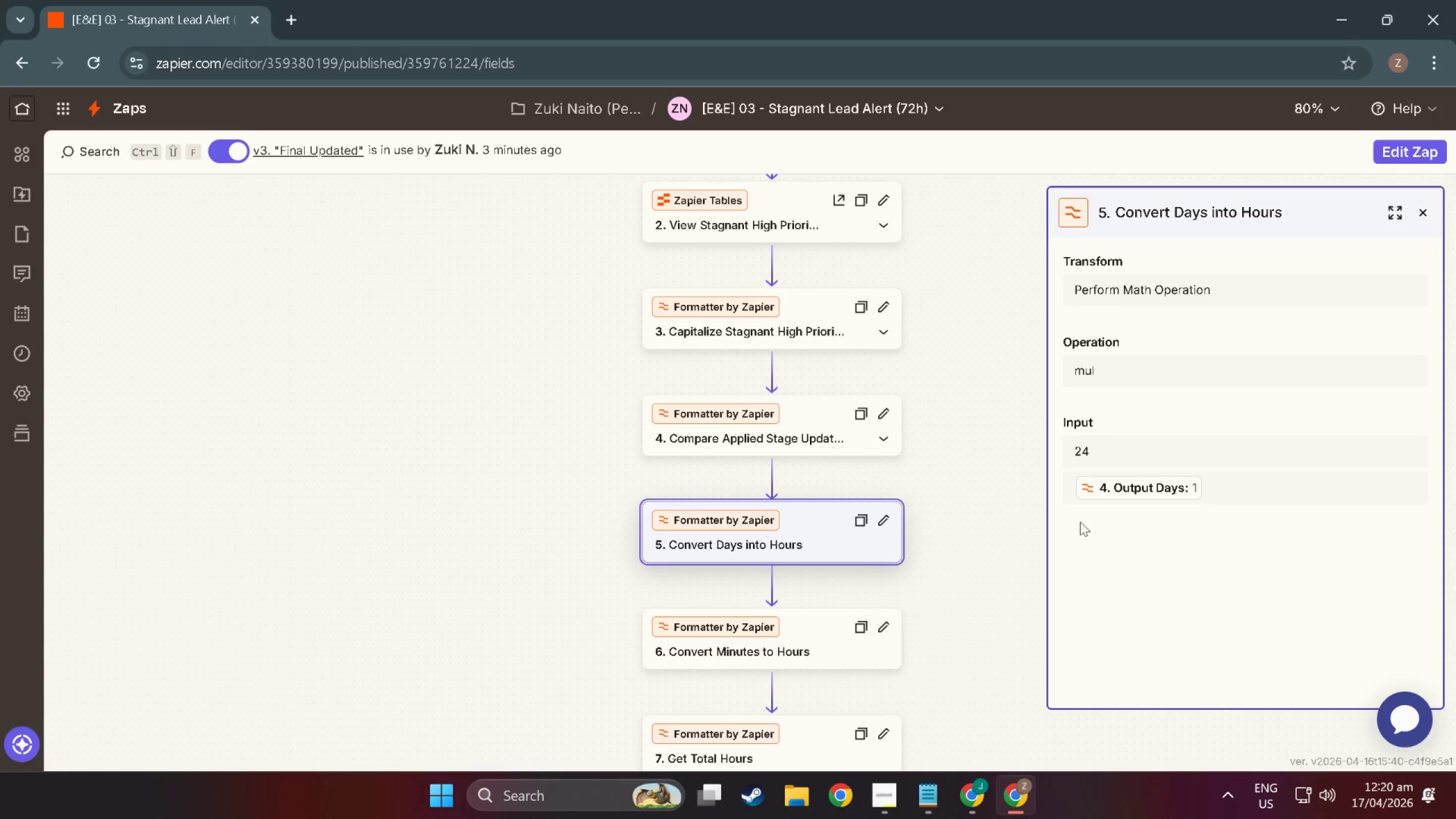 
key(Alt+Tab)
 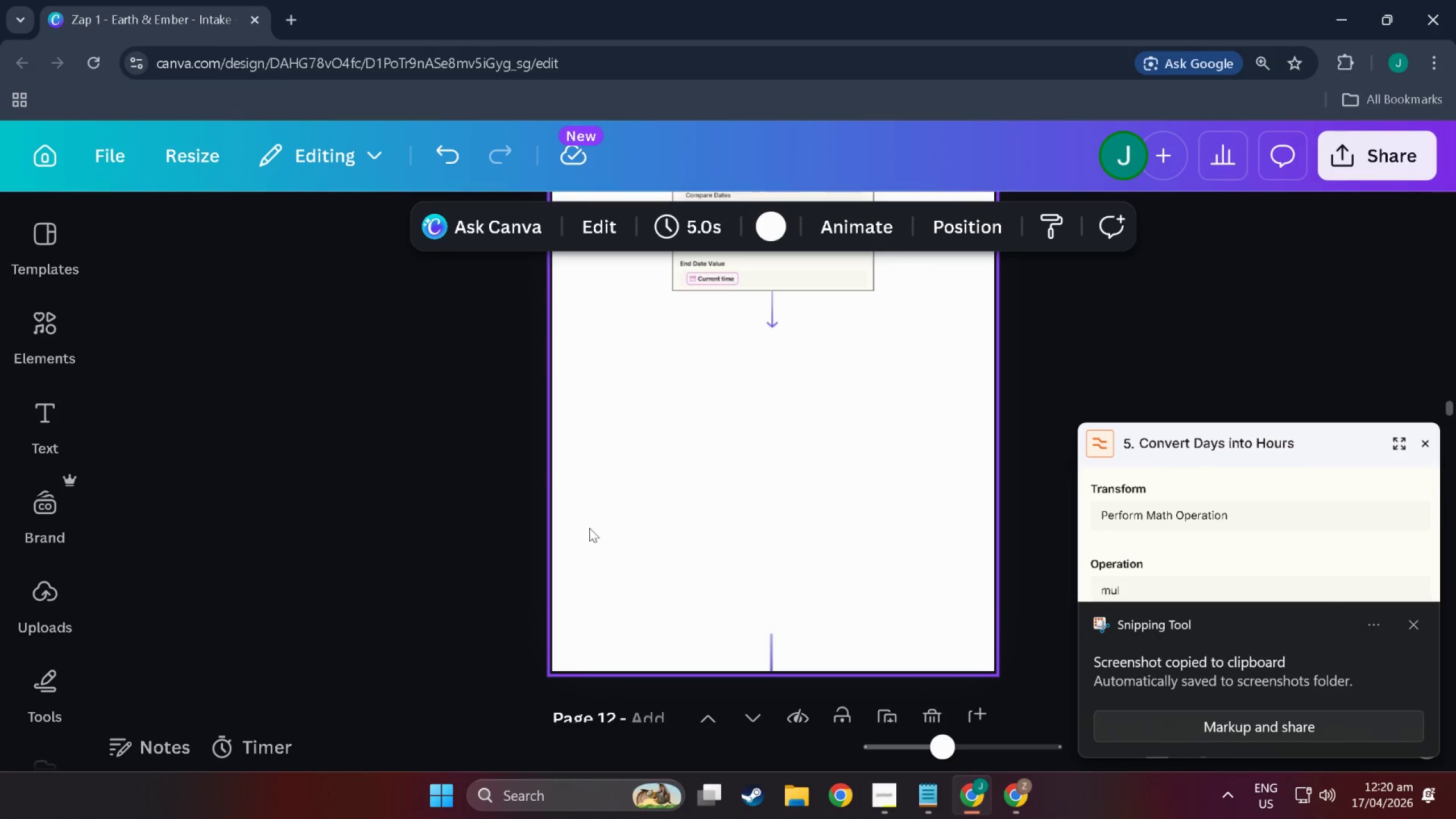 
left_click([669, 466])
 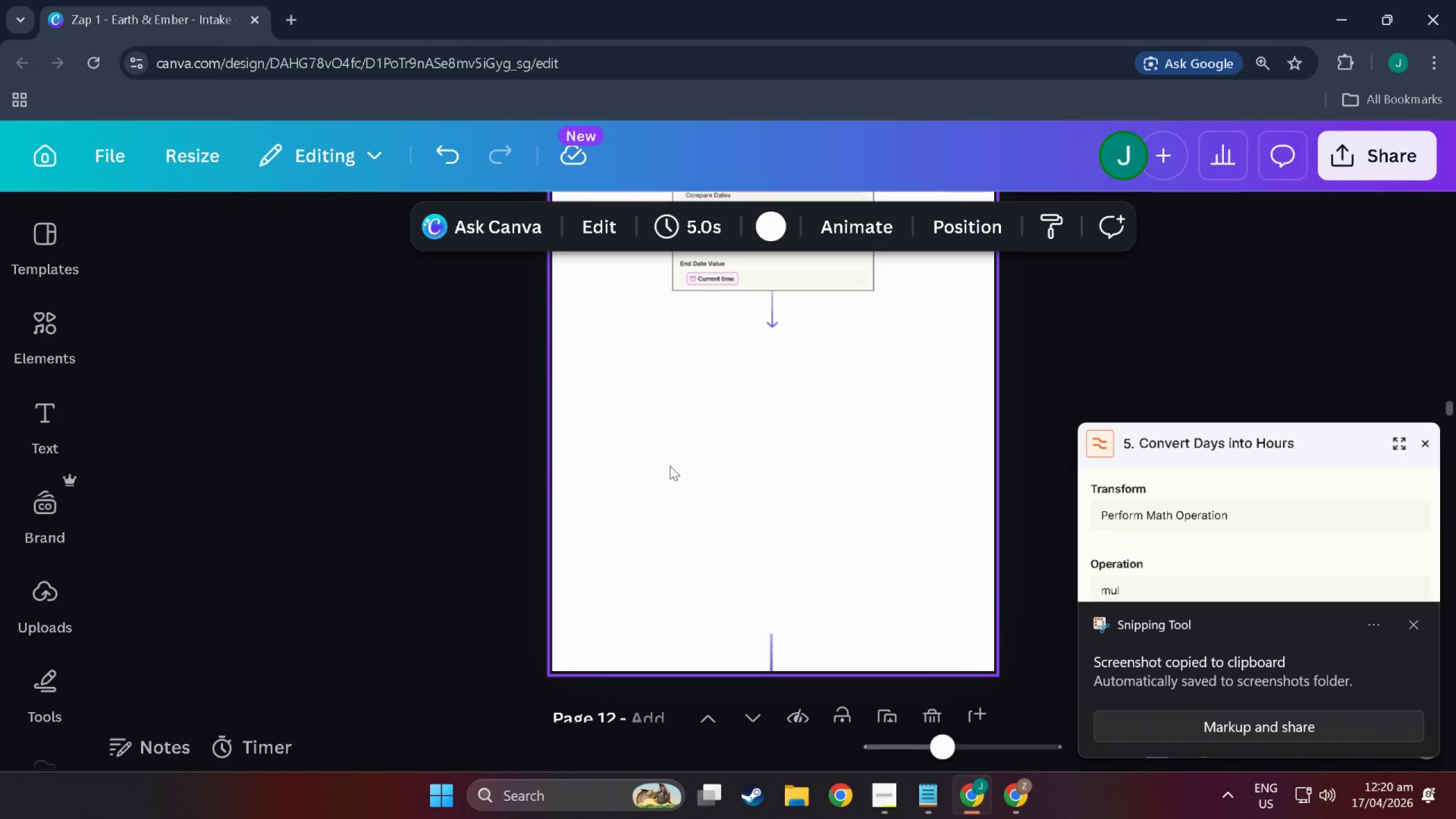 
key(Control+V)
 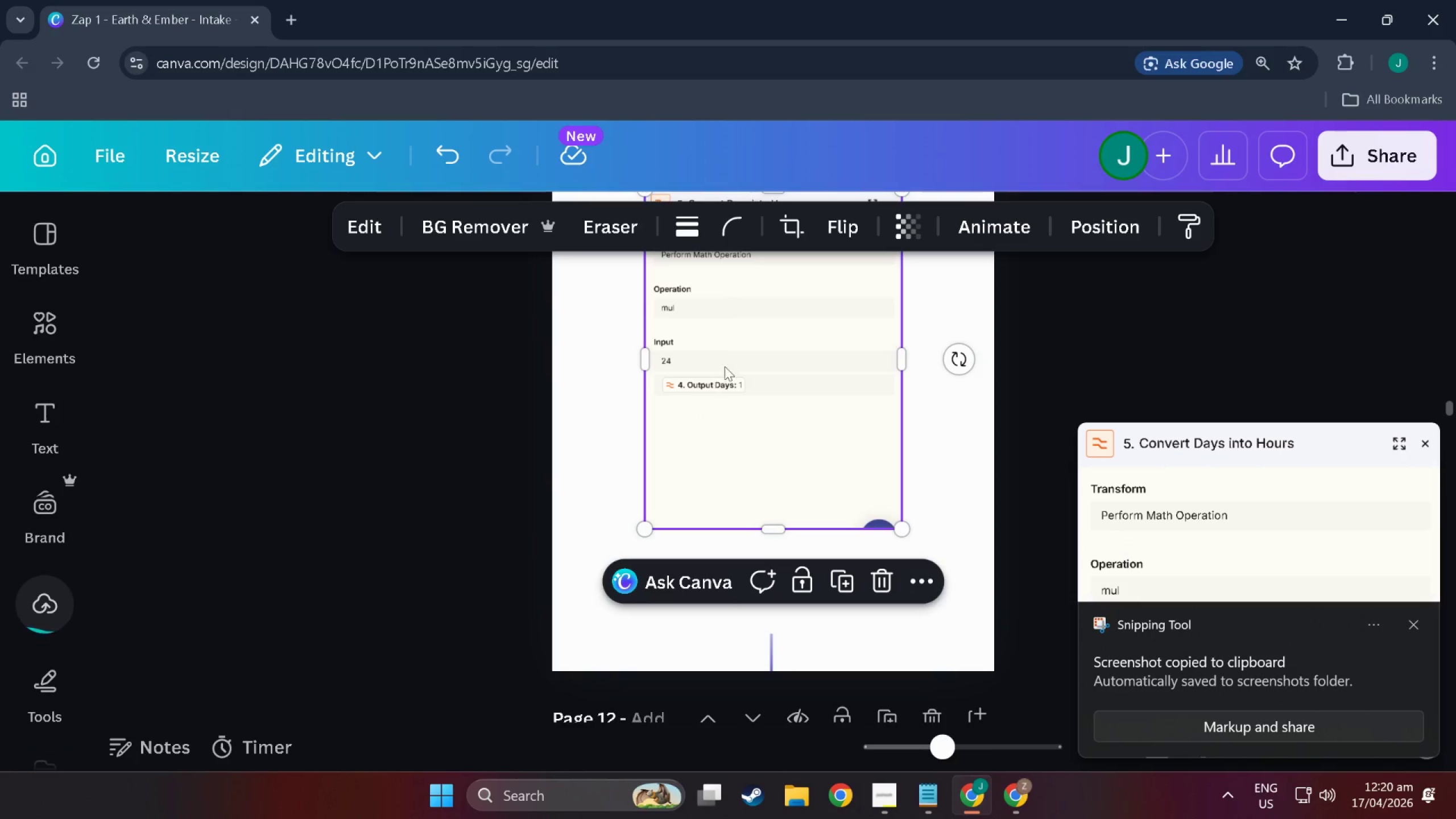 
left_click_drag(start_coordinate=[738, 353], to_coordinate=[744, 491])
 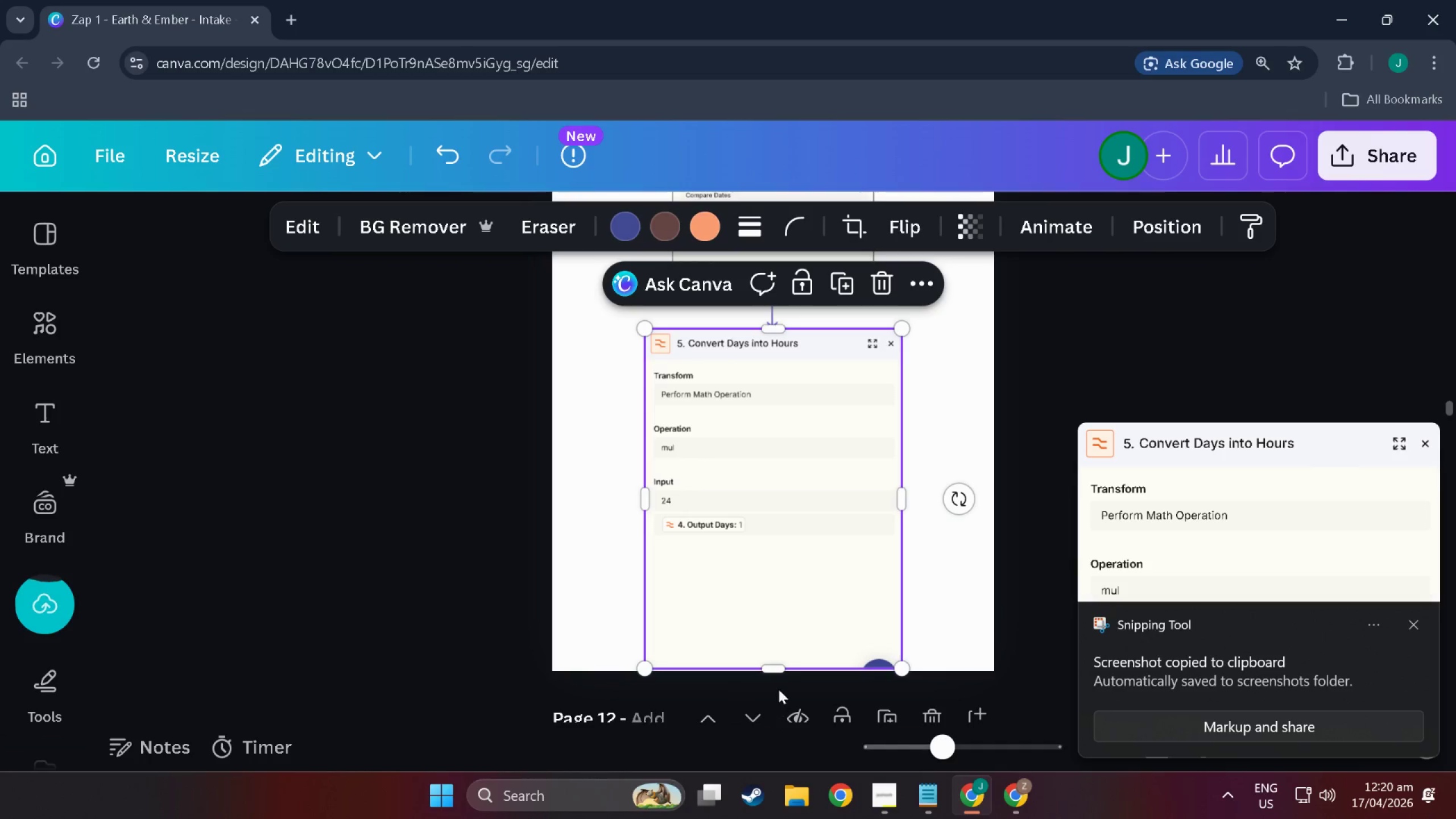 
left_click_drag(start_coordinate=[779, 667], to_coordinate=[754, 535])
 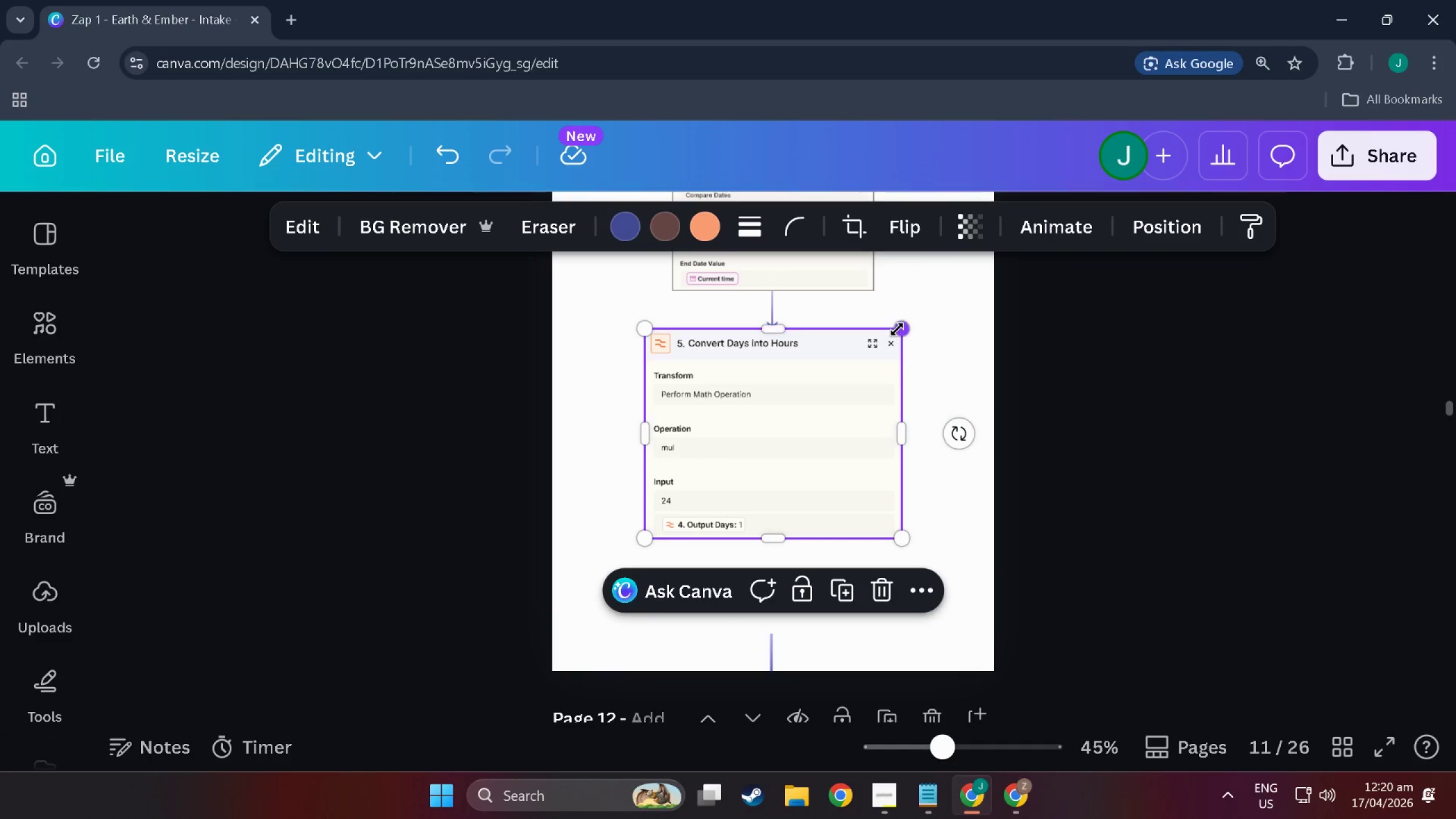 
left_click_drag(start_coordinate=[899, 328], to_coordinate=[861, 343])
 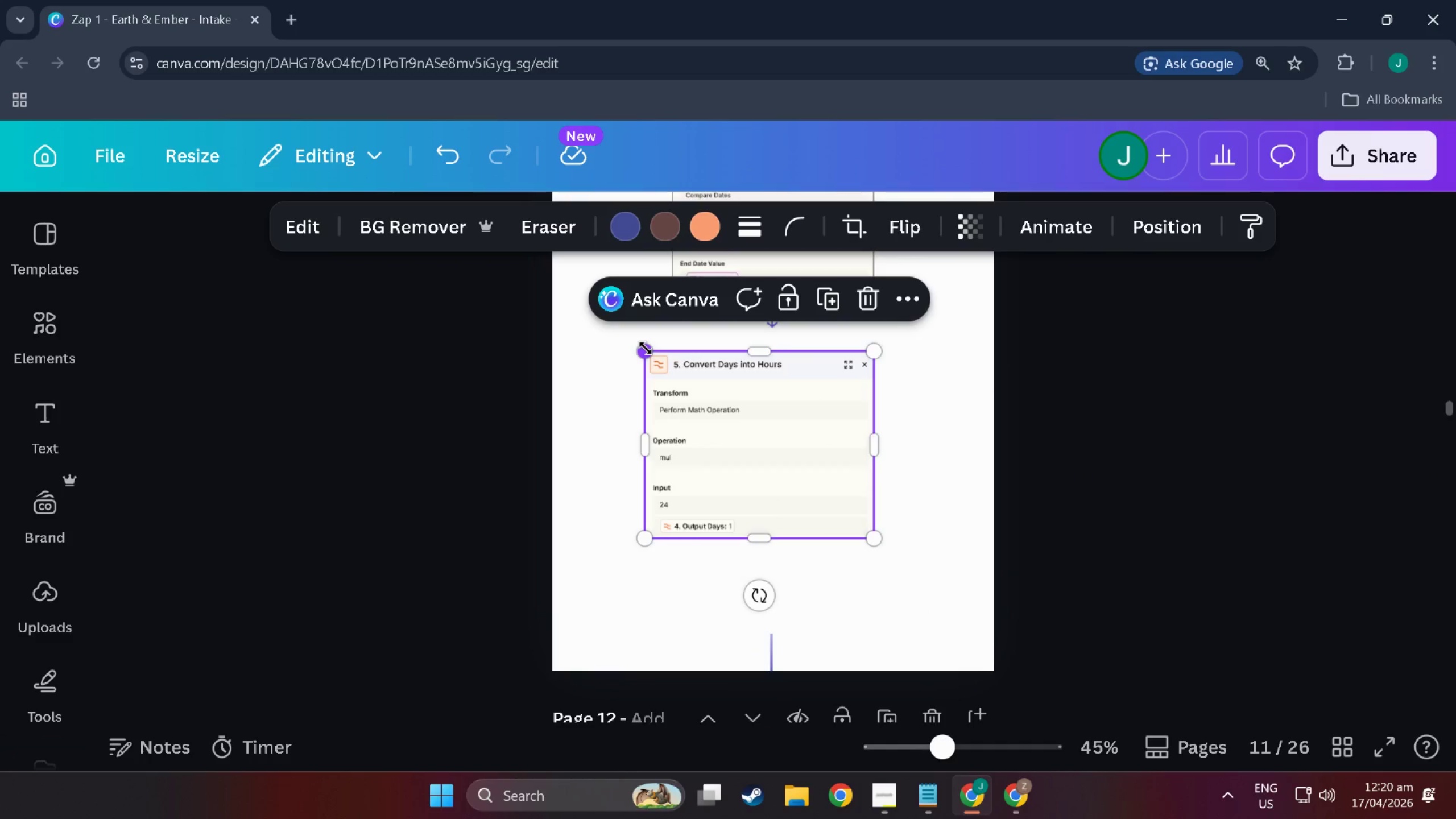 
left_click_drag(start_coordinate=[646, 348], to_coordinate=[682, 353])
 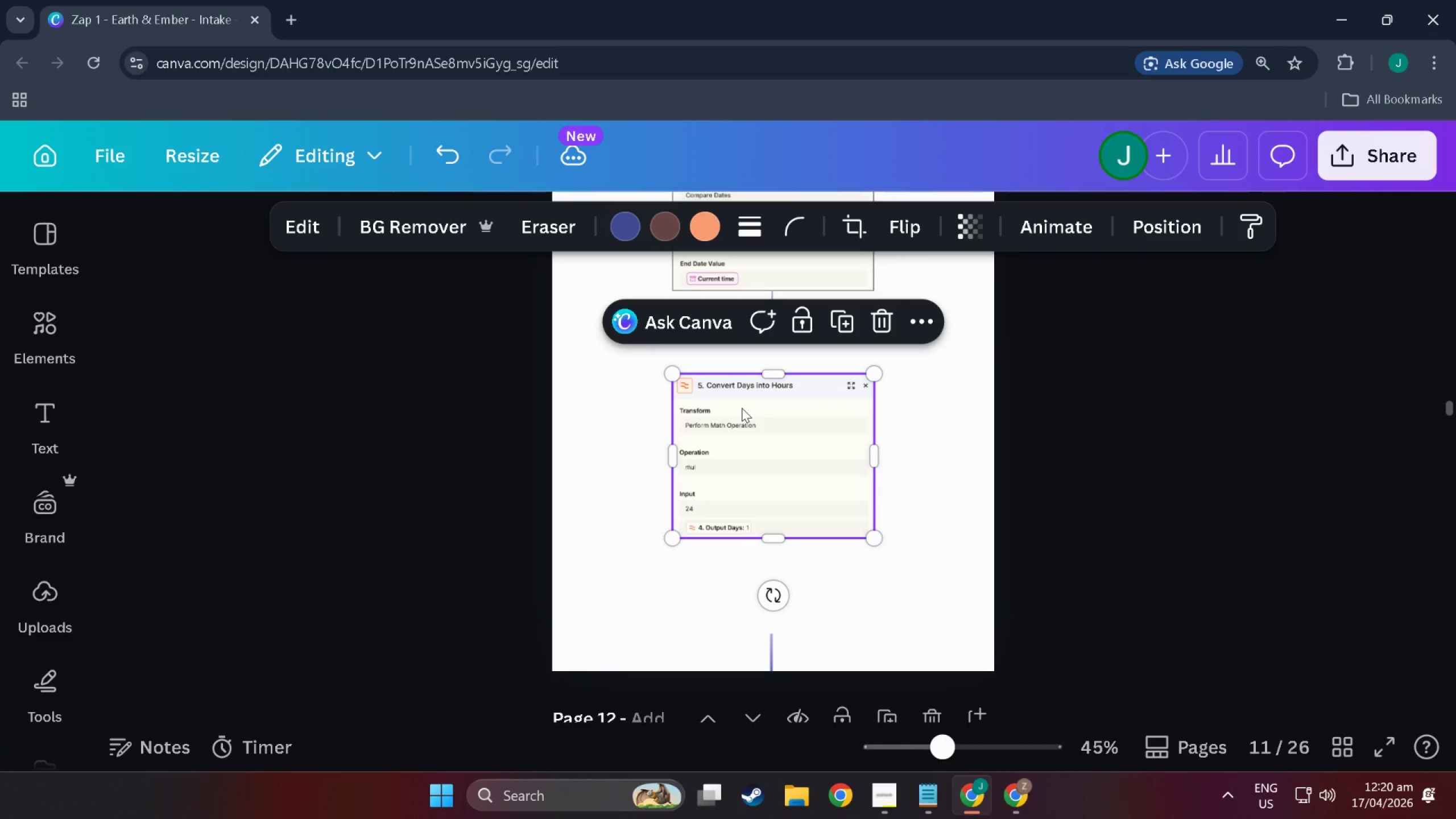 
left_click_drag(start_coordinate=[742, 408], to_coordinate=[743, 368])
 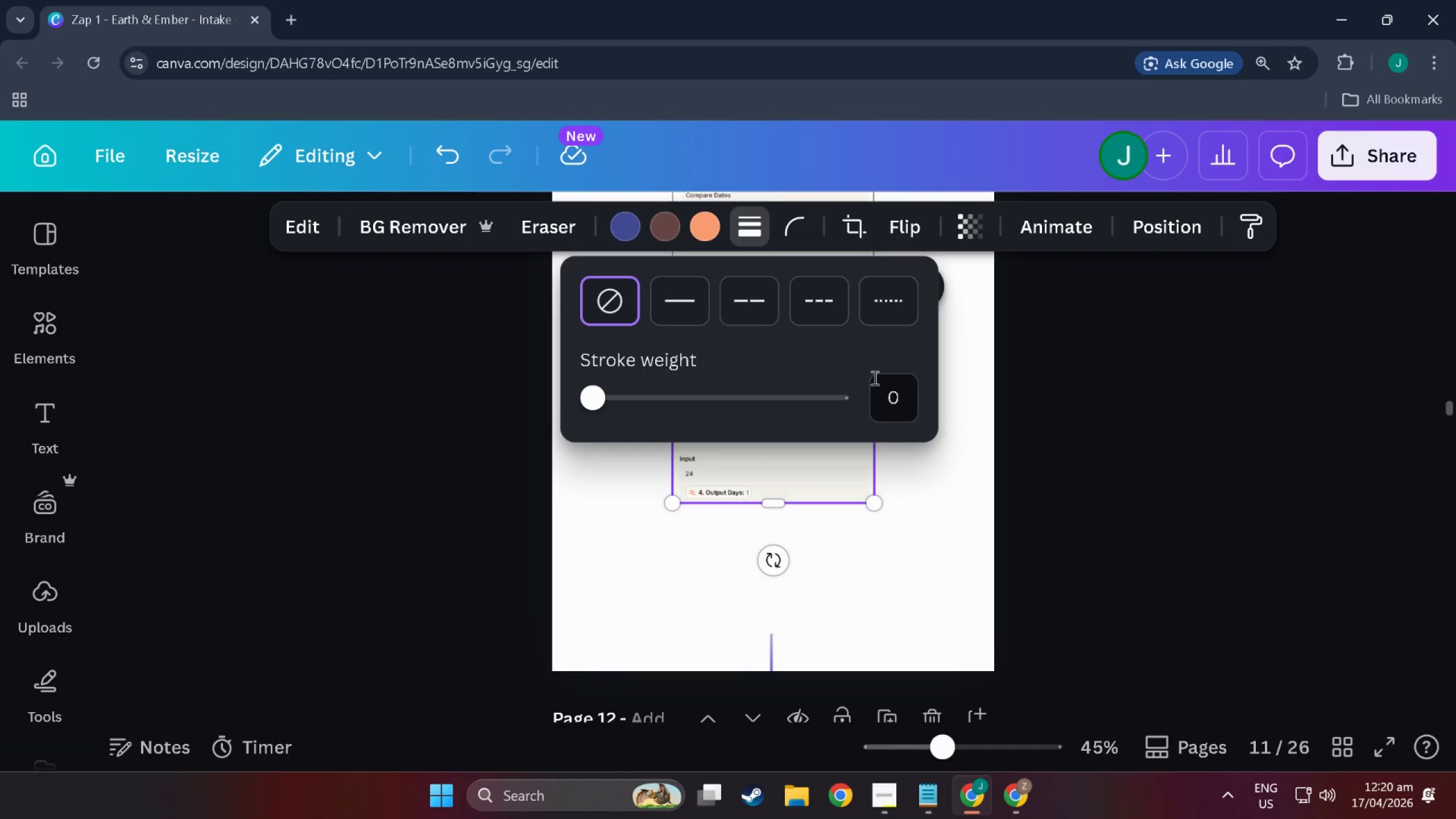 
hold_key(key=1, duration=0.35)
 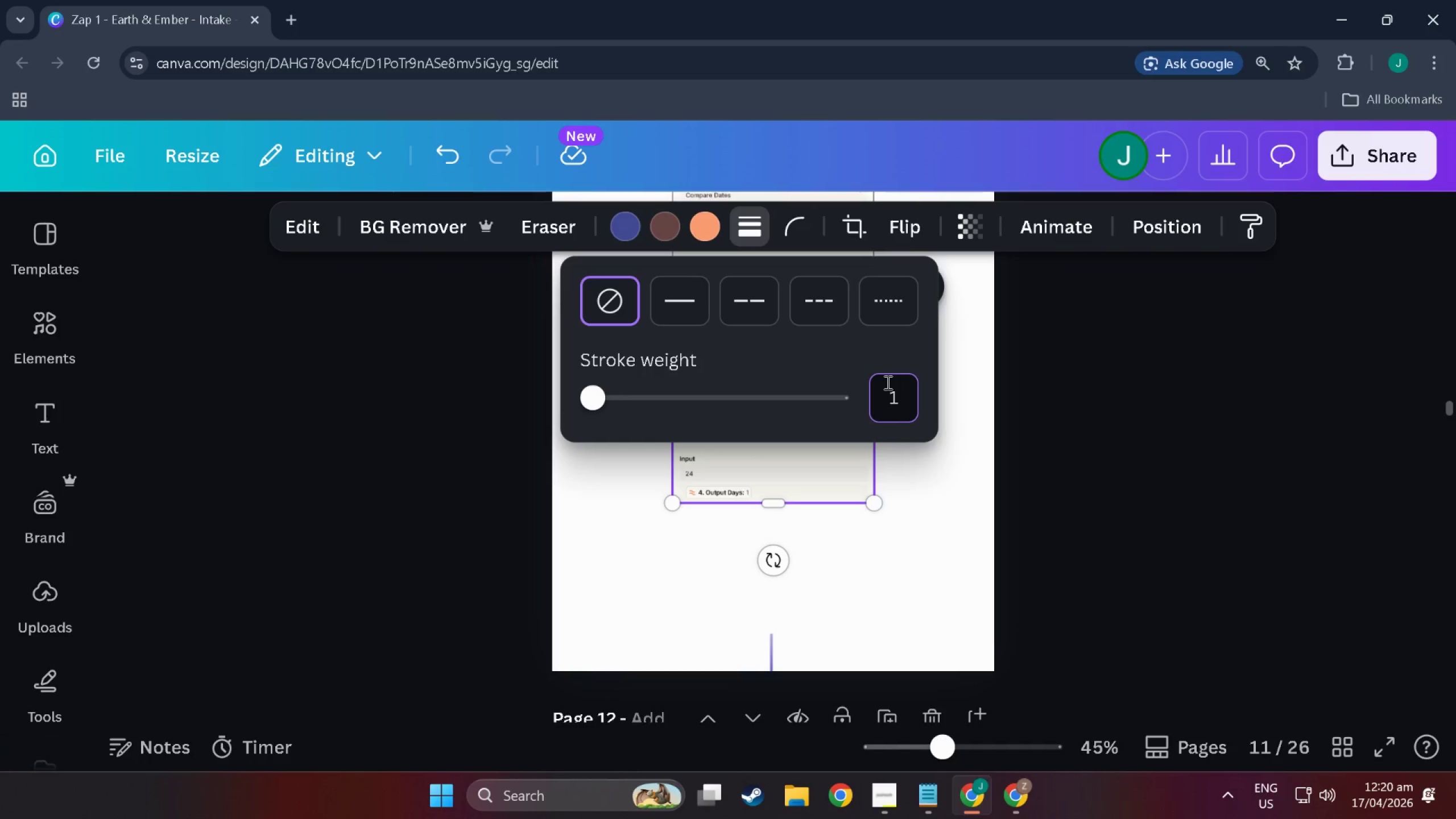 
key(2)
 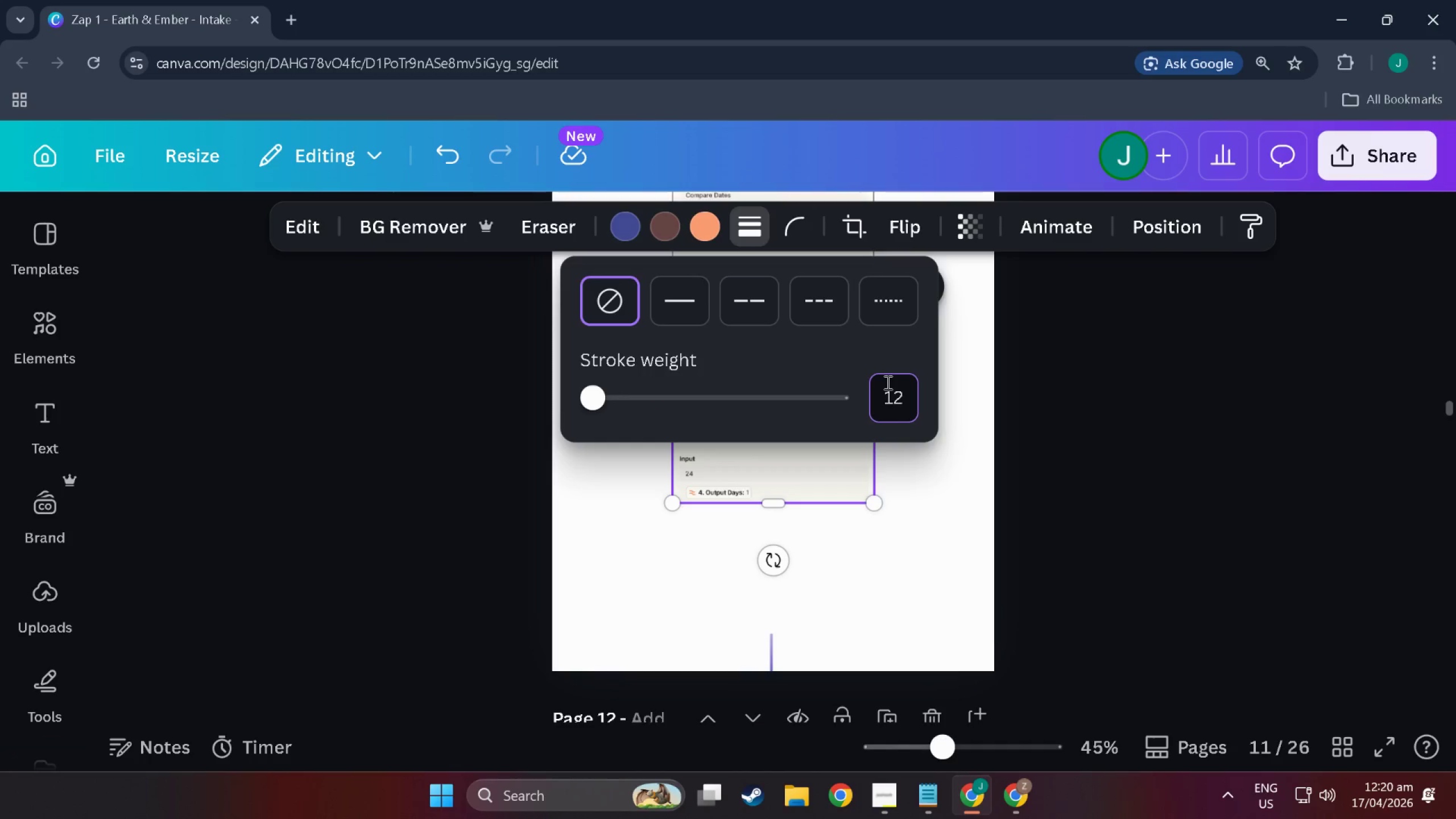 
key(Backspace)
 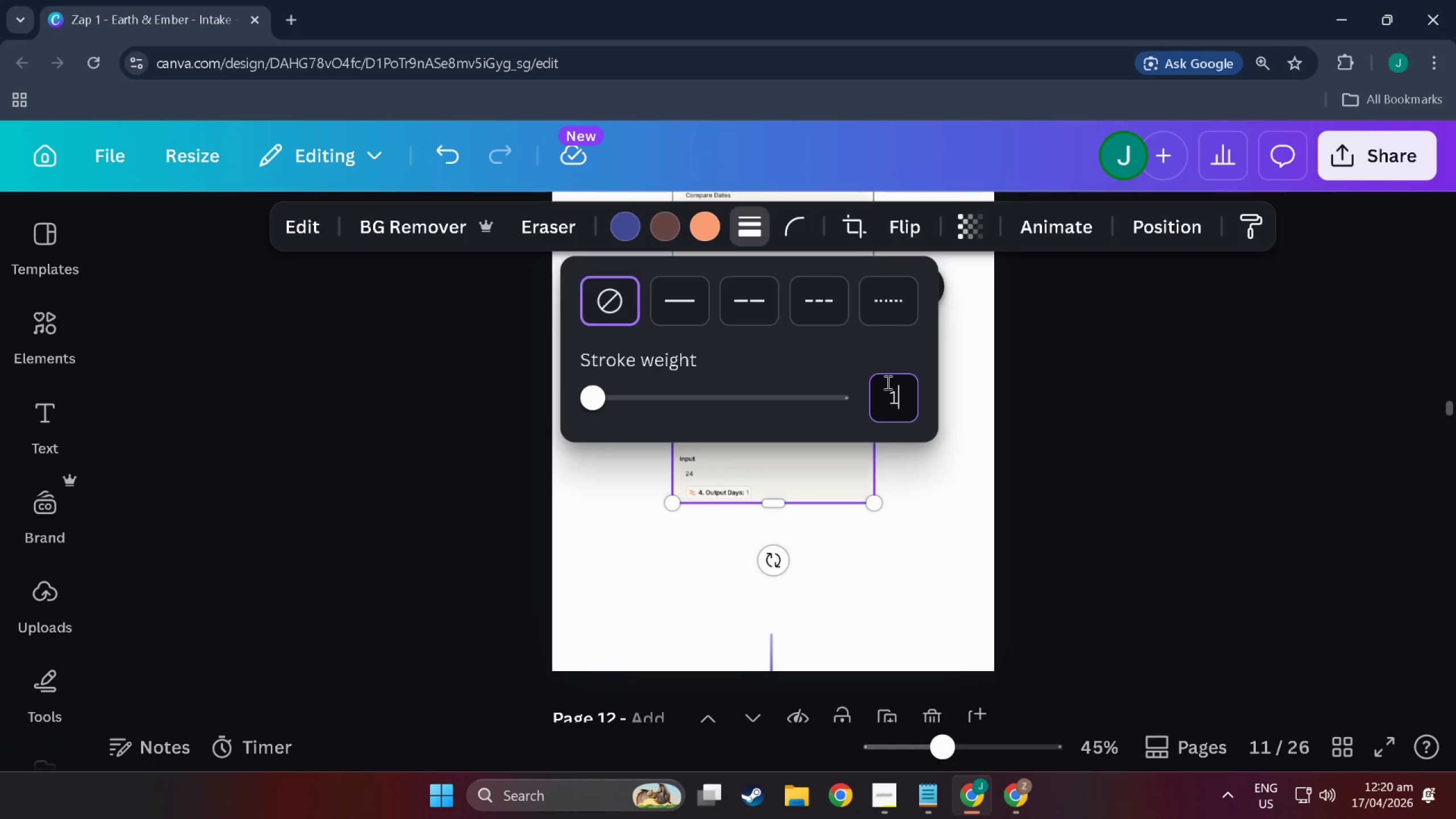 
key(NumpadEnter)
 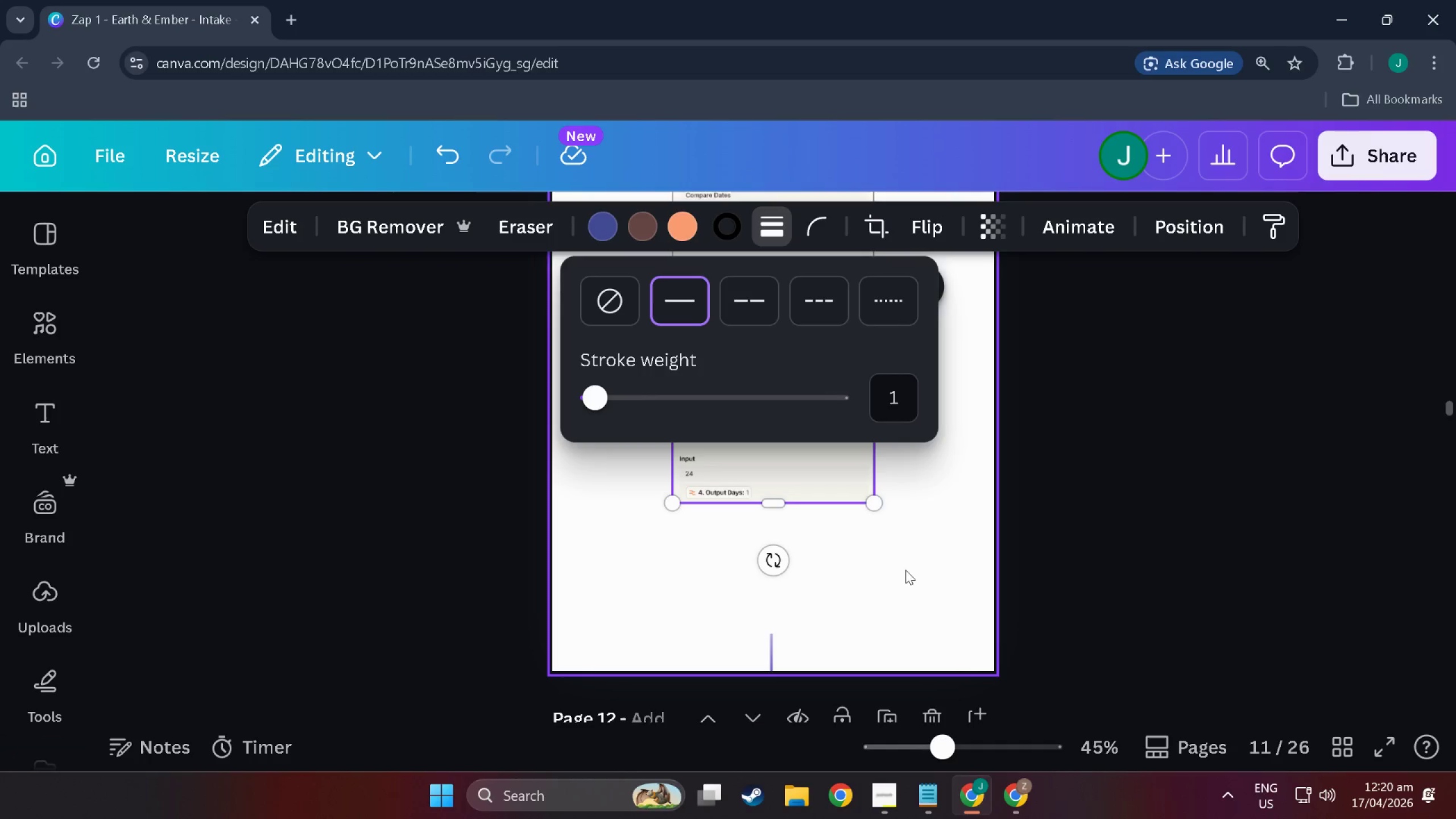 
left_click([940, 605])
 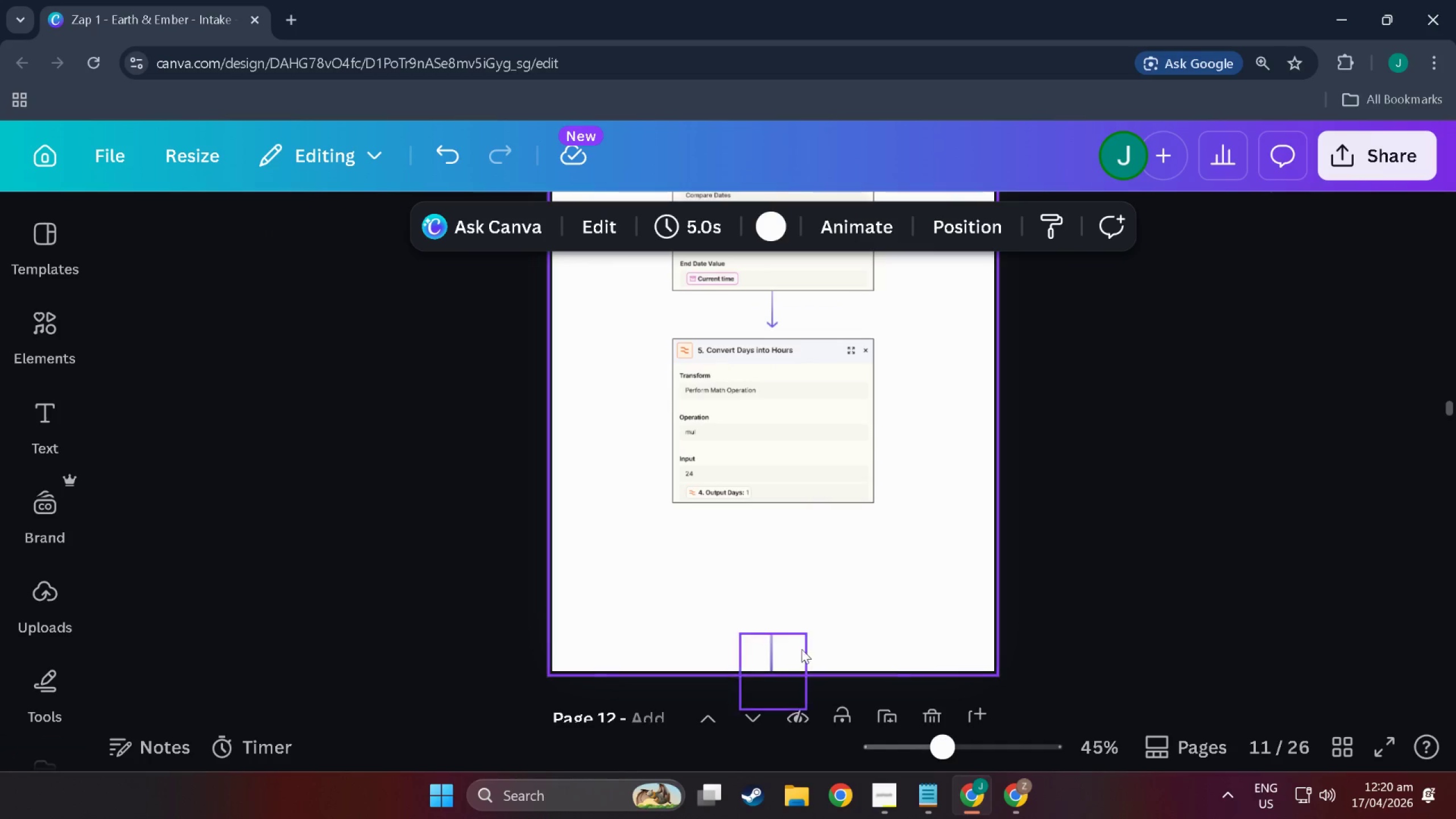 
left_click_drag(start_coordinate=[791, 647], to_coordinate=[791, 513])
 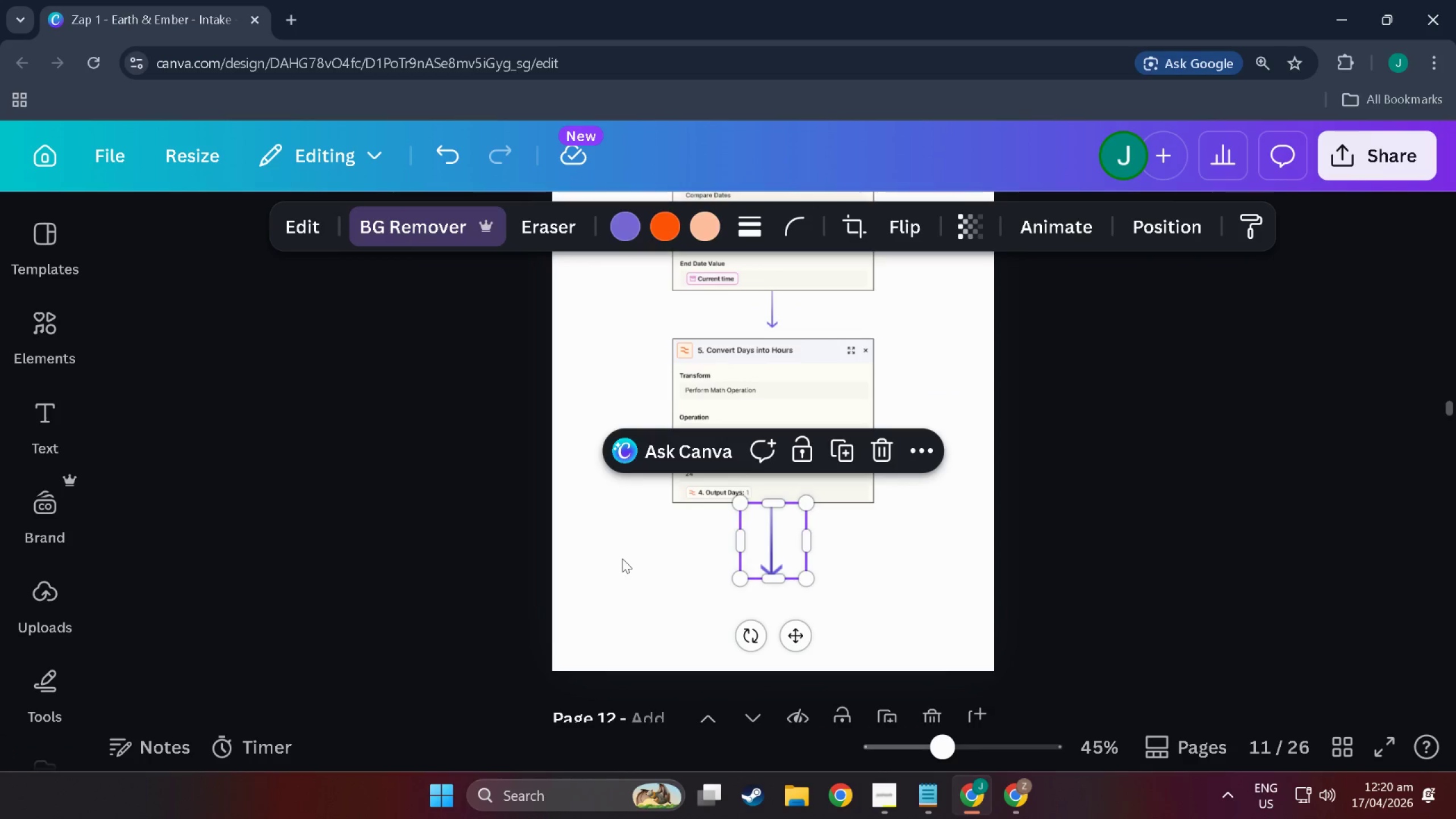 
right_click([791, 513])
 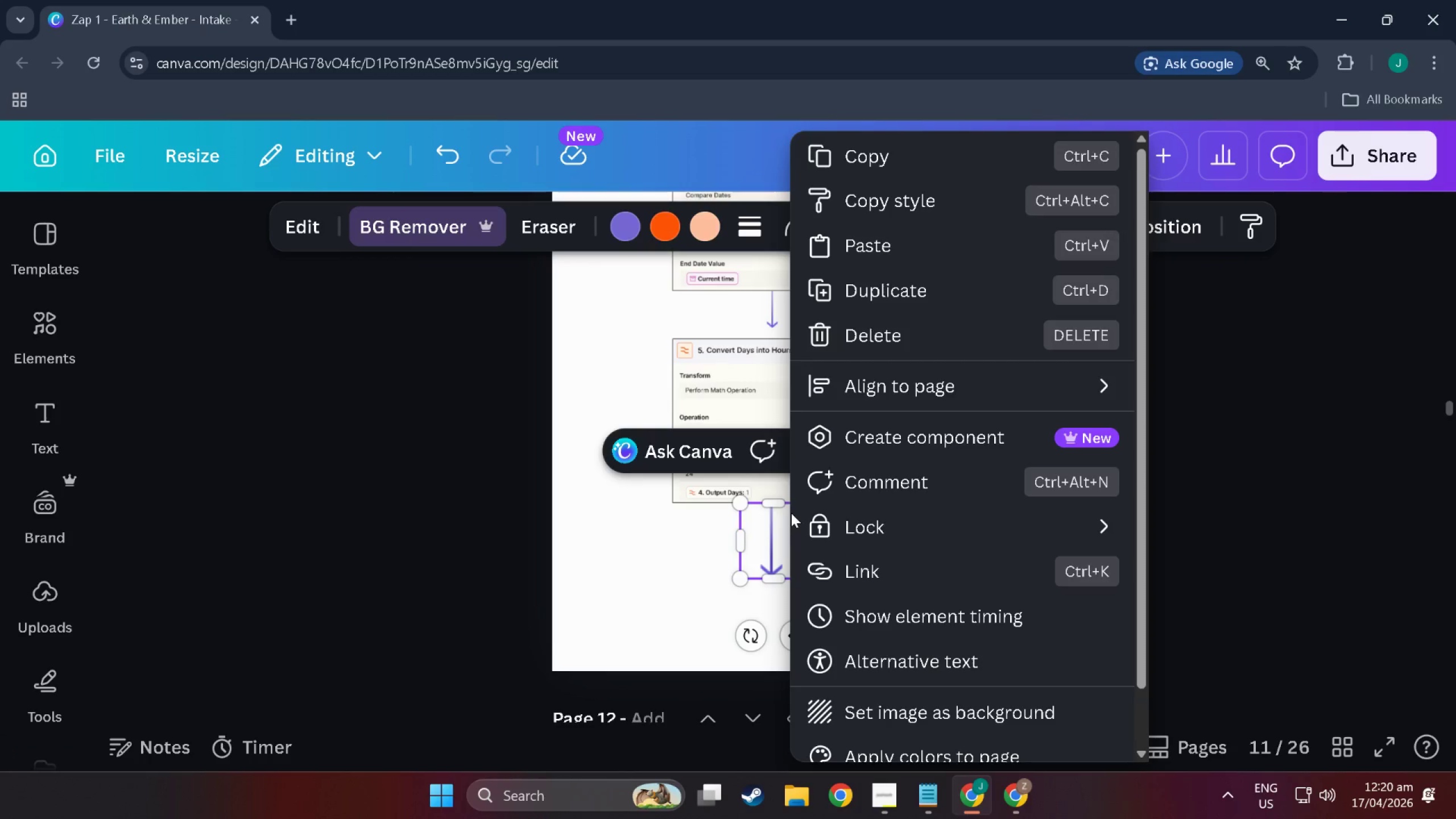 
left_click([791, 513])
 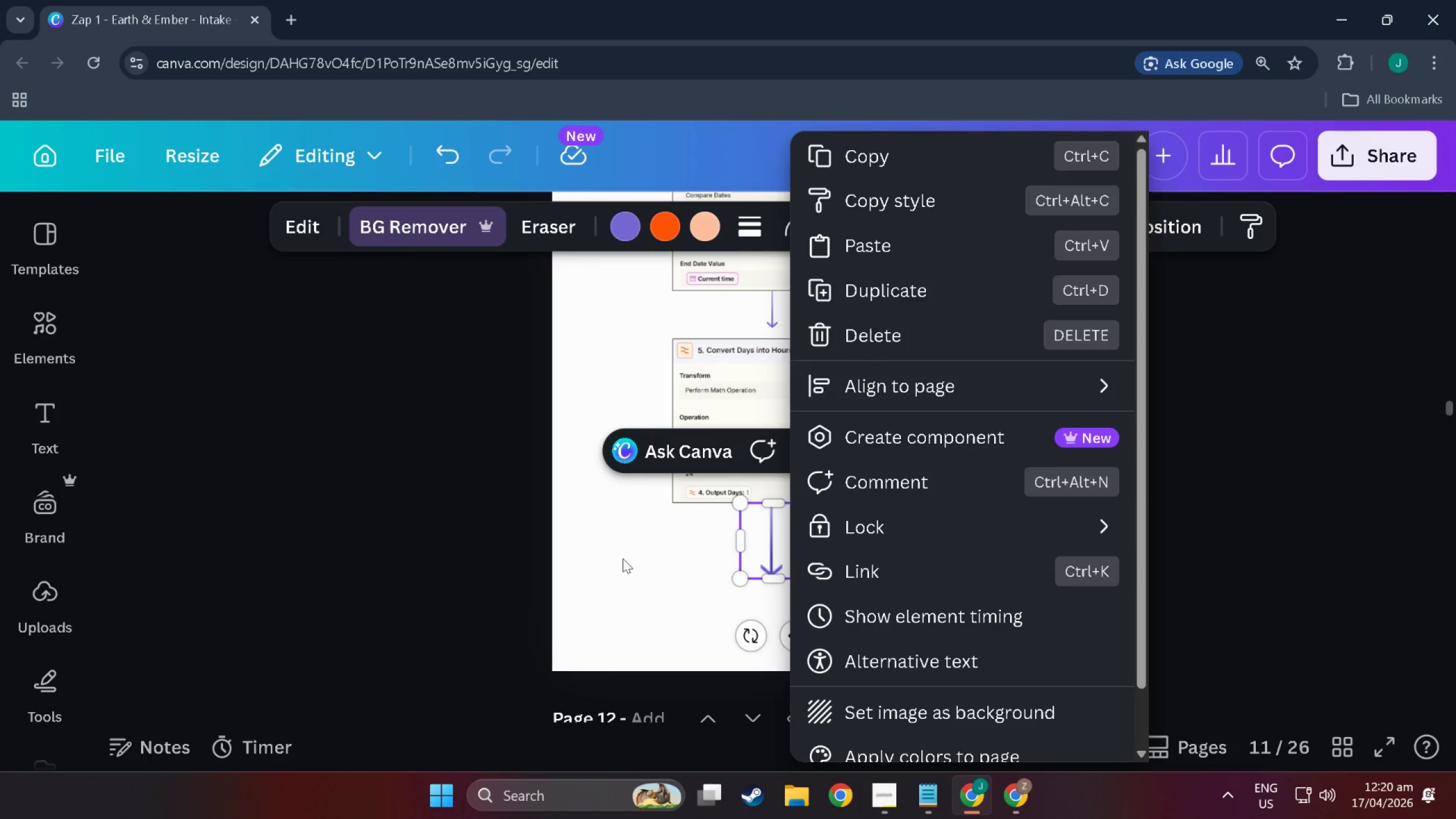 
left_click([622, 559])
 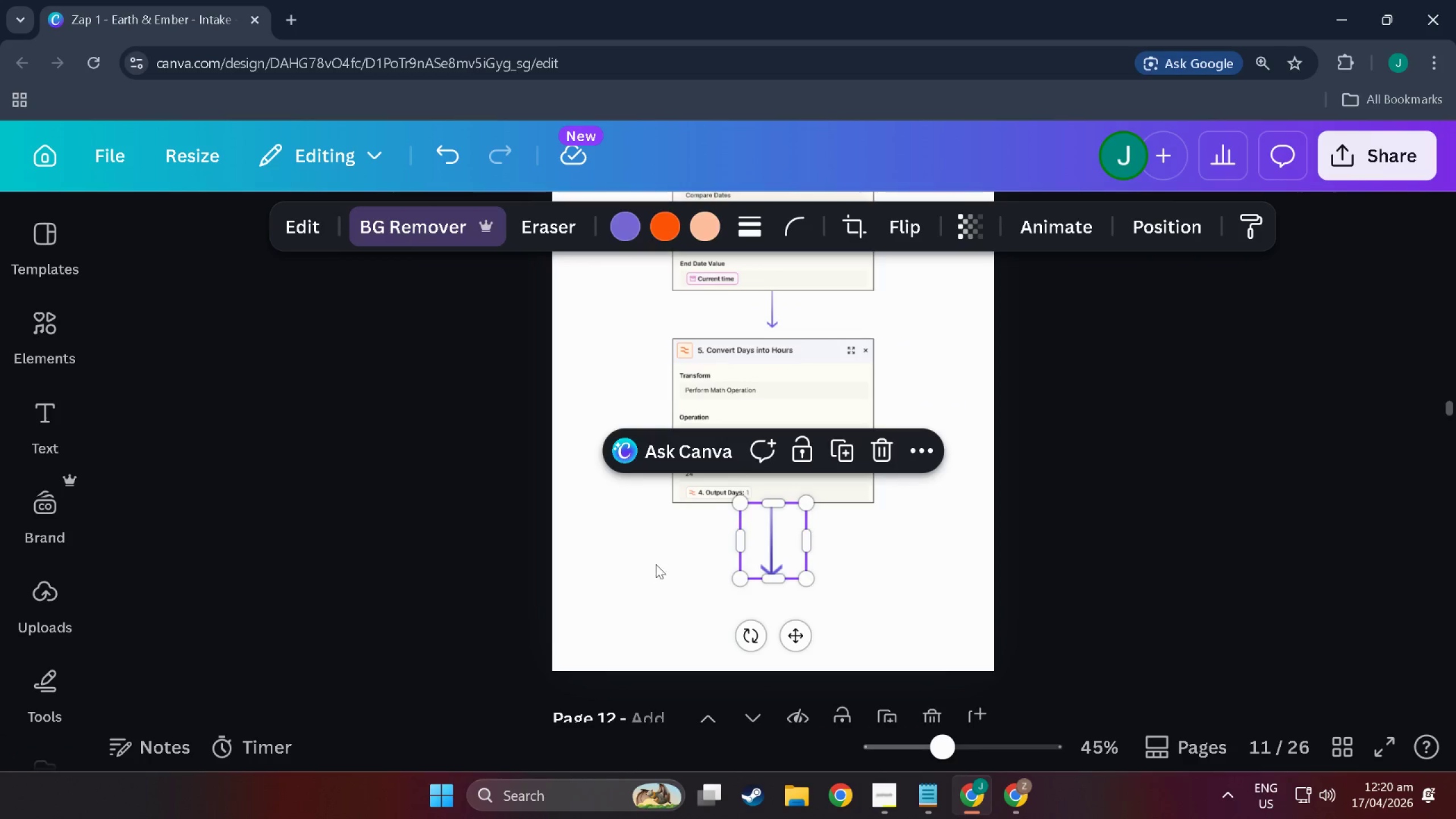 
scroll: coordinate [659, 552], scroll_direction: up, amount: 2.0
 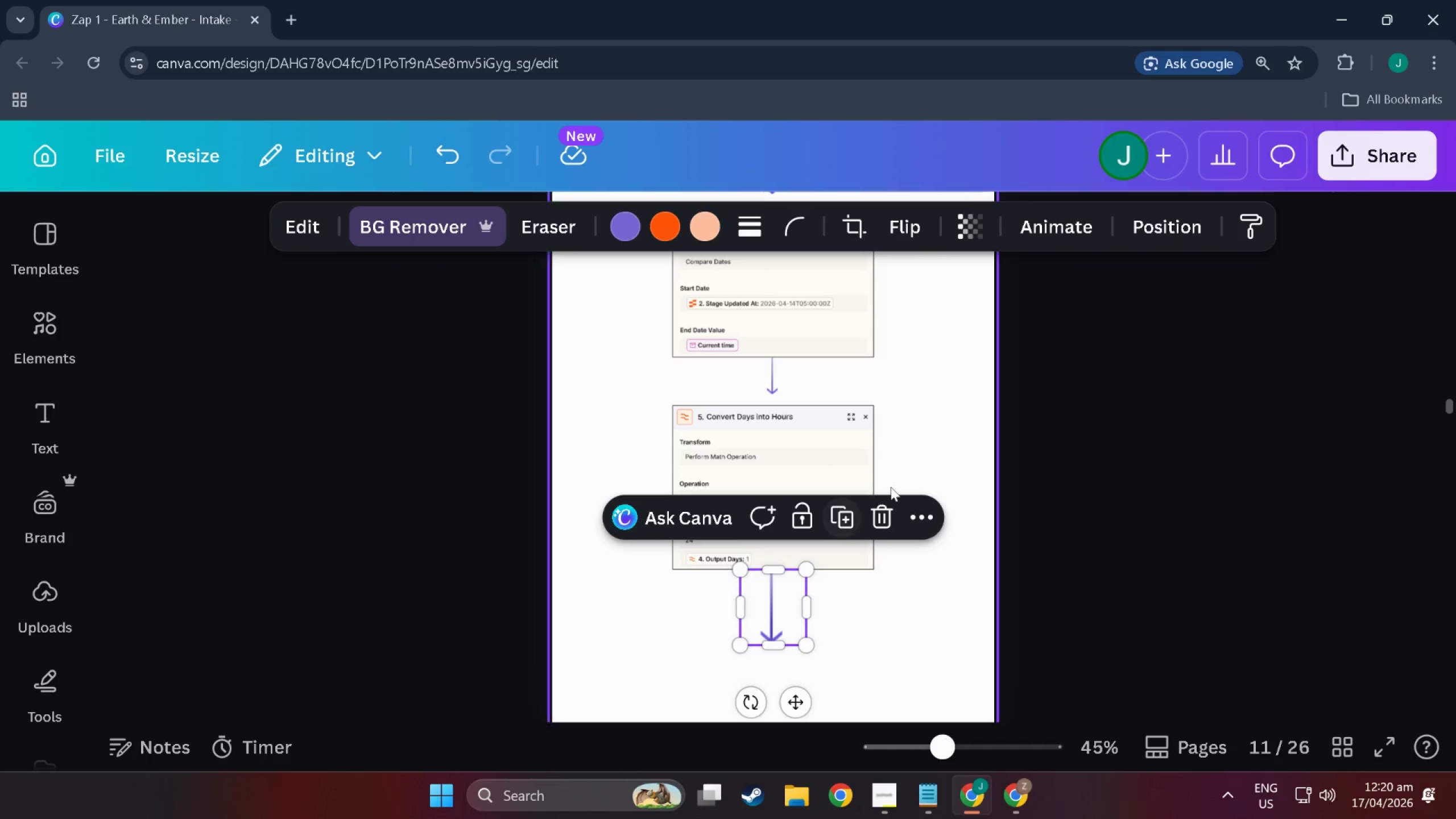 
left_click([889, 510])
 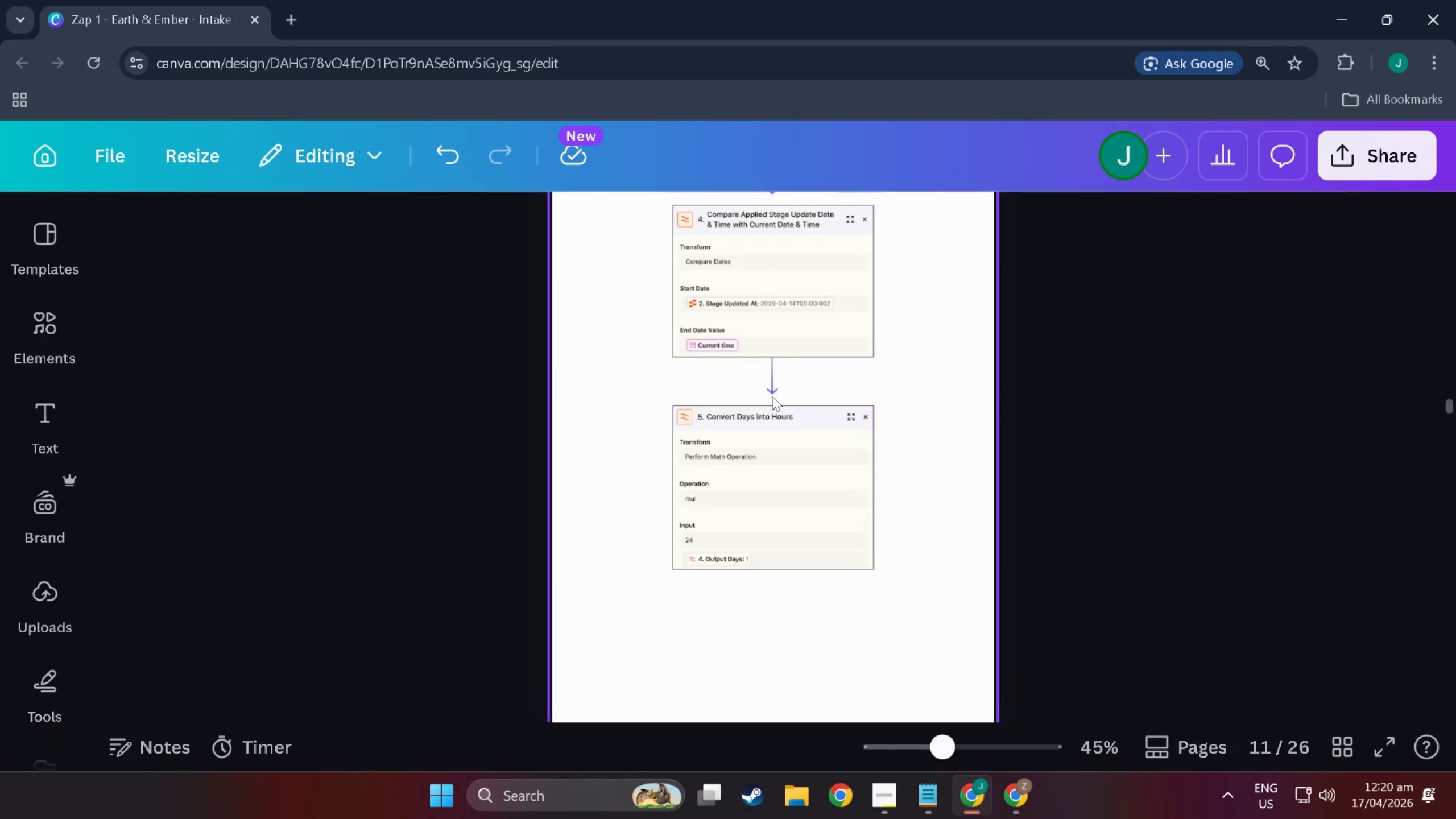 
left_click([771, 391])
 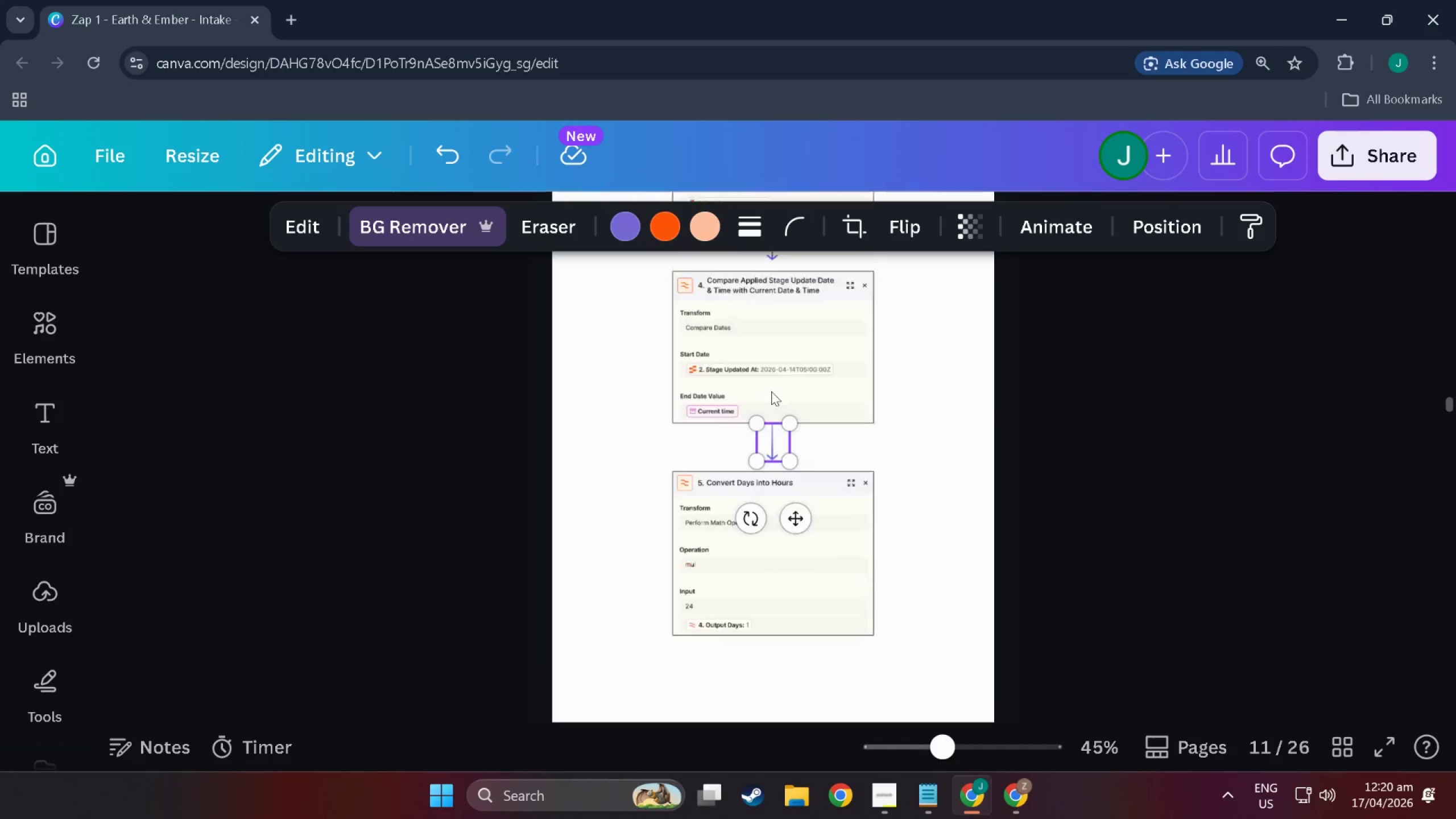 
key(Control+ControlLeft)
 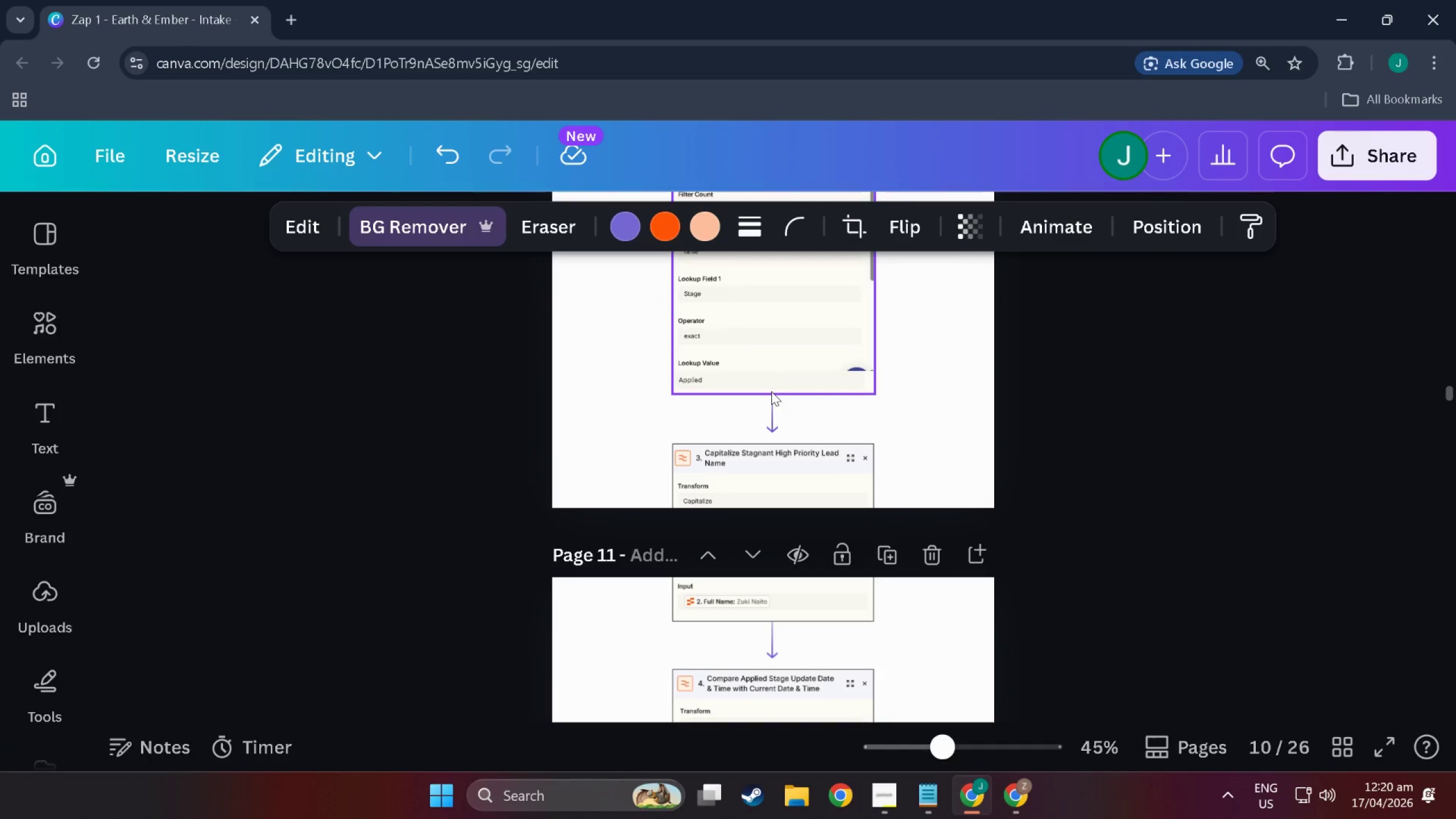 
scroll: coordinate [771, 391], scroll_direction: up, amount: 14.0
 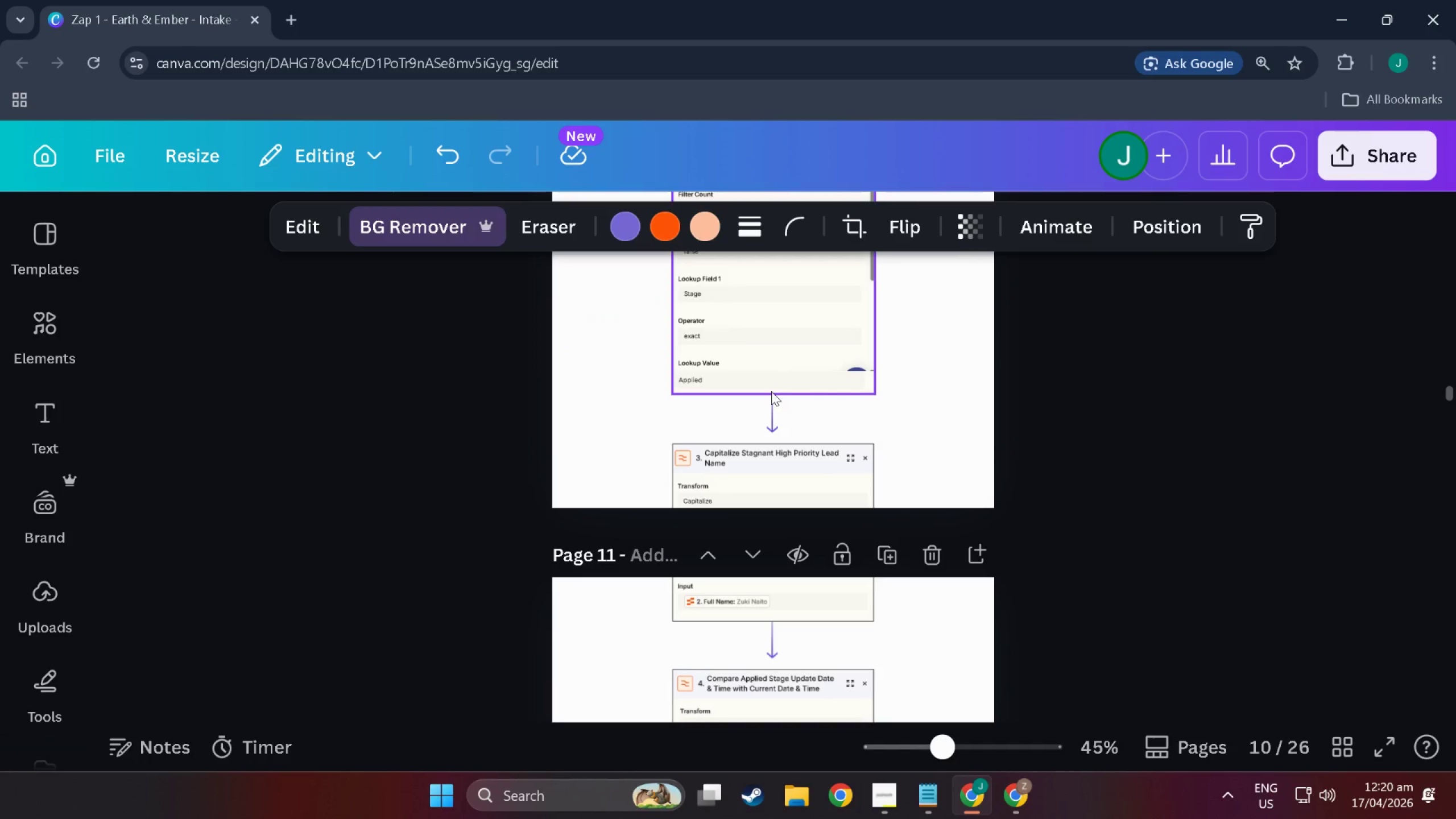 
key(Control+C)
 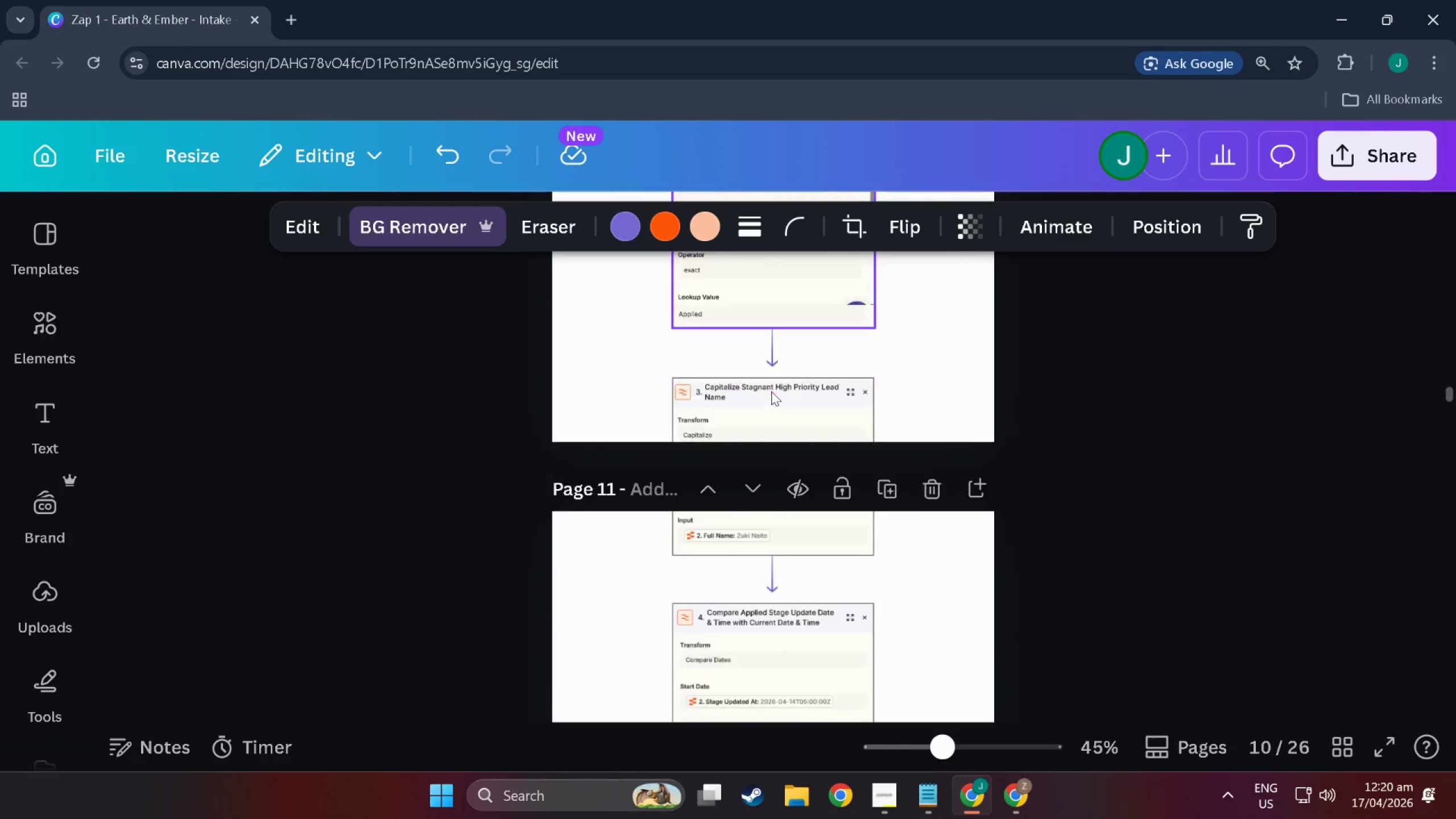 
scroll: coordinate [771, 391], scroll_direction: down, amount: 17.0
 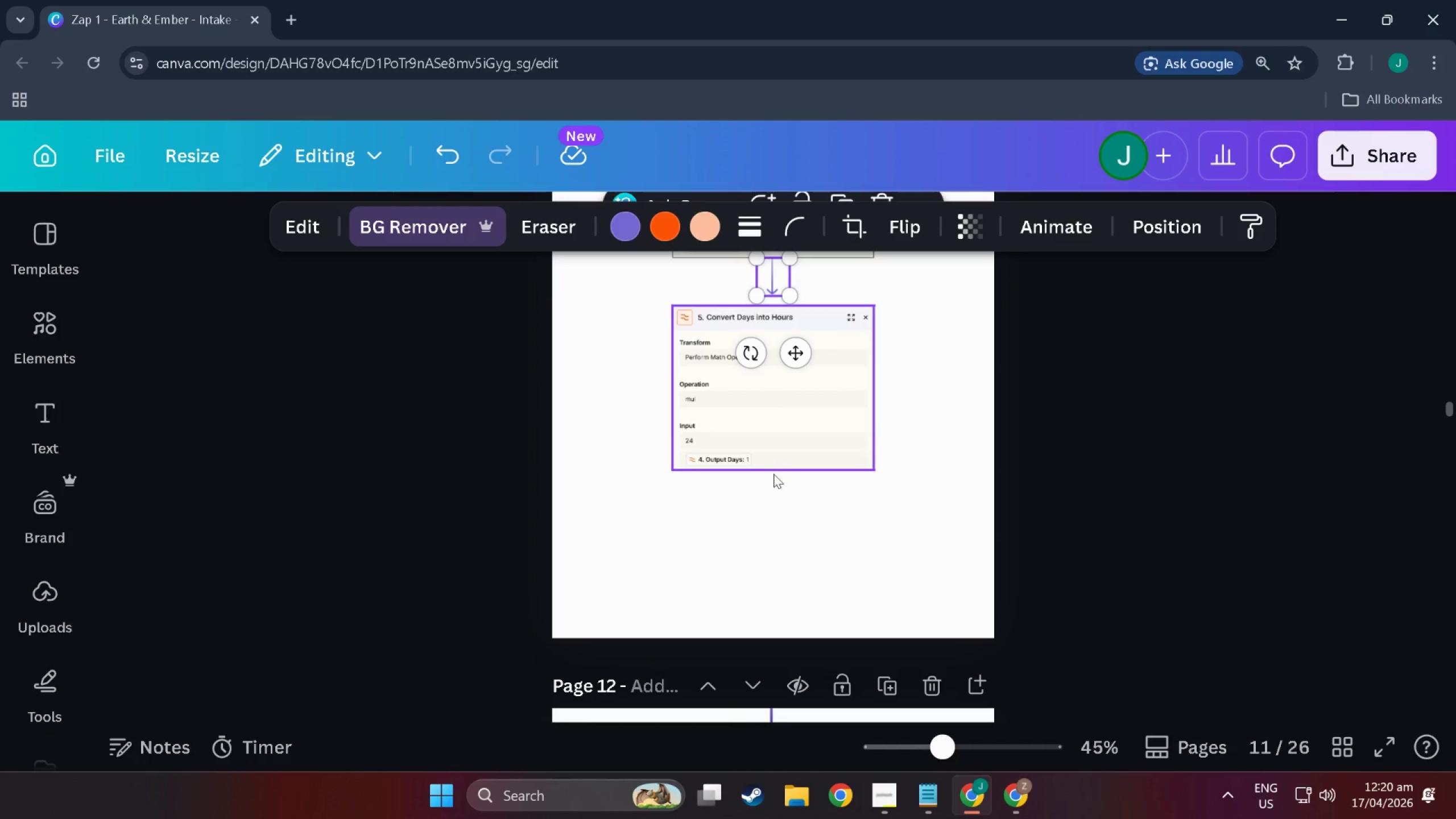 
left_click([777, 493])
 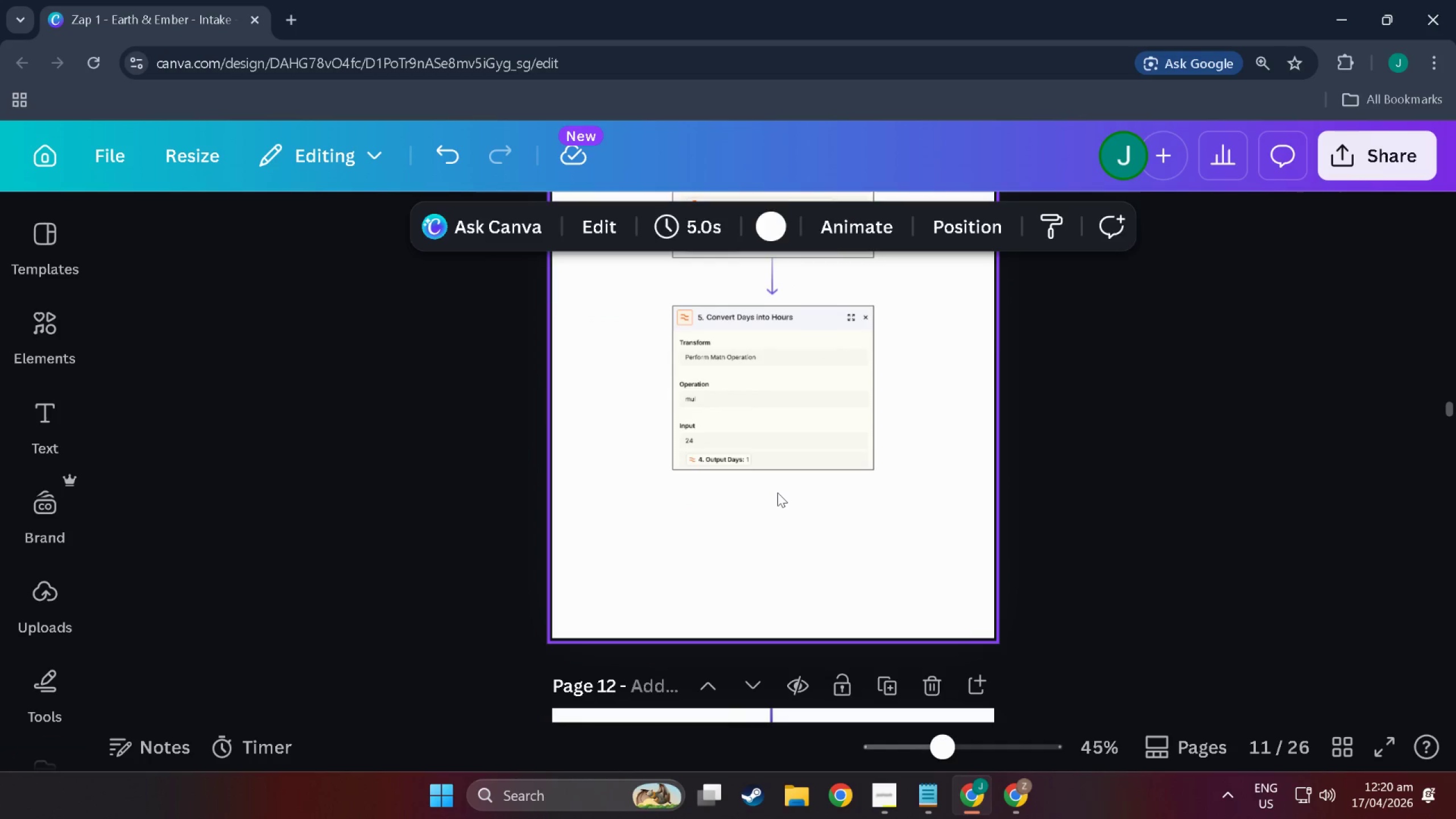 
key(Control+V)
 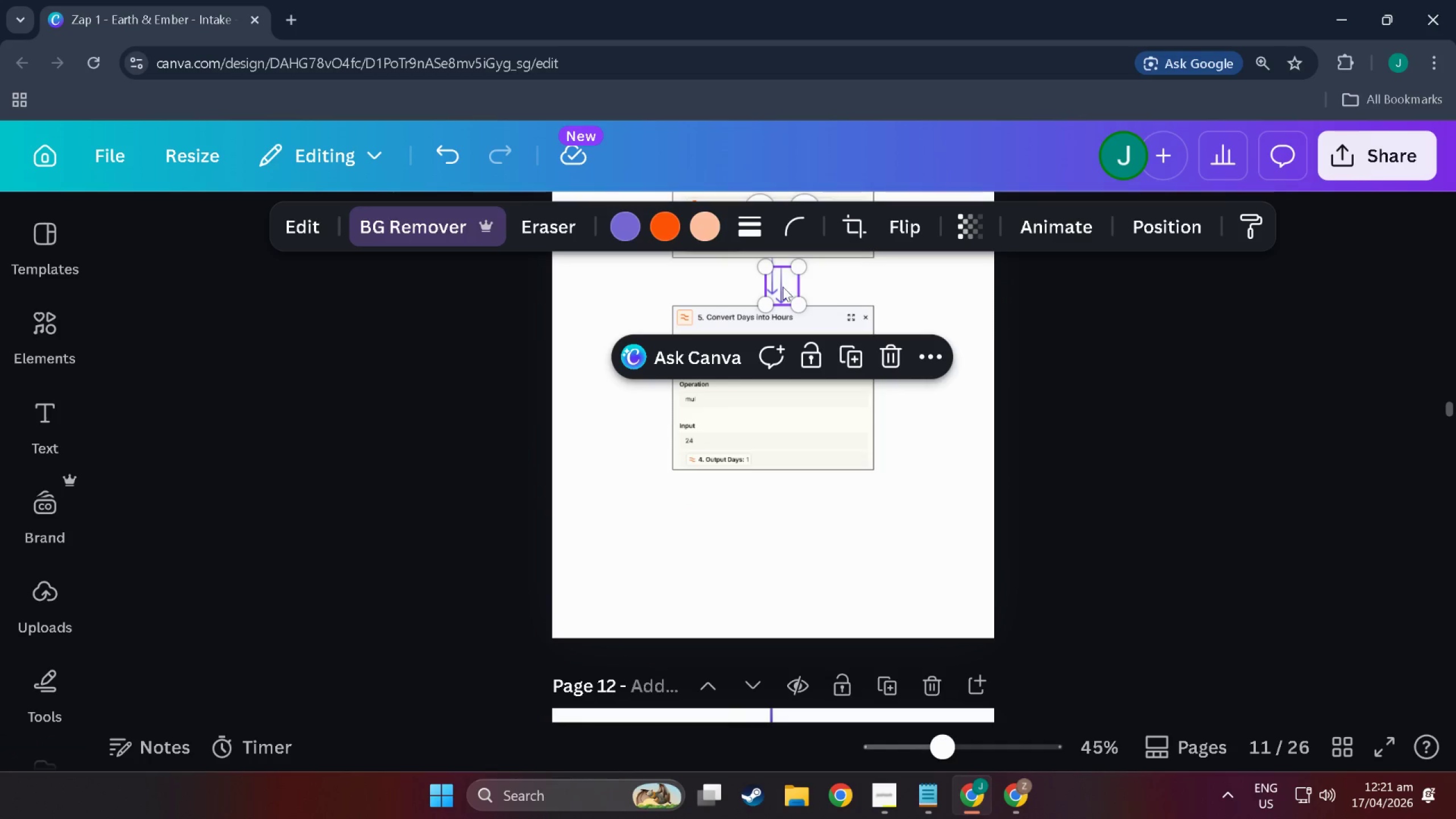 
left_click_drag(start_coordinate=[781, 287], to_coordinate=[770, 485])
 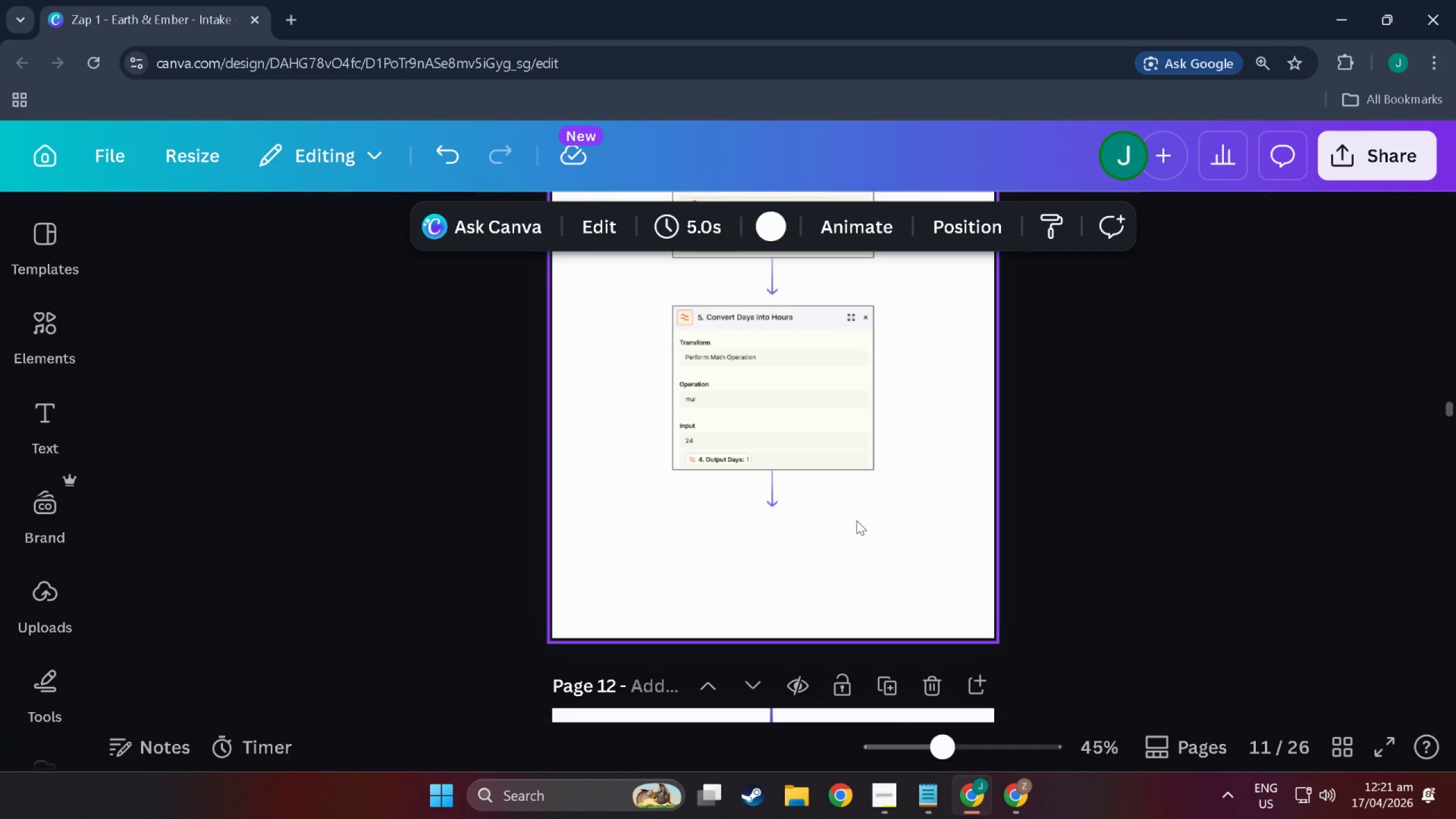 
key(Alt+Tab)
 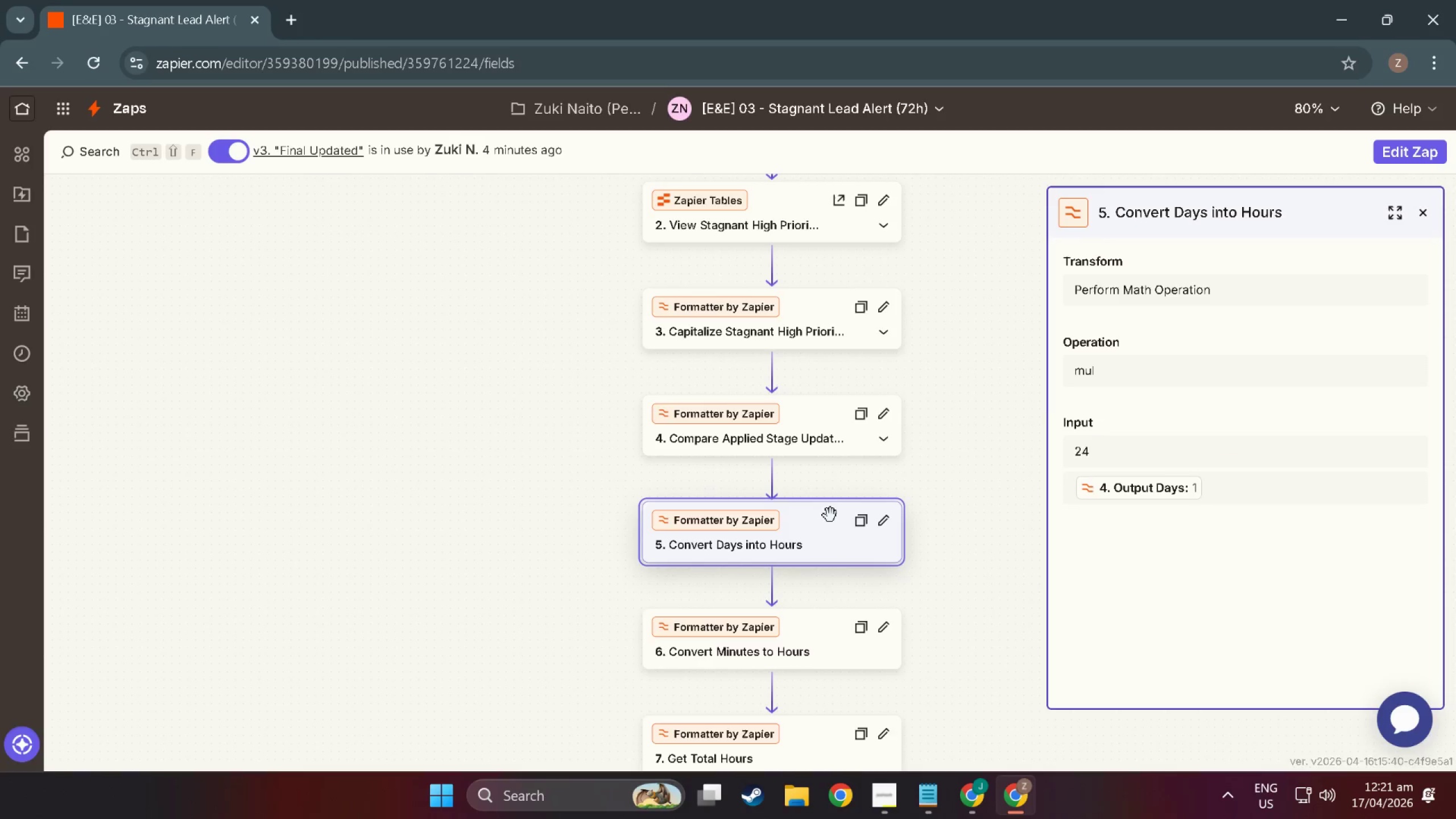 
scroll: coordinate [857, 520], scroll_direction: up, amount: 5.0
 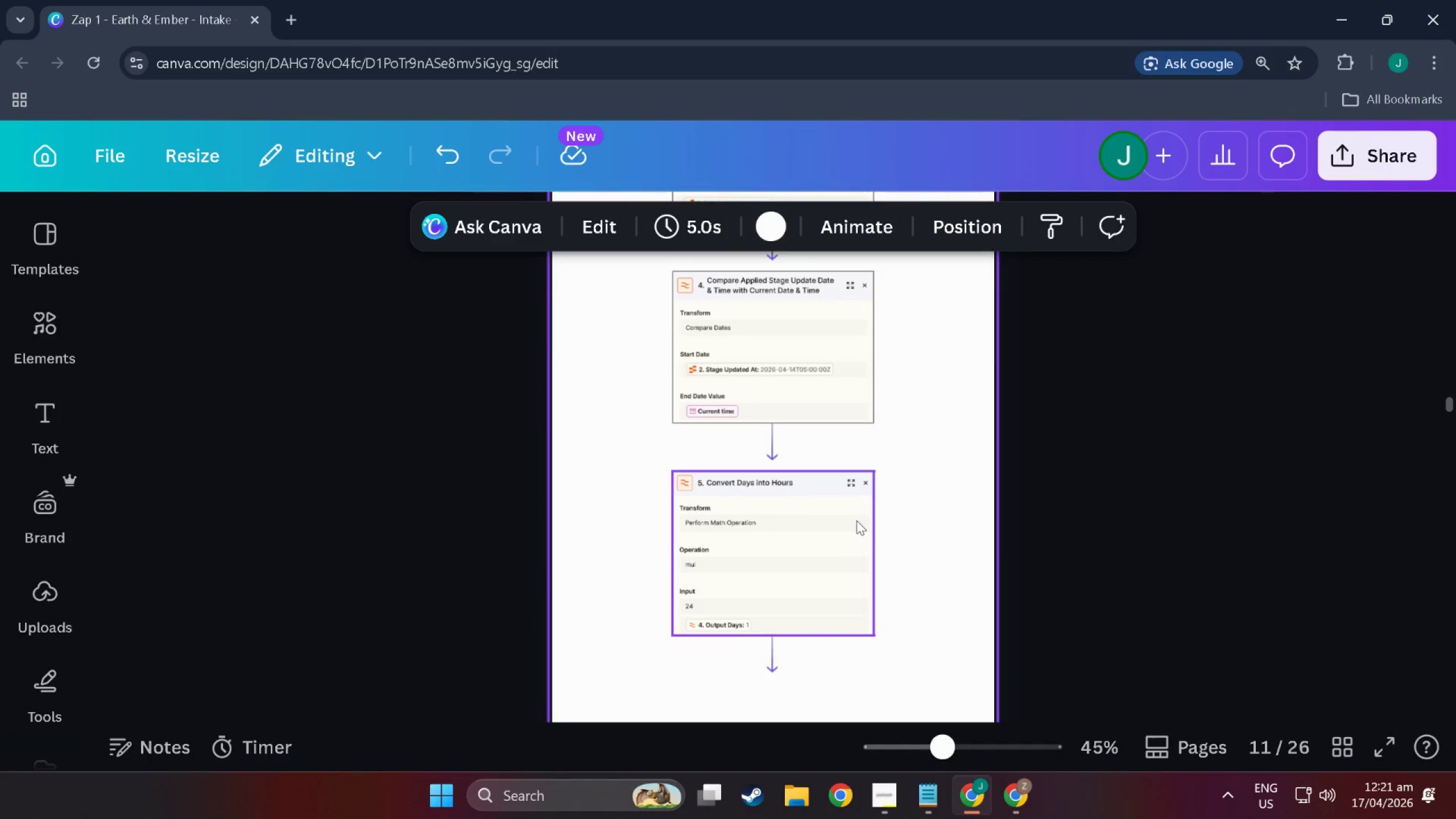 
scroll: coordinate [830, 515], scroll_direction: down, amount: 4.0
 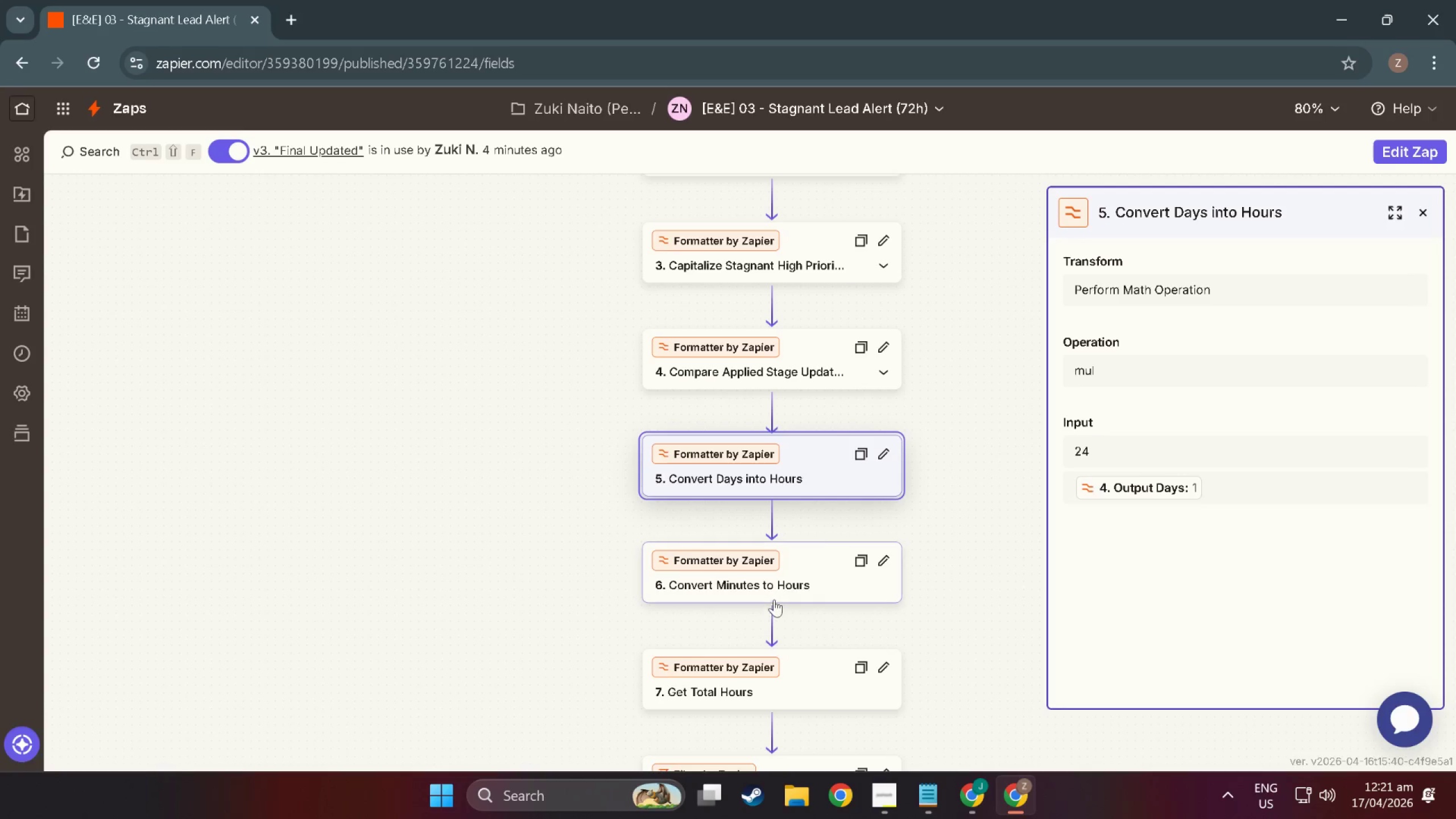 
left_click([779, 589])
 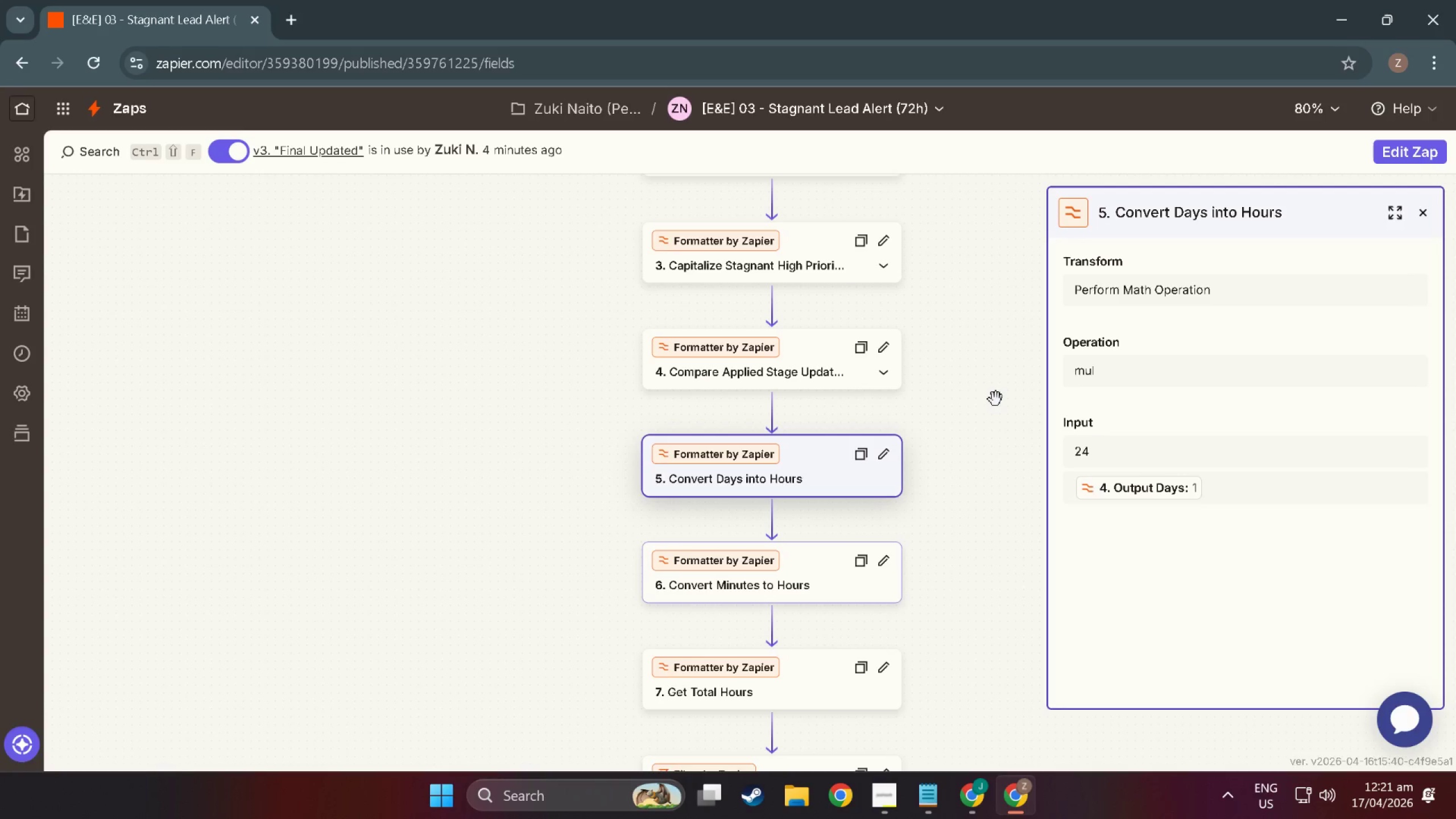 
key(Meta+Shift+MetaLeft)
 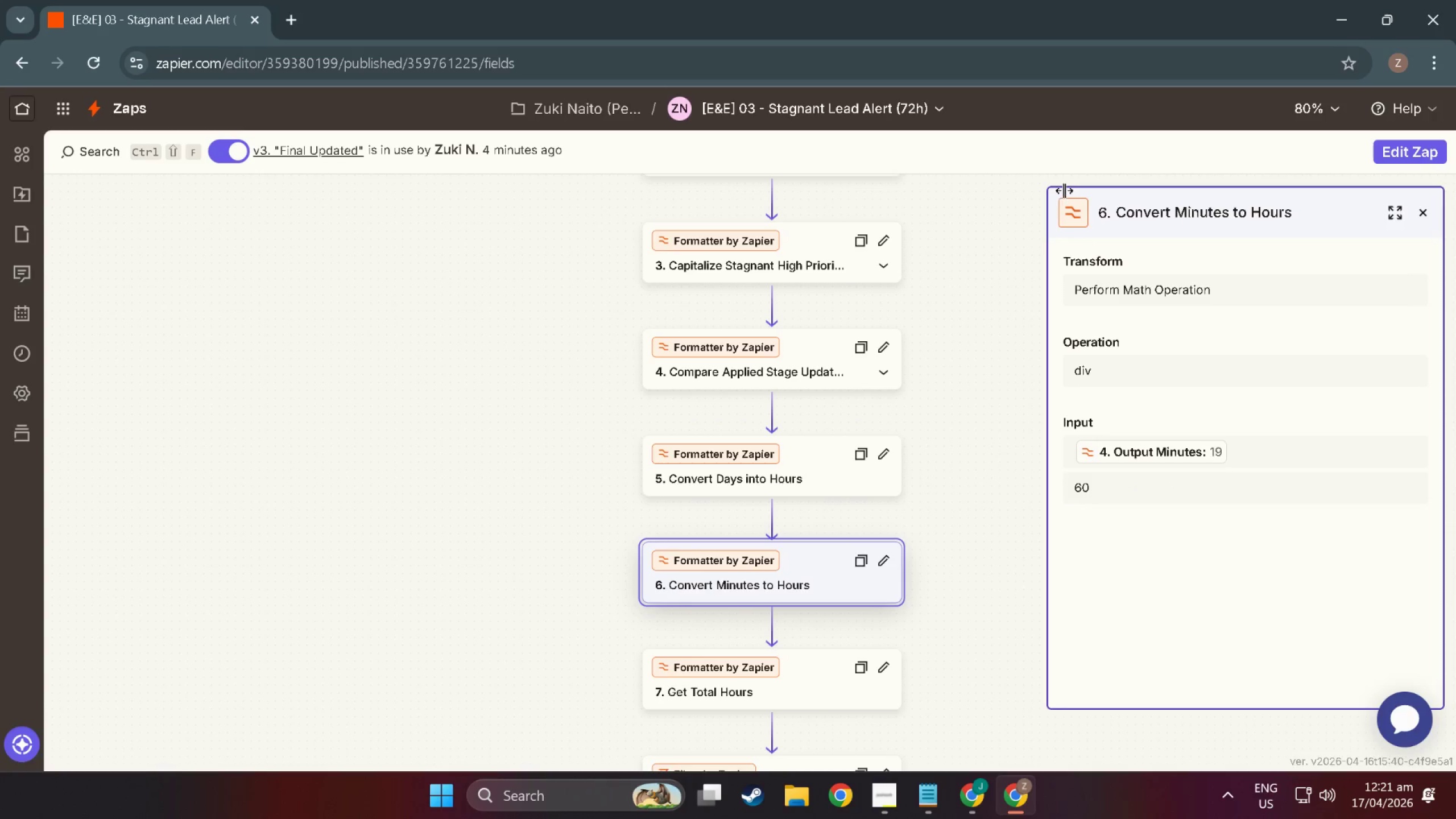 
key(Meta+Shift+S)
 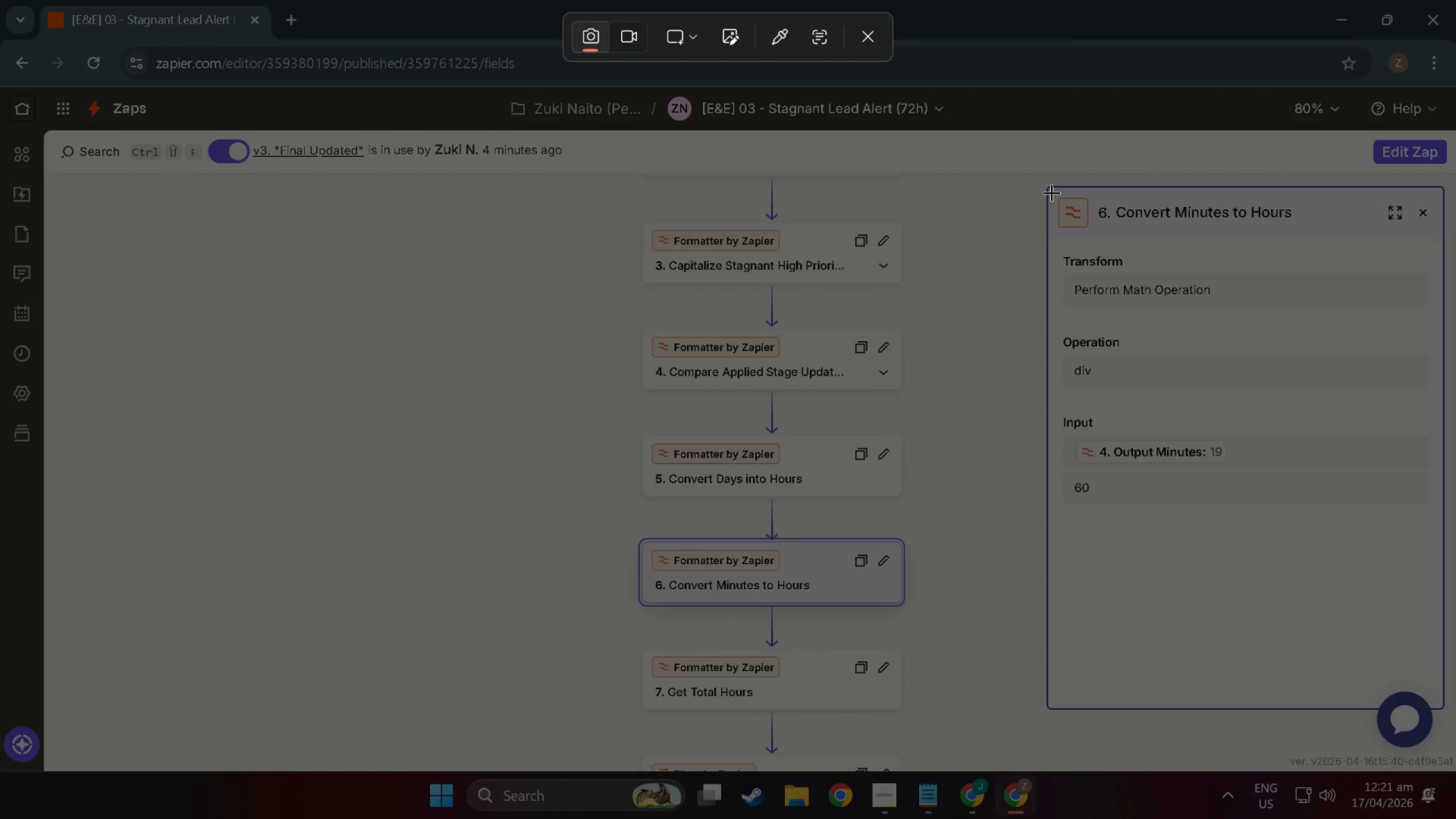 
left_click_drag(start_coordinate=[1049, 191], to_coordinate=[1441, 503])
 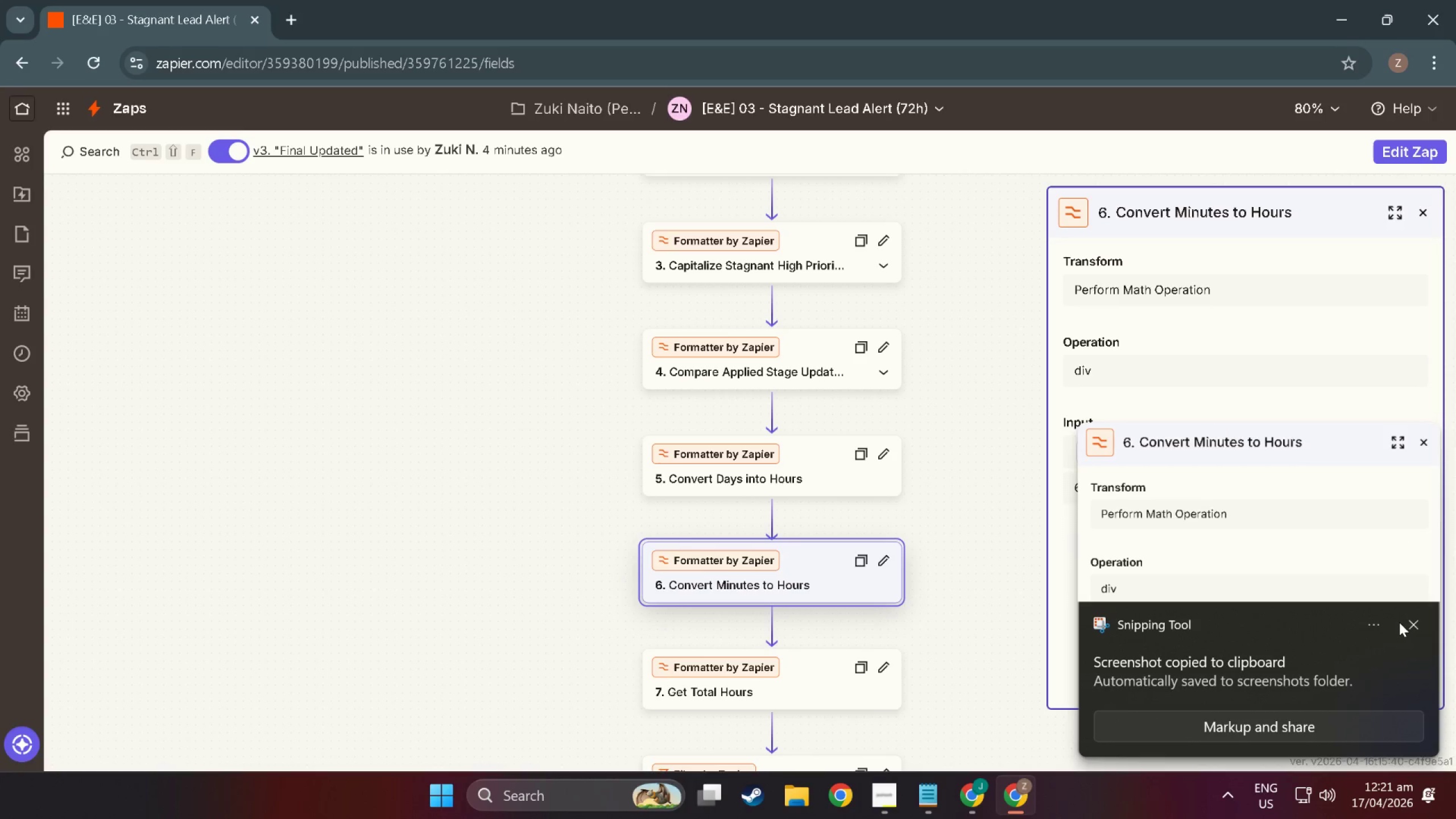 
key(Meta+MetaLeft)
 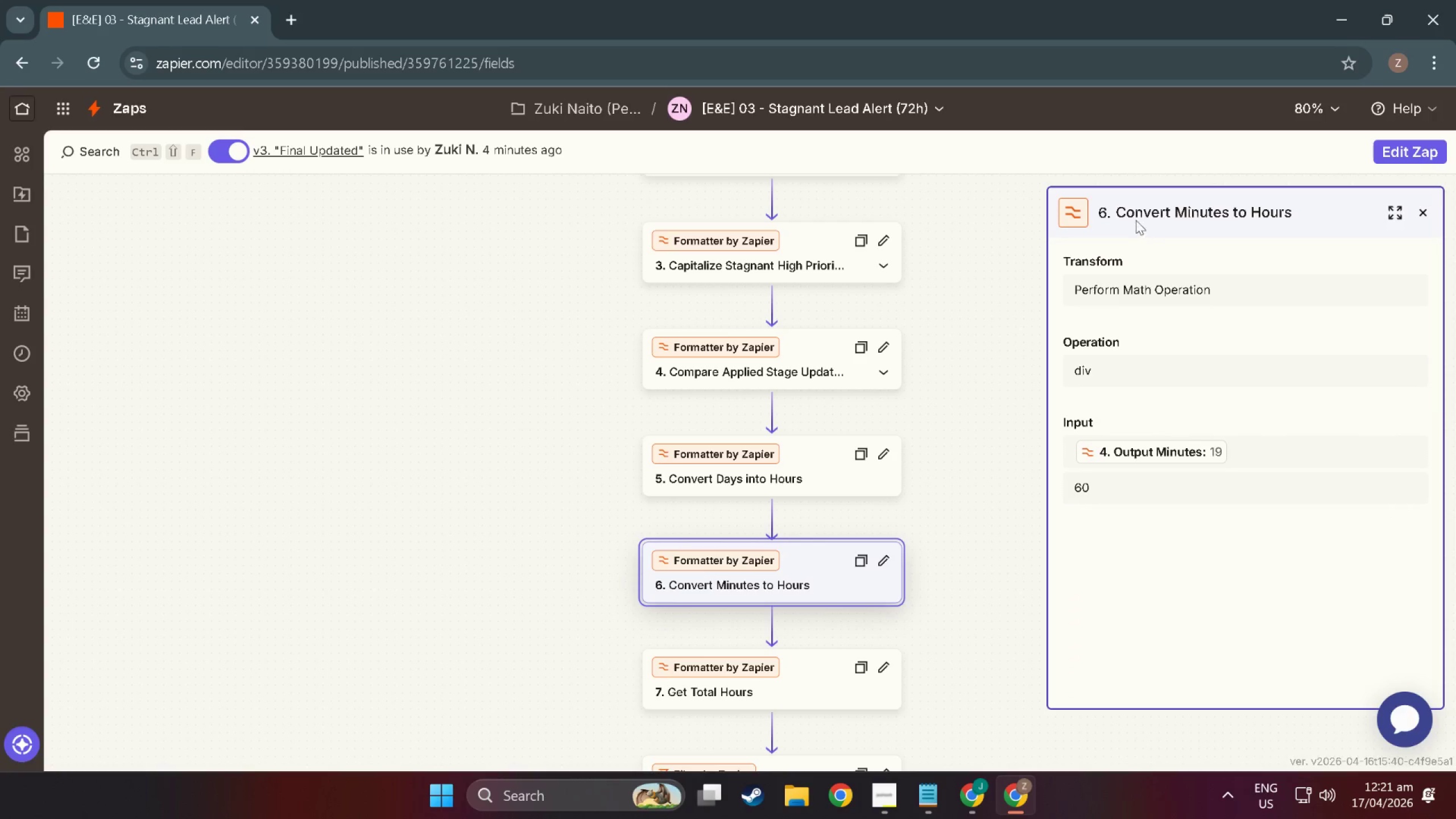 
key(Meta+Shift+ShiftLeft)
 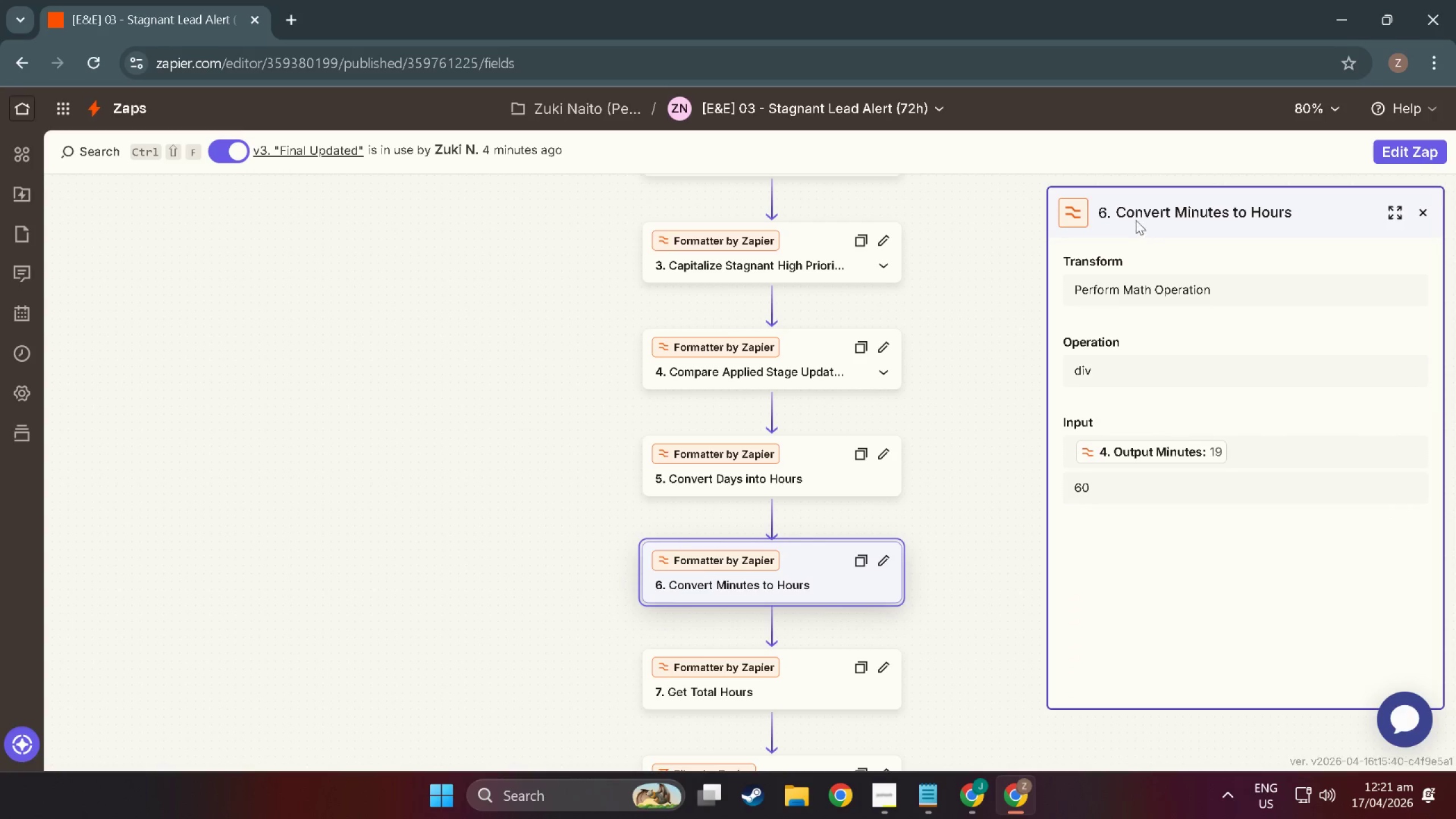 
key(Meta+Shift+S)
 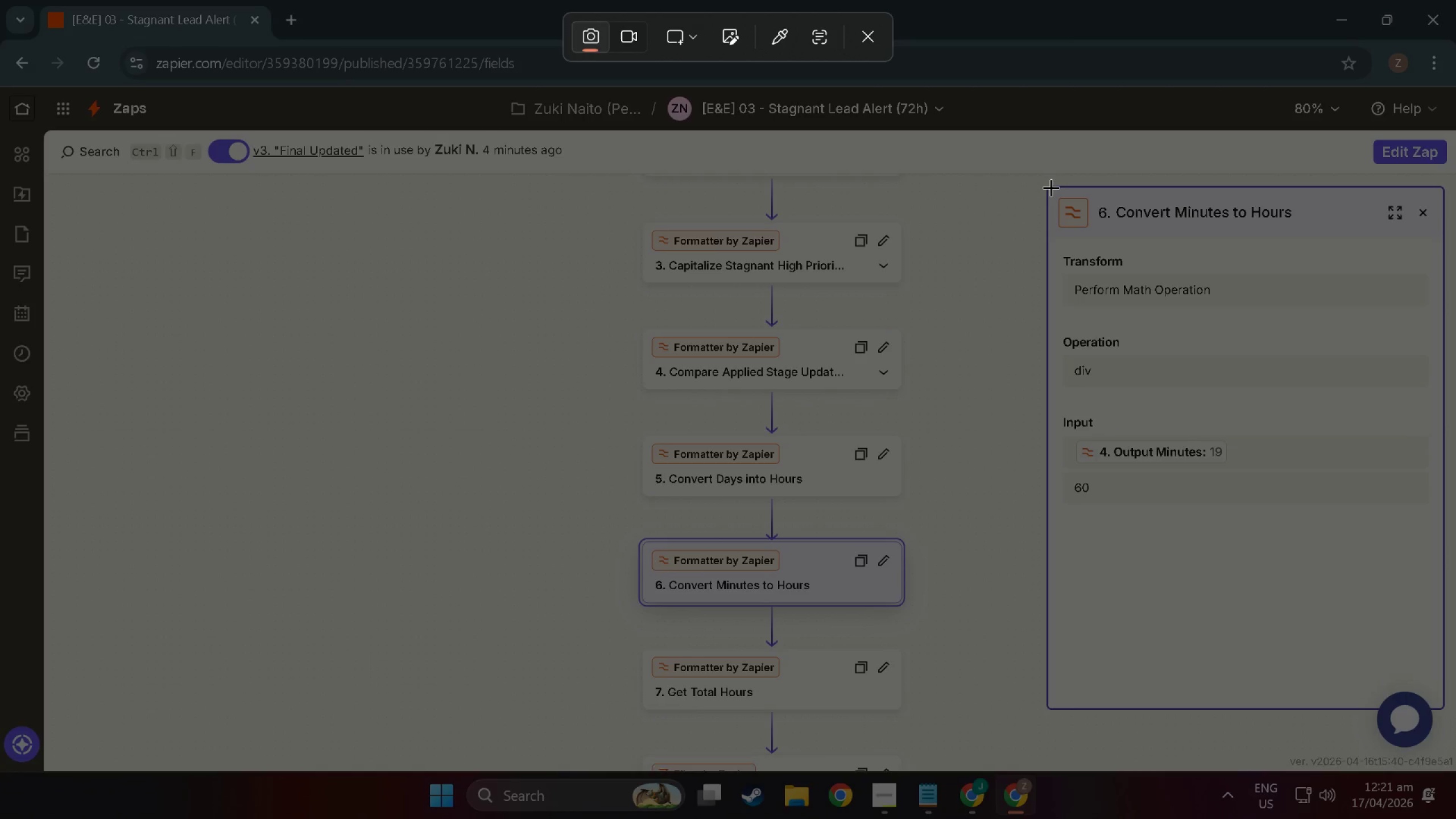 
left_click_drag(start_coordinate=[1051, 187], to_coordinate=[1442, 708])
 